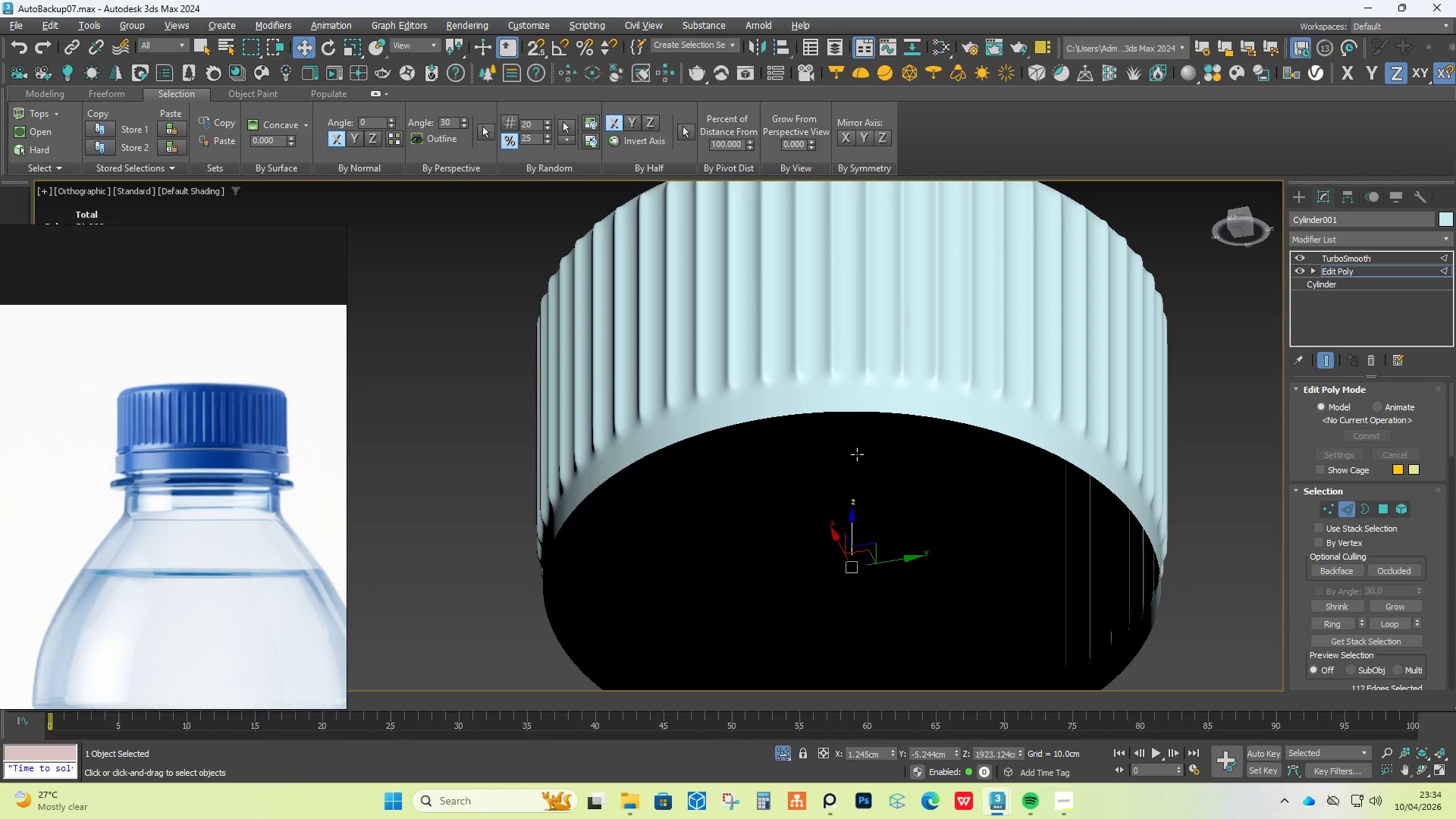 
hold_key(key=AltLeft, duration=1.5)
 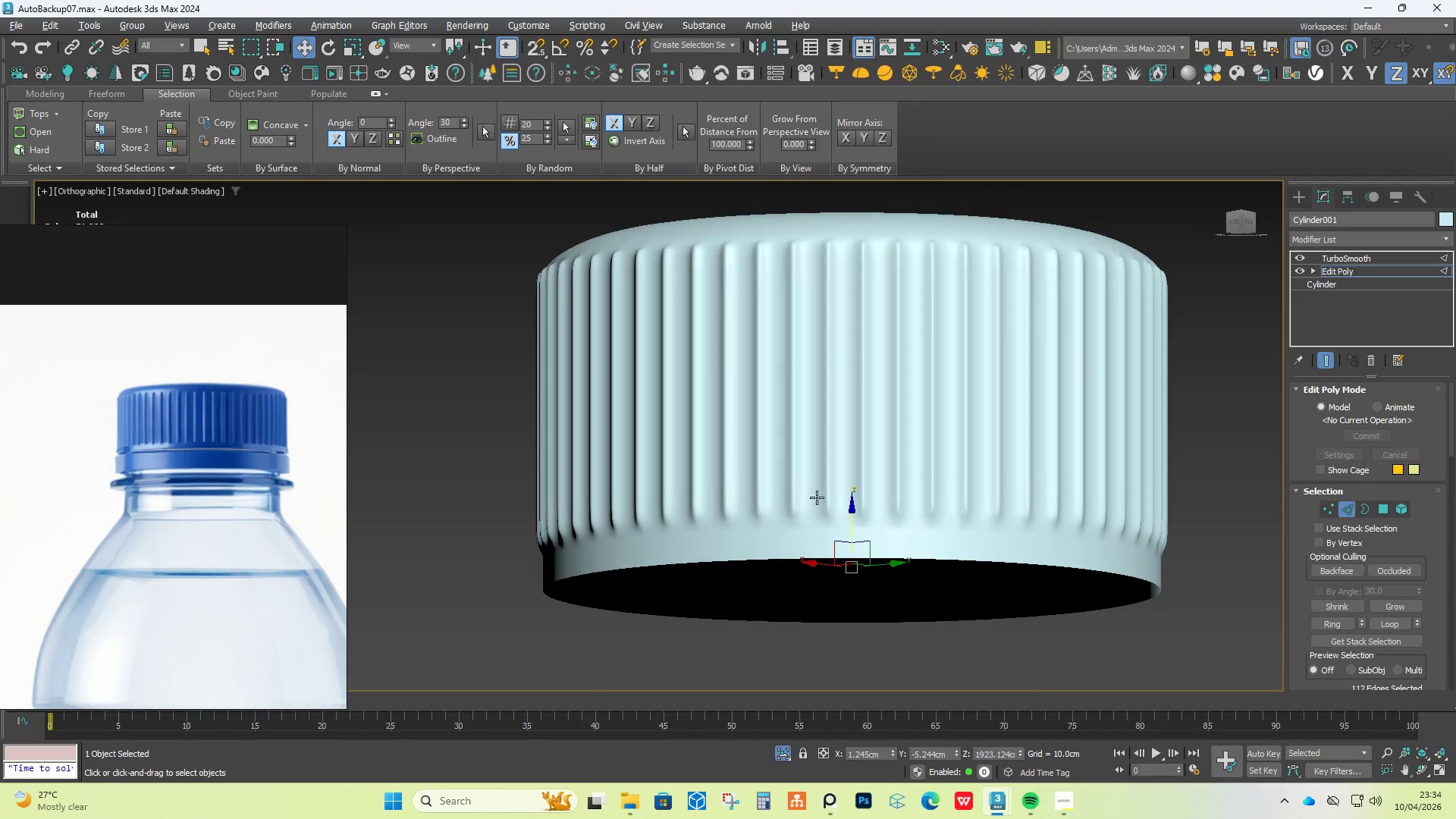 
hold_key(key=AltLeft, duration=1.52)
 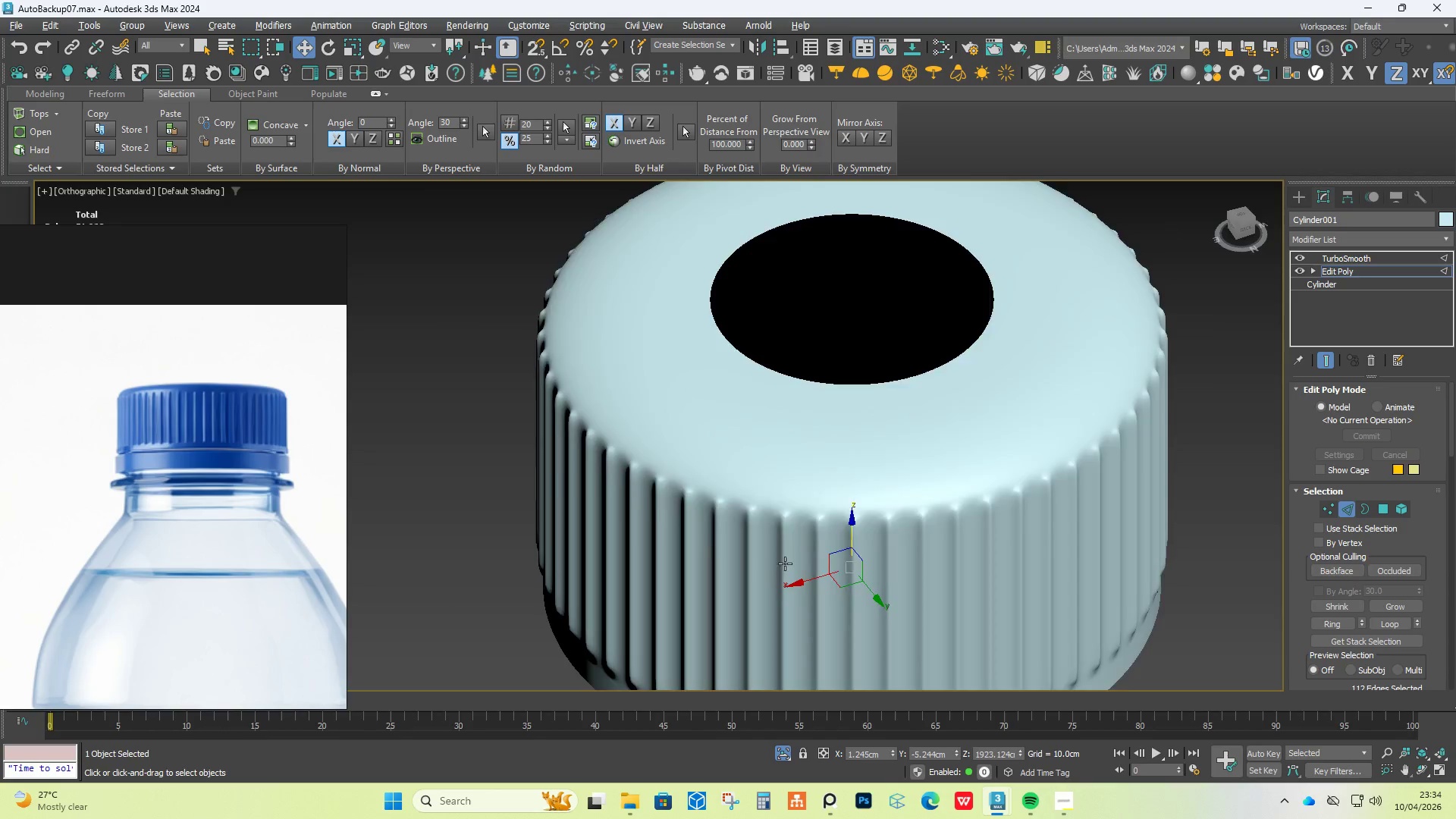 
hold_key(key=AltLeft, duration=1.28)
 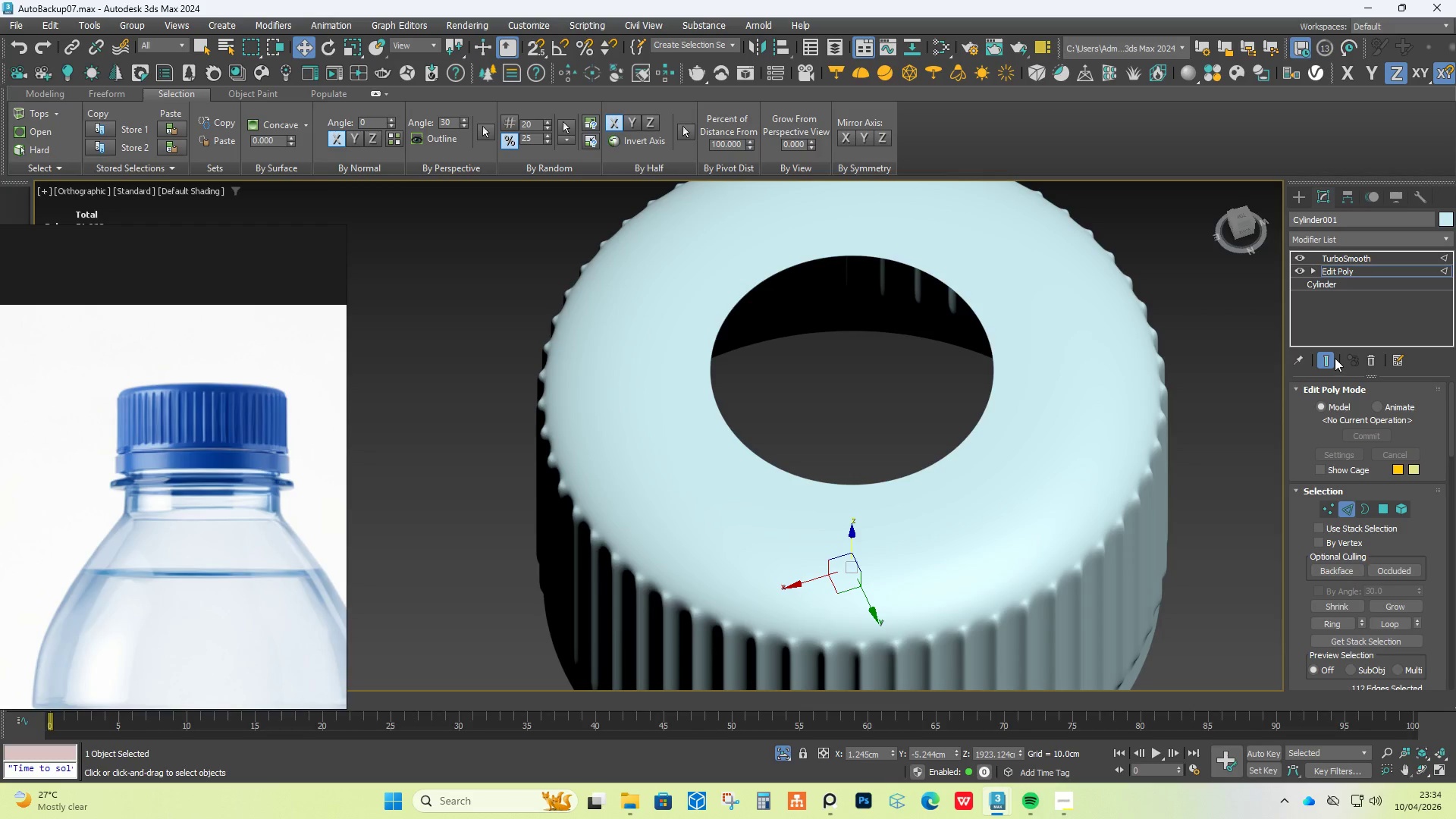 
left_click([1330, 359])
 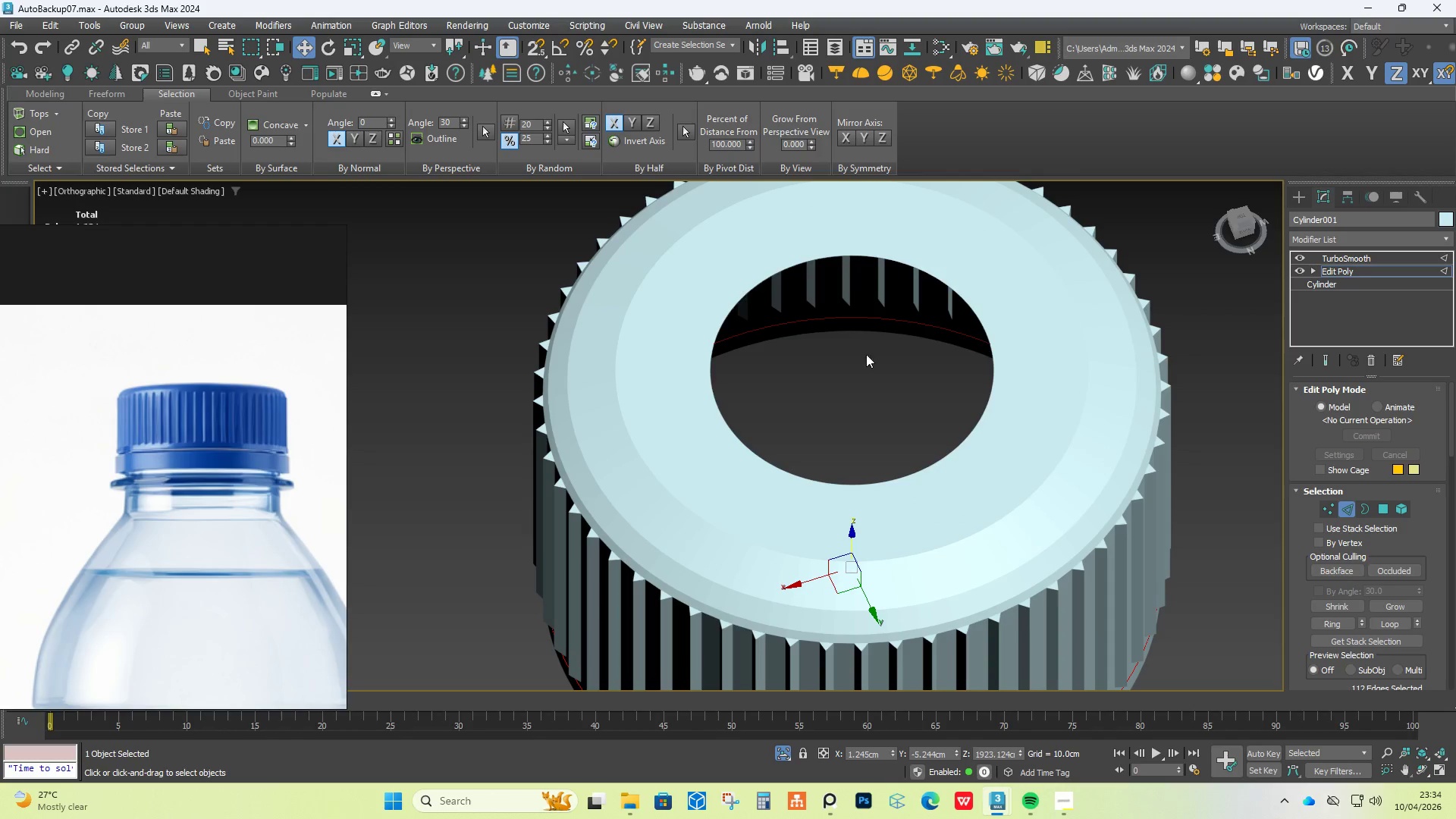 
key(F4)
 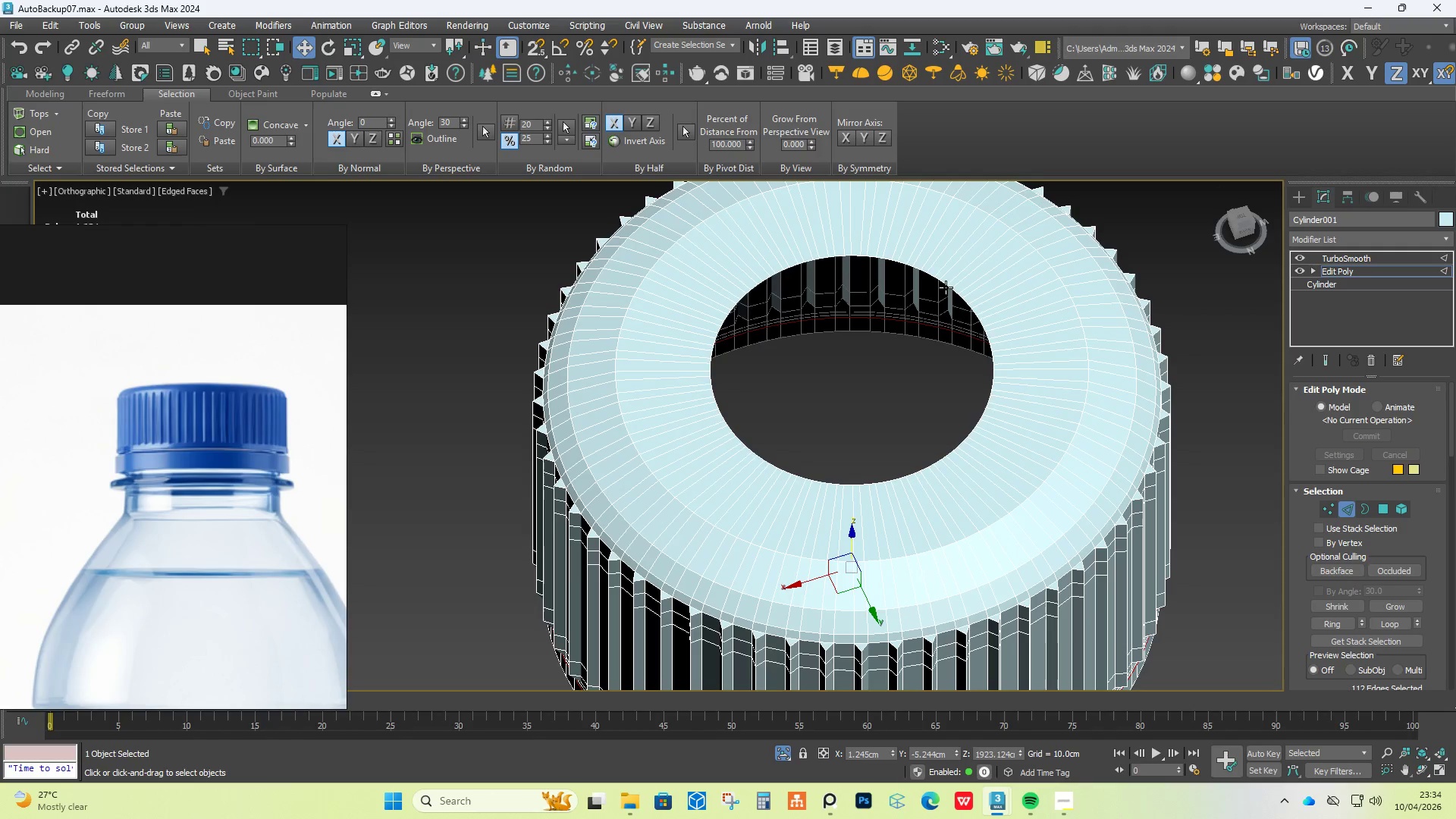 
scroll: coordinate [948, 288], scroll_direction: up, amount: 5.0
 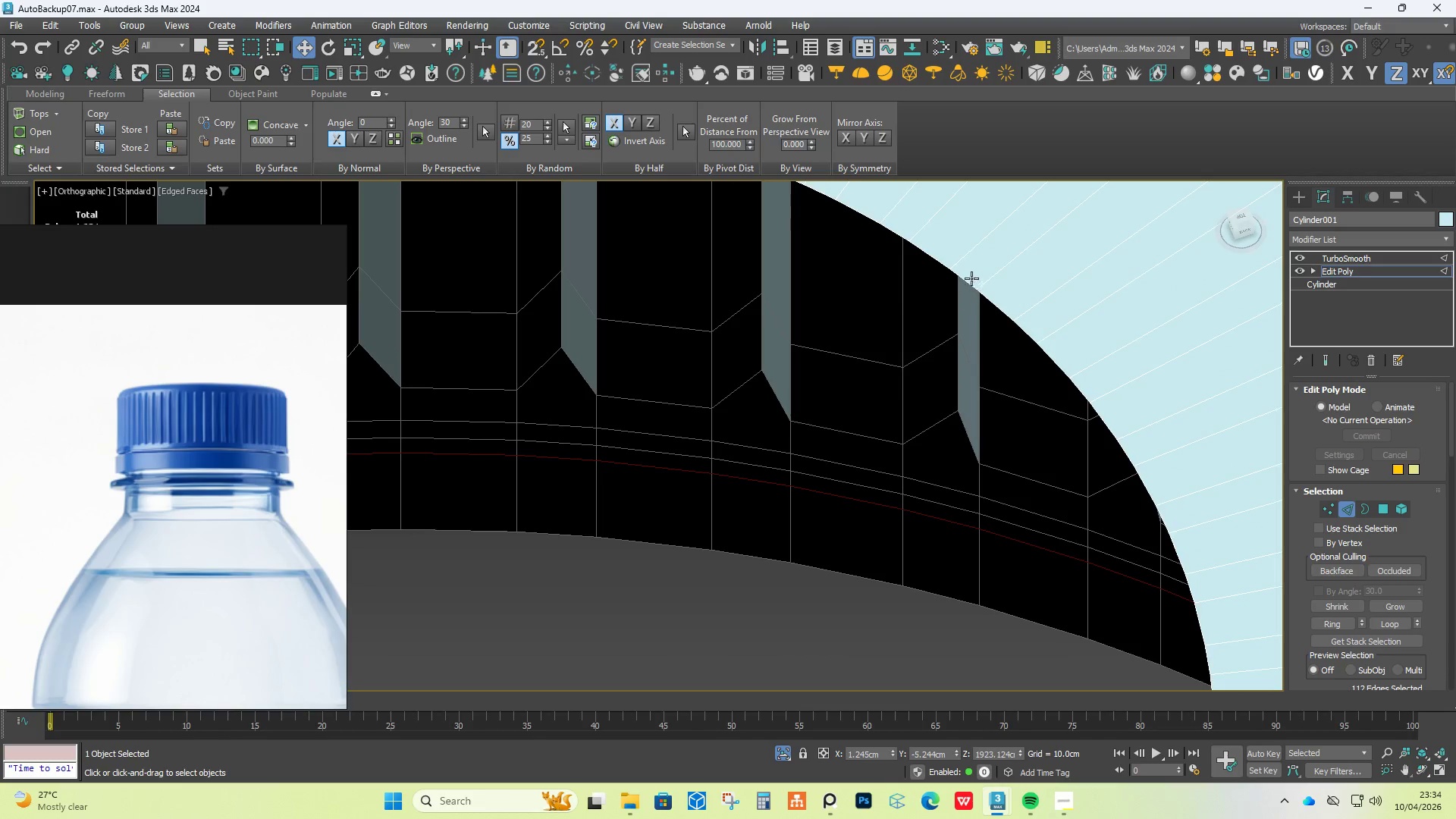 
double_click([971, 278])
 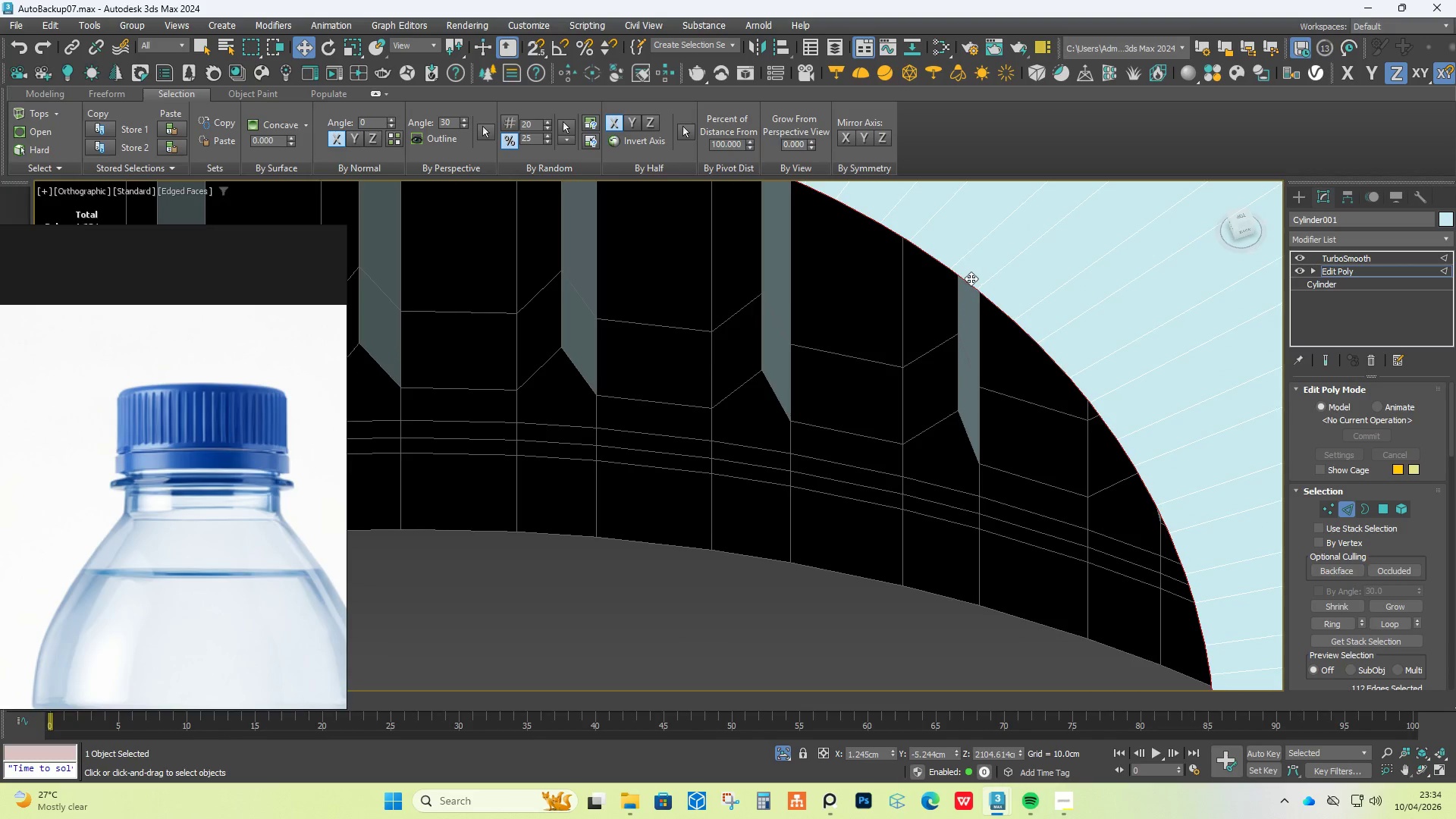 
scroll: coordinate [967, 281], scroll_direction: down, amount: 5.0
 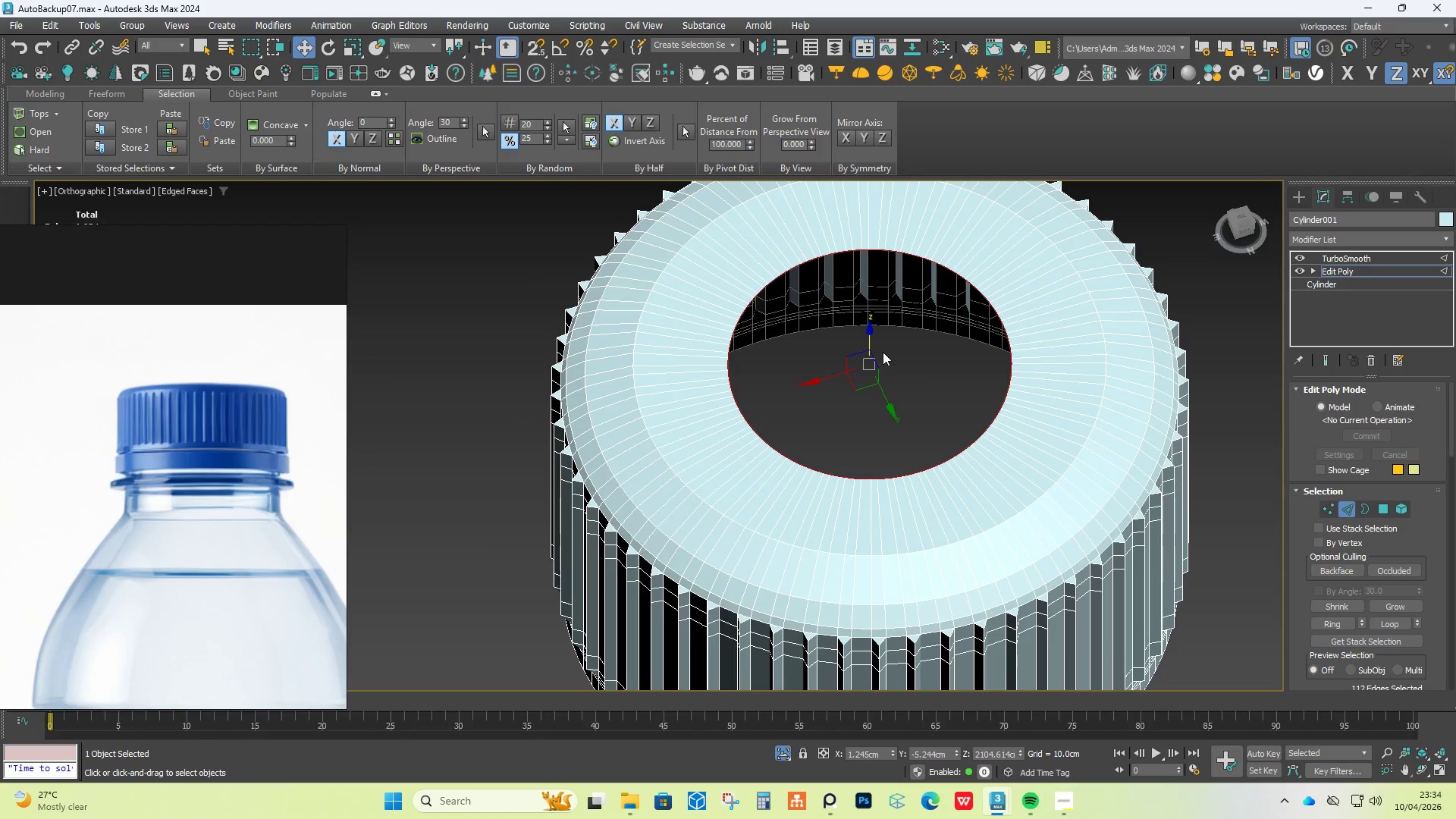 
key(R)
 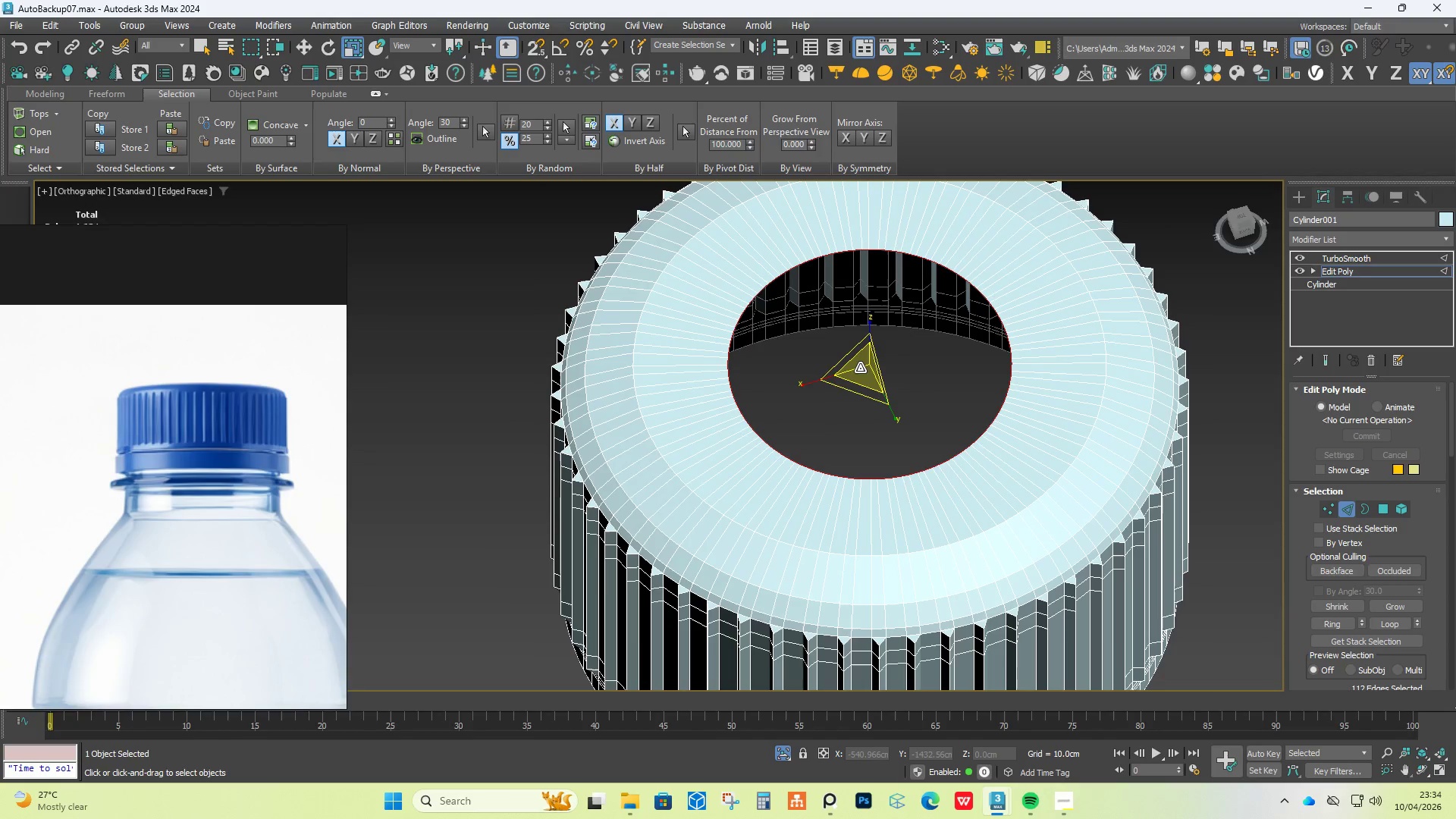 
hold_key(key=ShiftLeft, duration=1.0)
left_click_drag(start_coordinate=[860, 368], to_coordinate=[918, 487])
 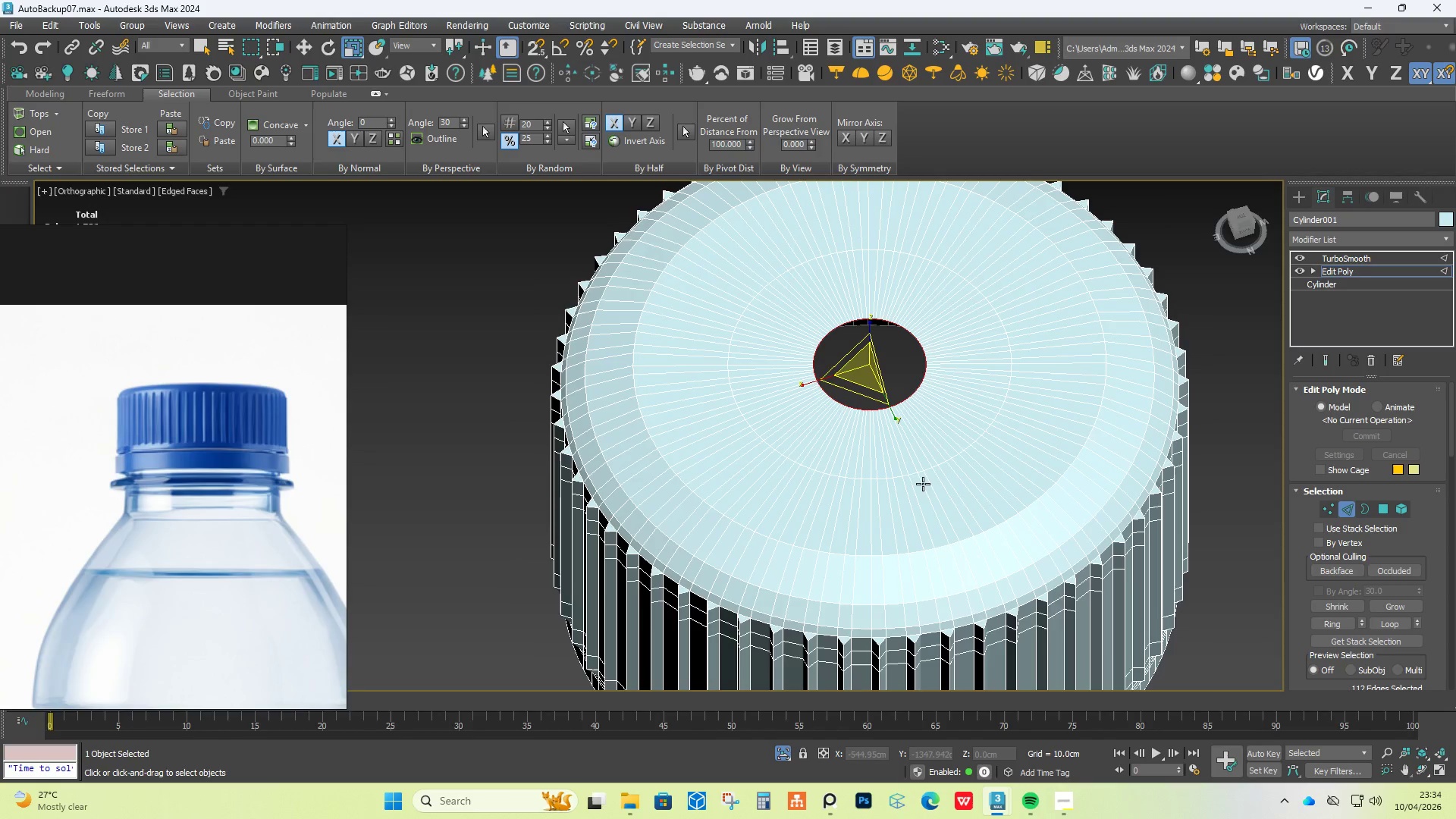 
hold_key(key=AltLeft, duration=1.41)
 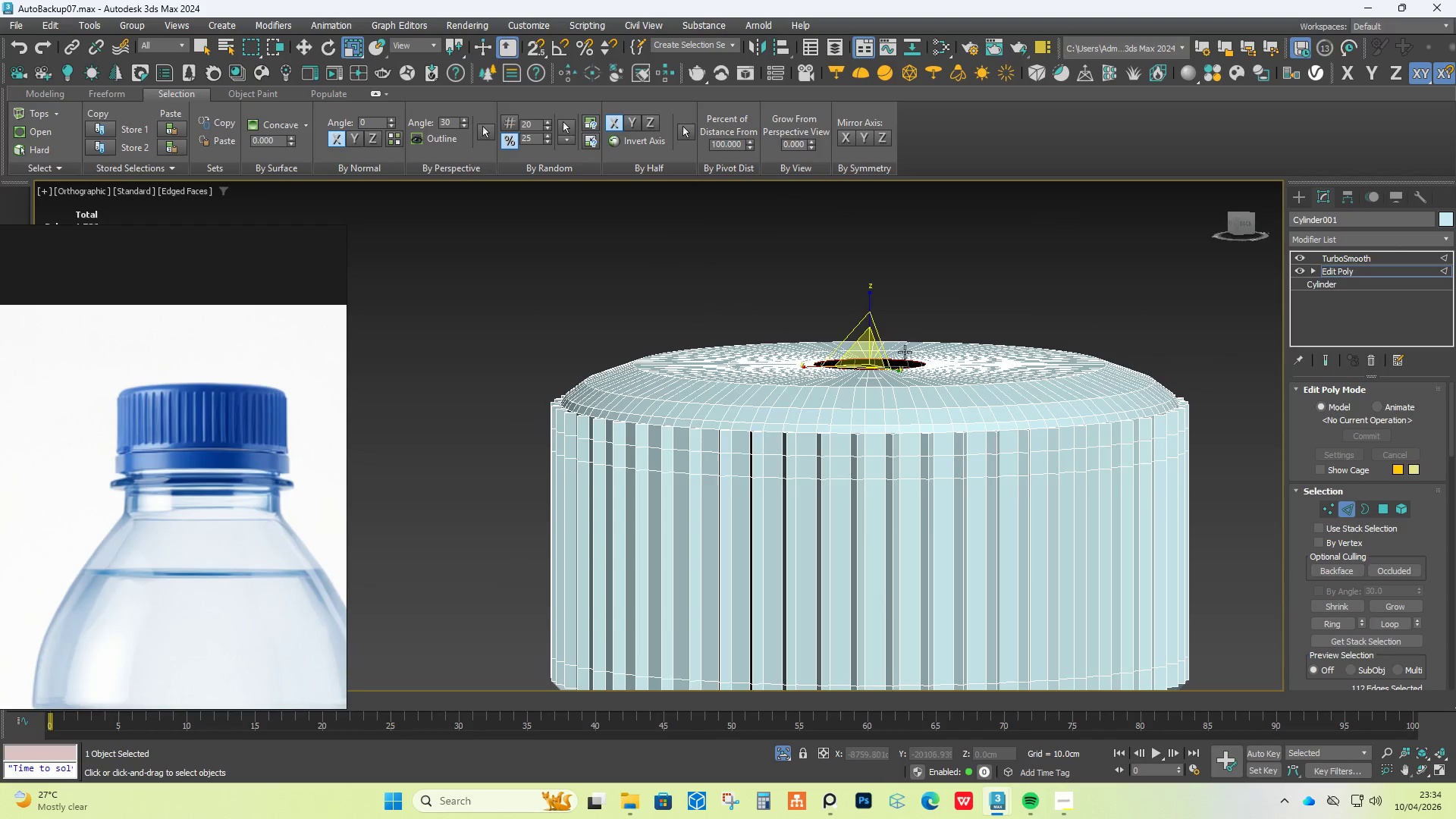 
scroll: coordinate [905, 352], scroll_direction: up, amount: 2.0
 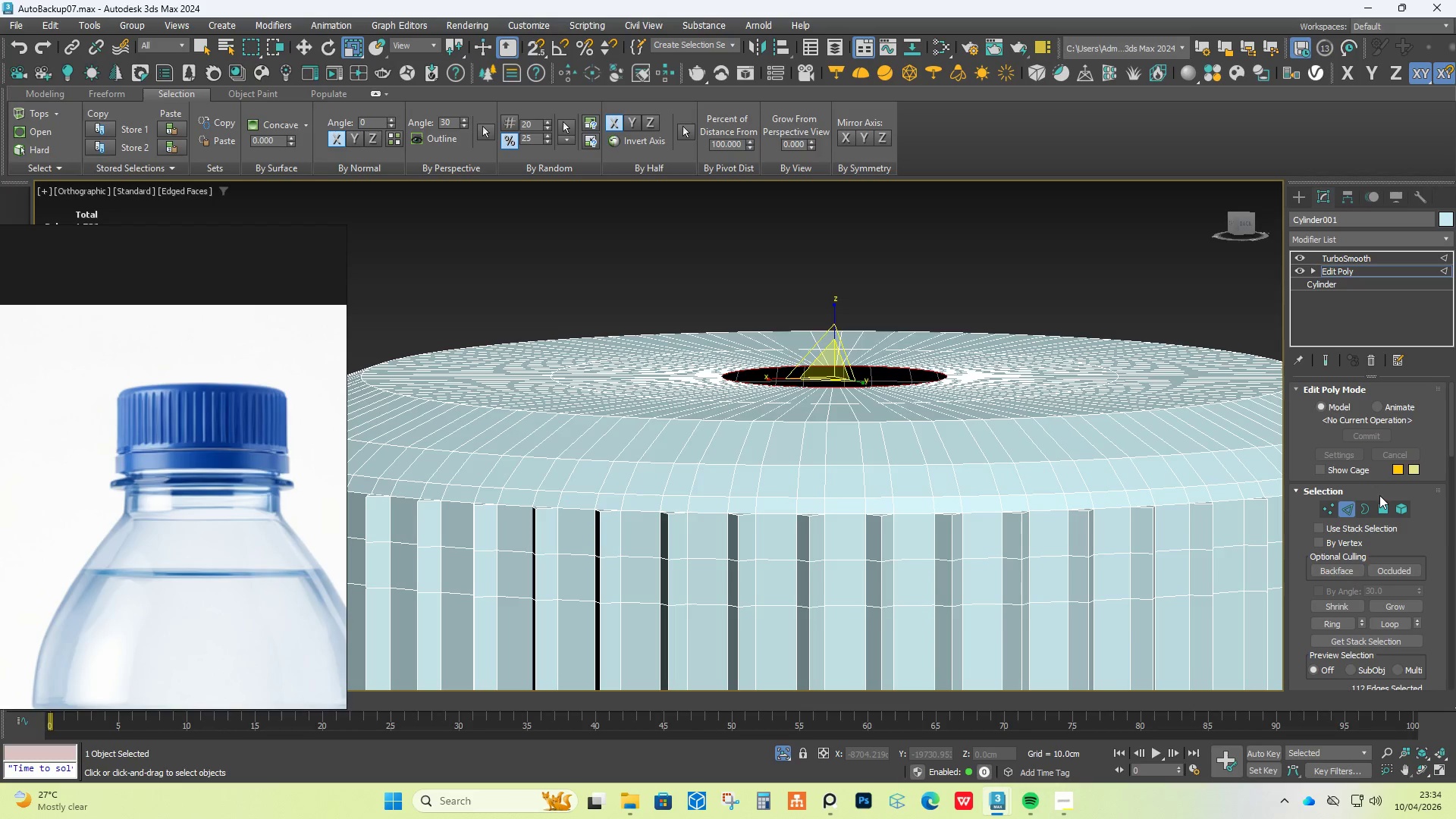 
scroll: coordinate [1382, 500], scroll_direction: down, amount: 6.0
 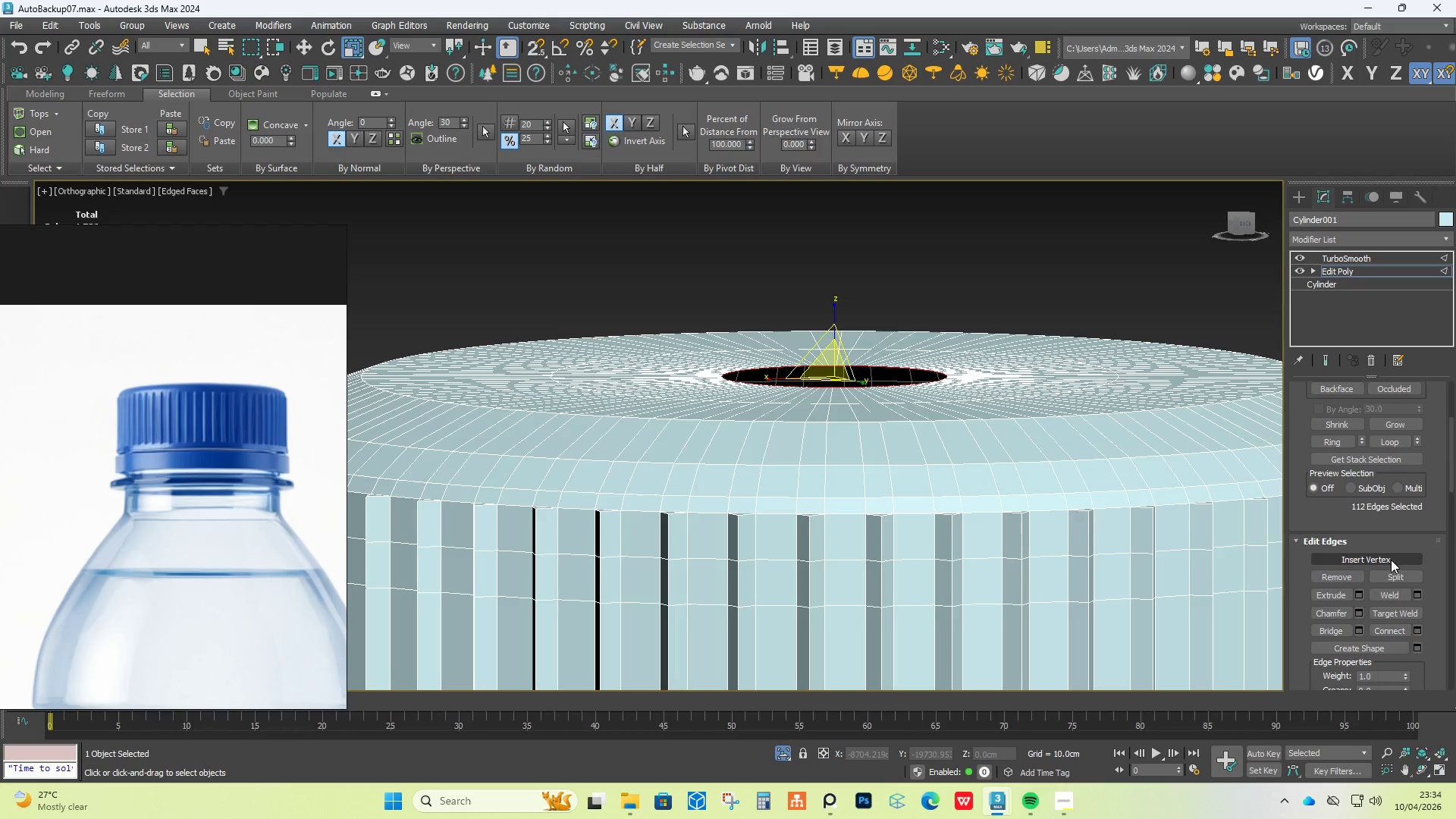 
scroll: coordinate [1354, 420], scroll_direction: up, amount: 6.0
 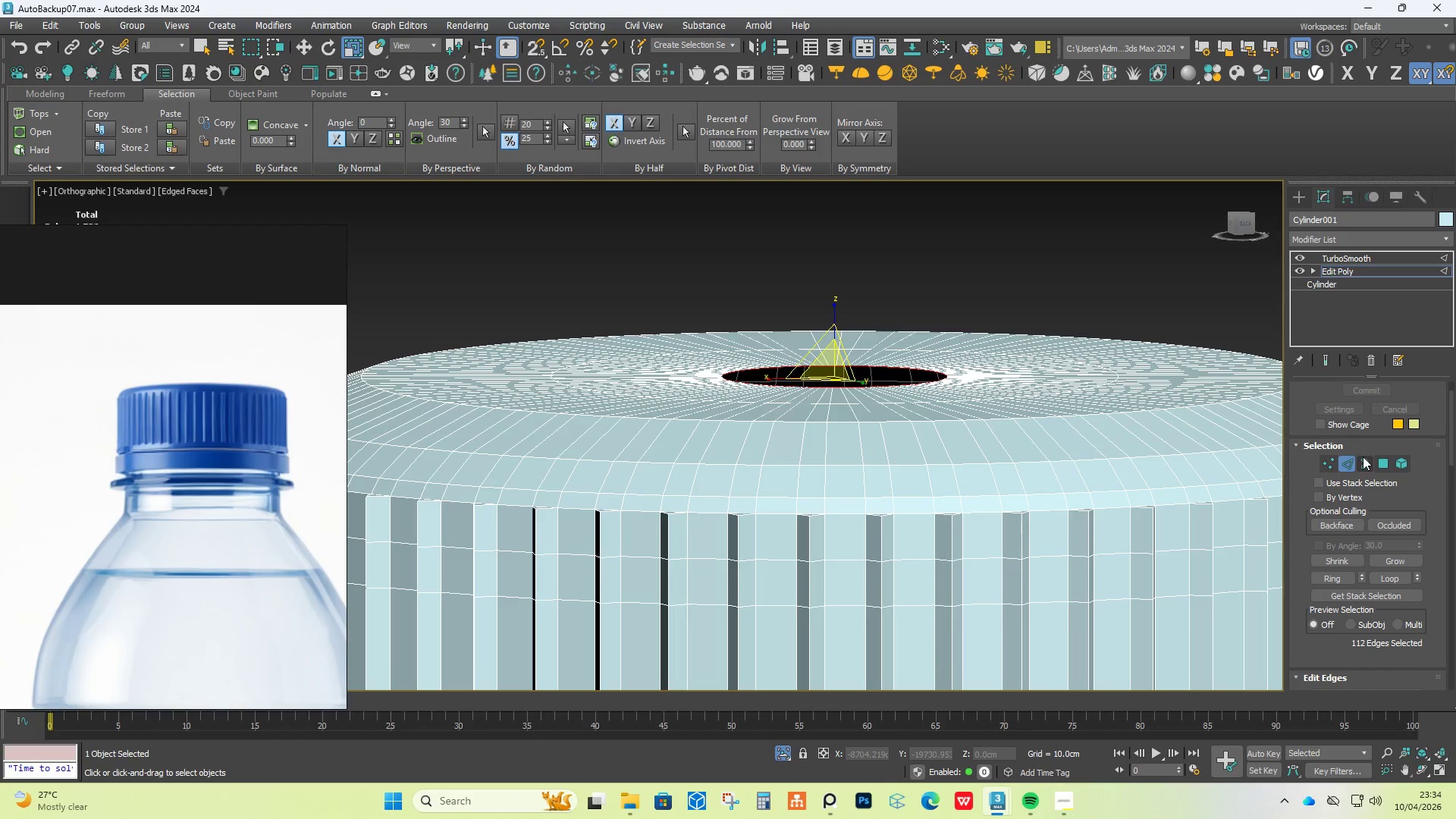 
left_click([1363, 457])
 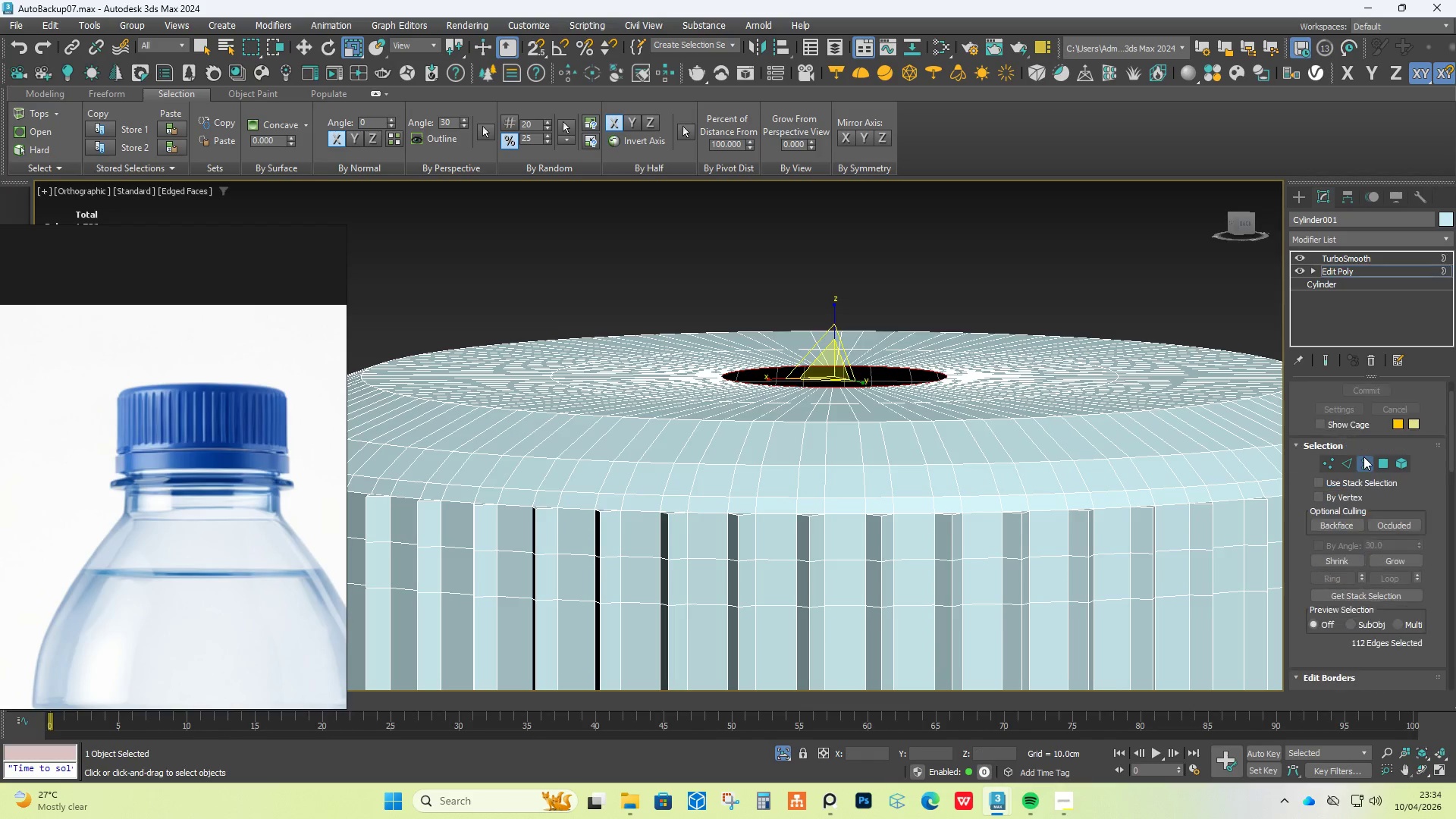 
scroll: coordinate [1390, 504], scroll_direction: down, amount: 12.0
 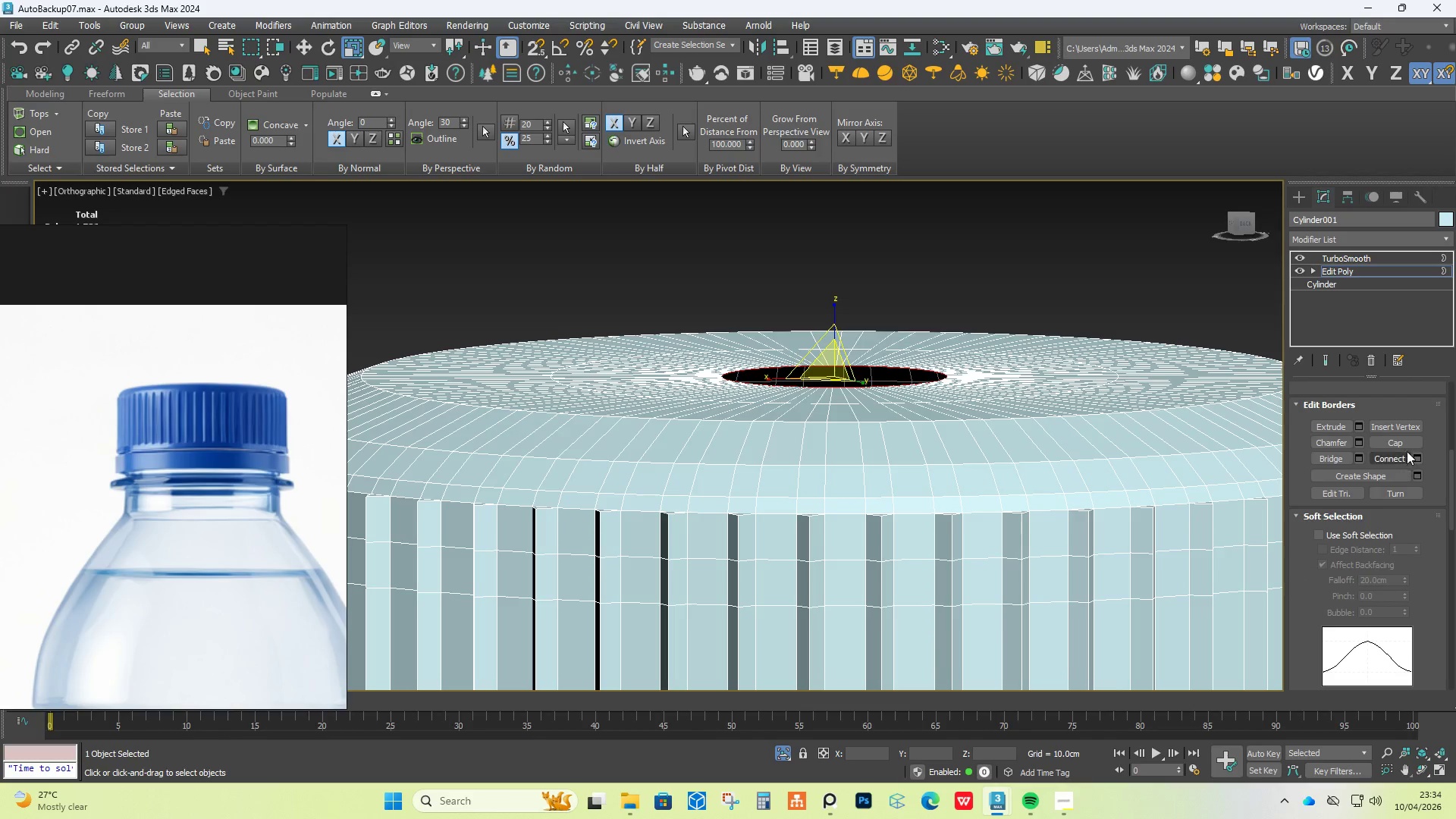 
left_click([1409, 445])
 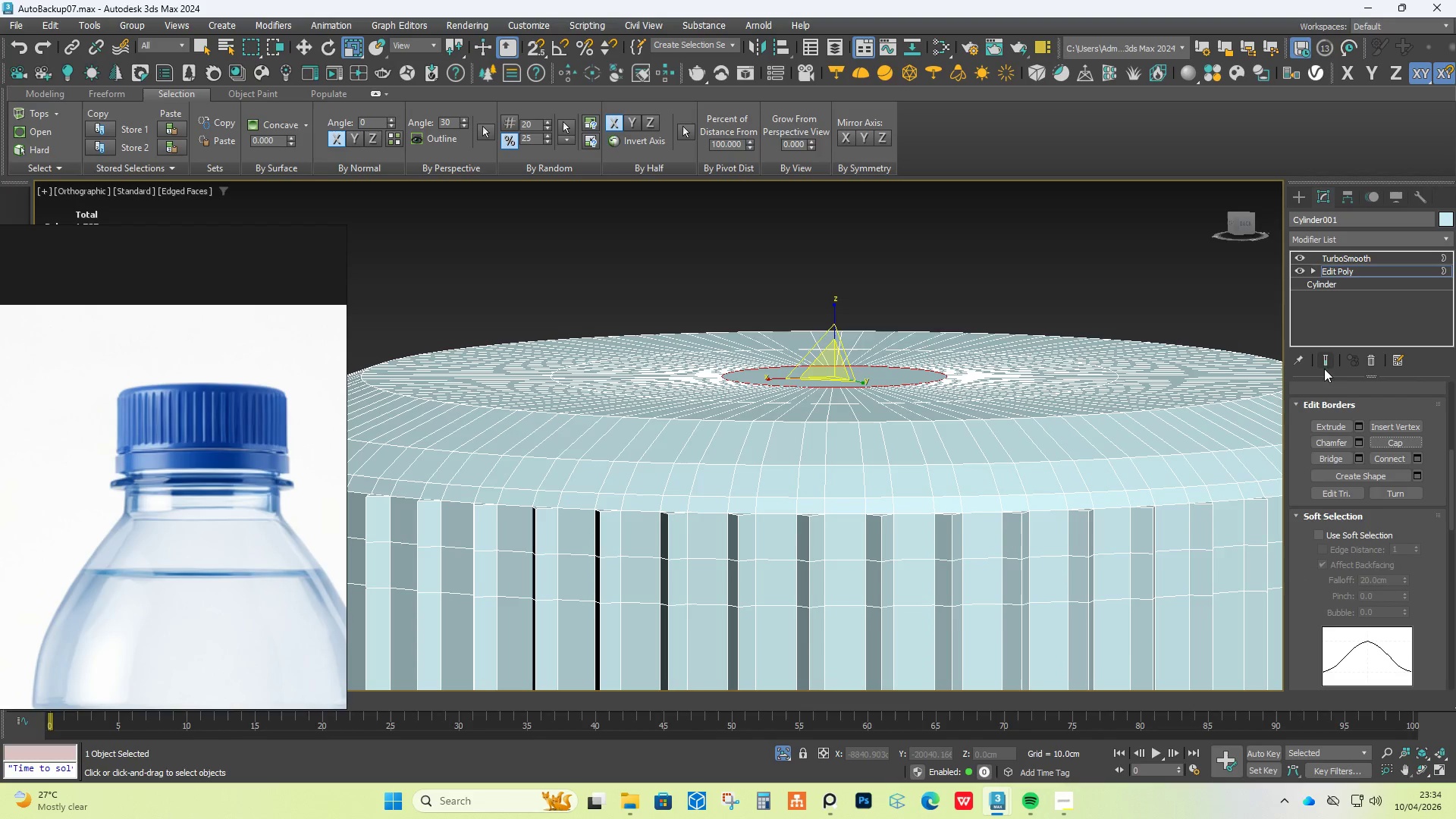 
scroll: coordinate [1388, 416], scroll_direction: up, amount: 9.0
 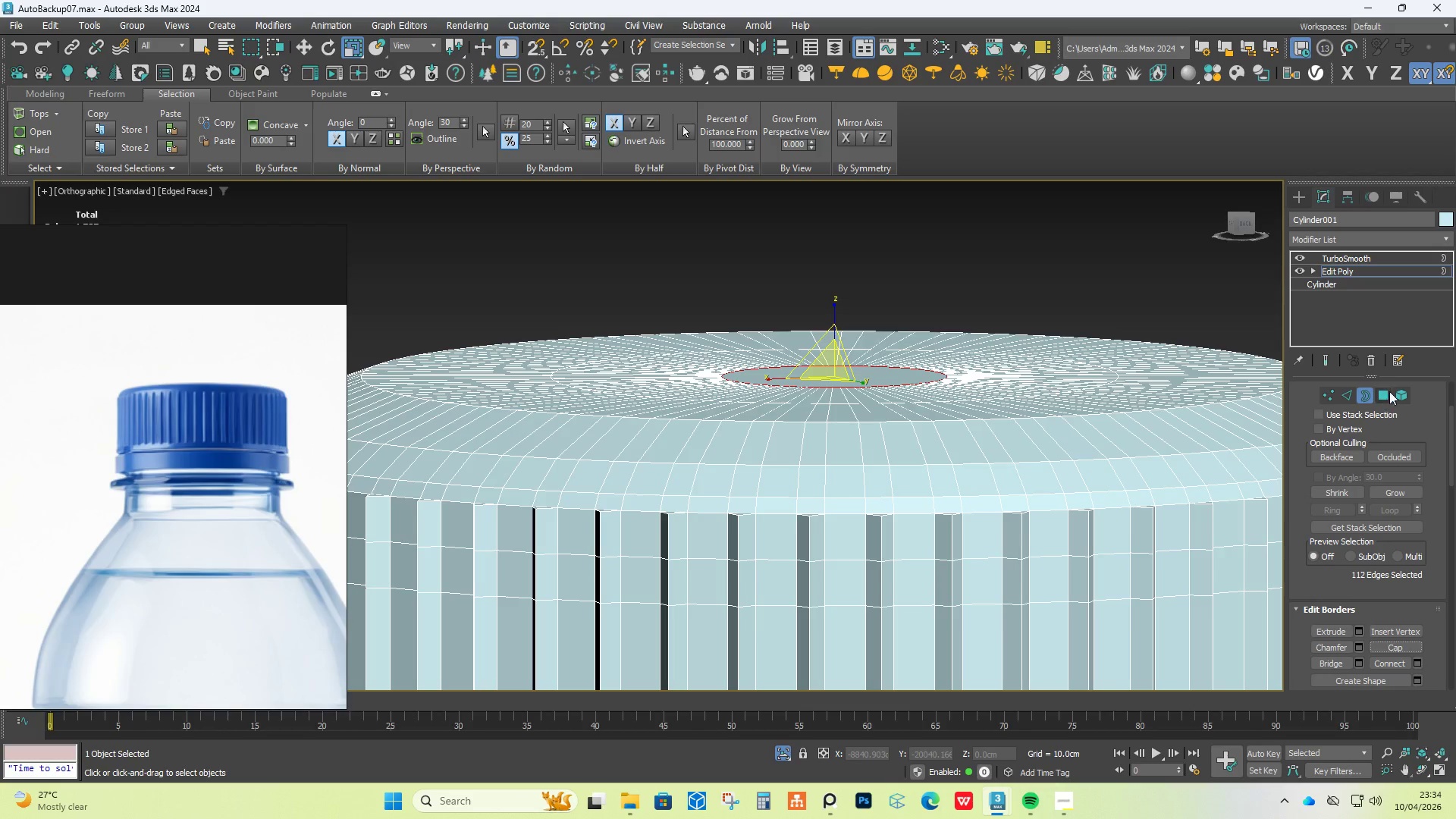 
left_click([1389, 387])
 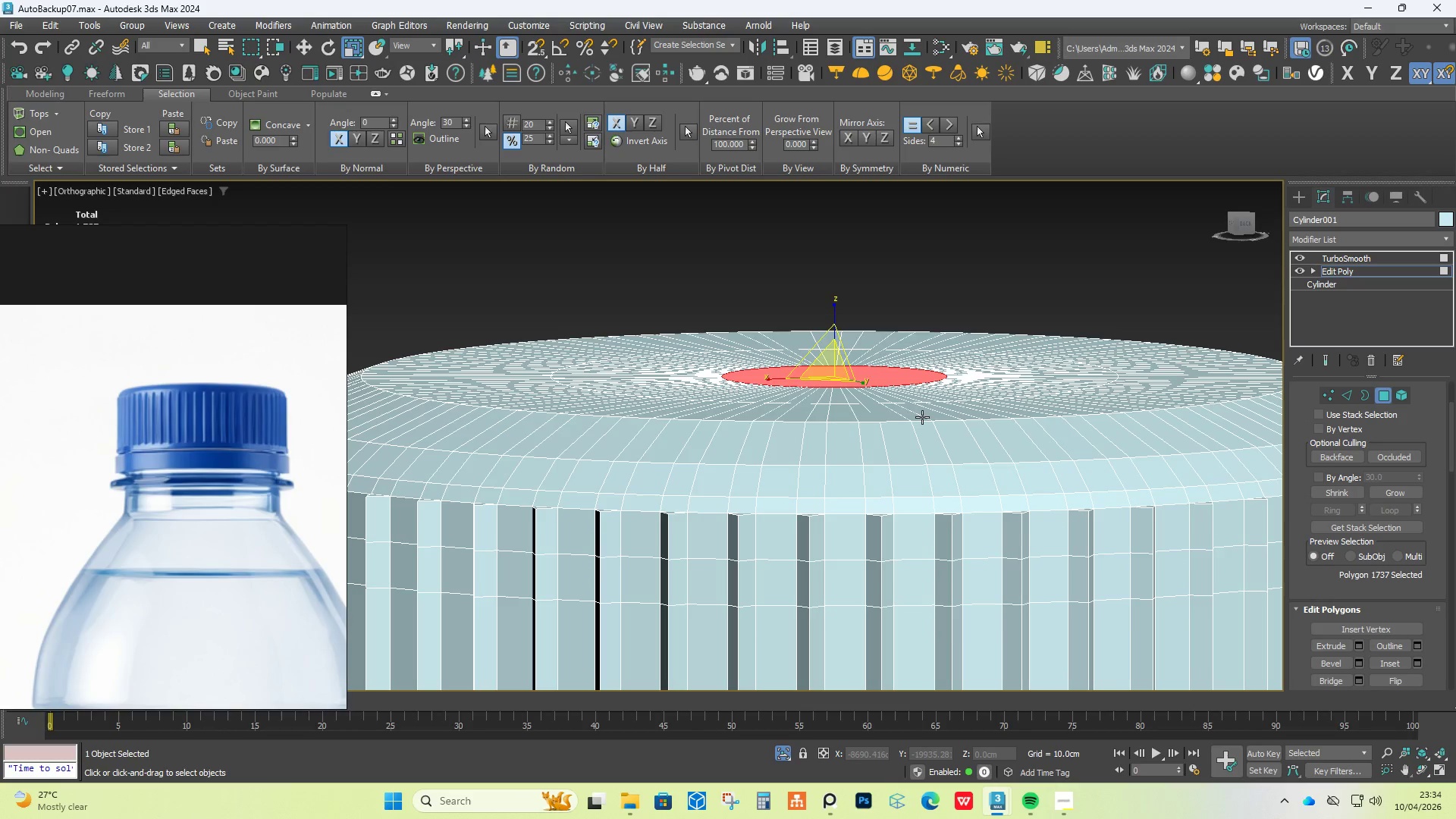 
wait(7.61)
 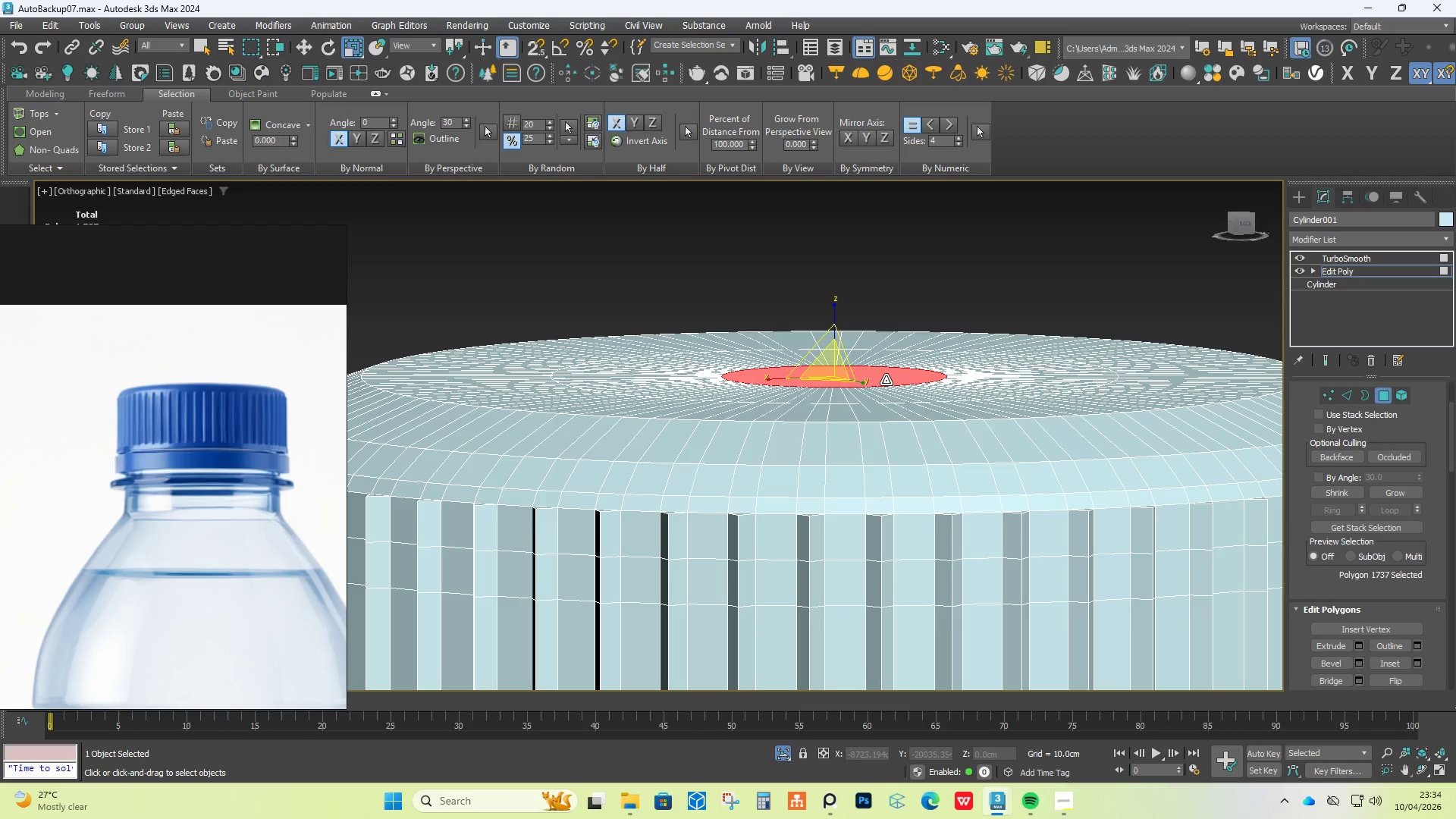 
scroll: coordinate [1401, 607], scroll_direction: down, amount: 34.0
 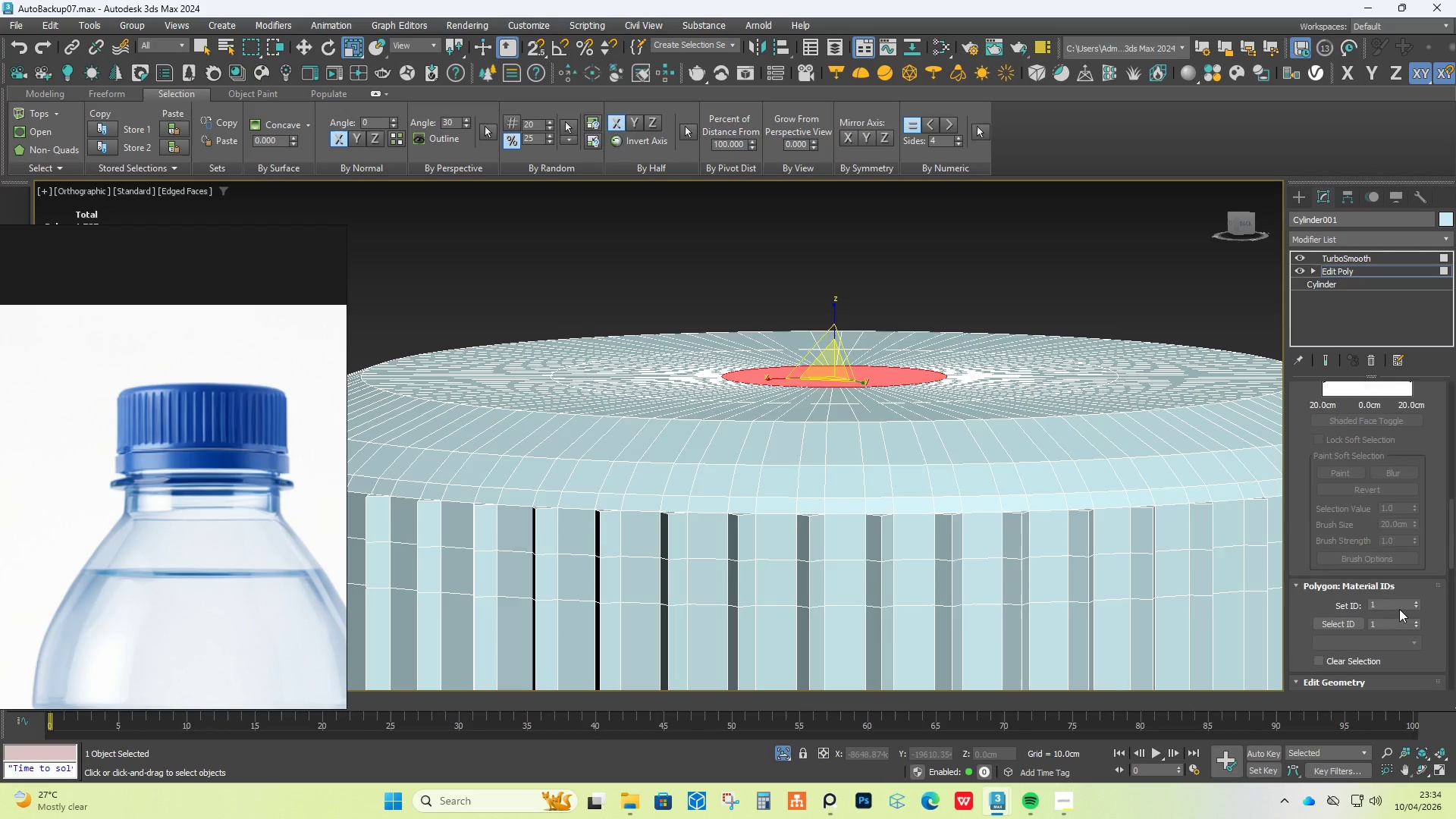 
scroll: coordinate [1404, 512], scroll_direction: up, amount: 26.0
 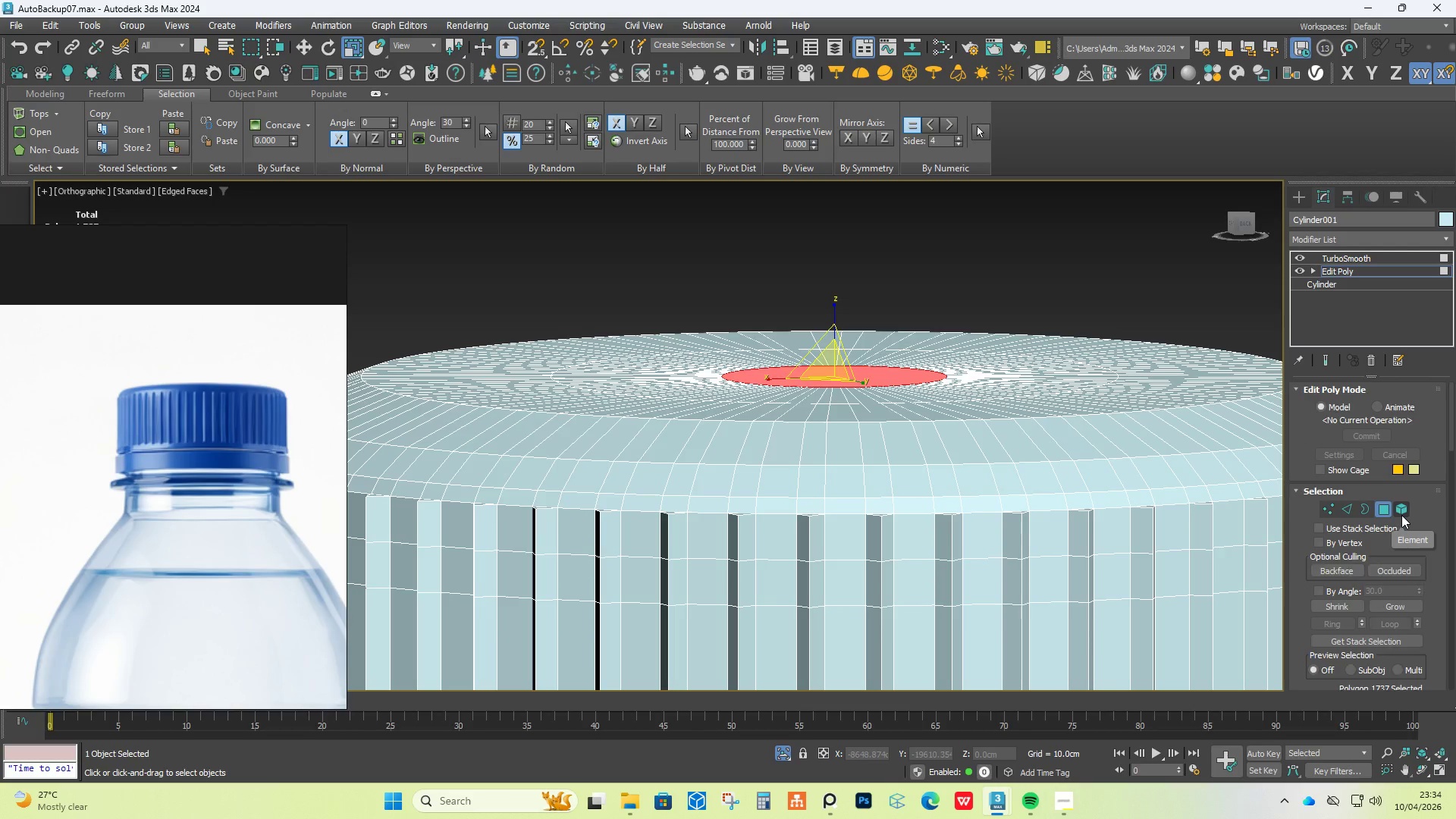 
scroll: coordinate [1379, 592], scroll_direction: down, amount: 49.0
 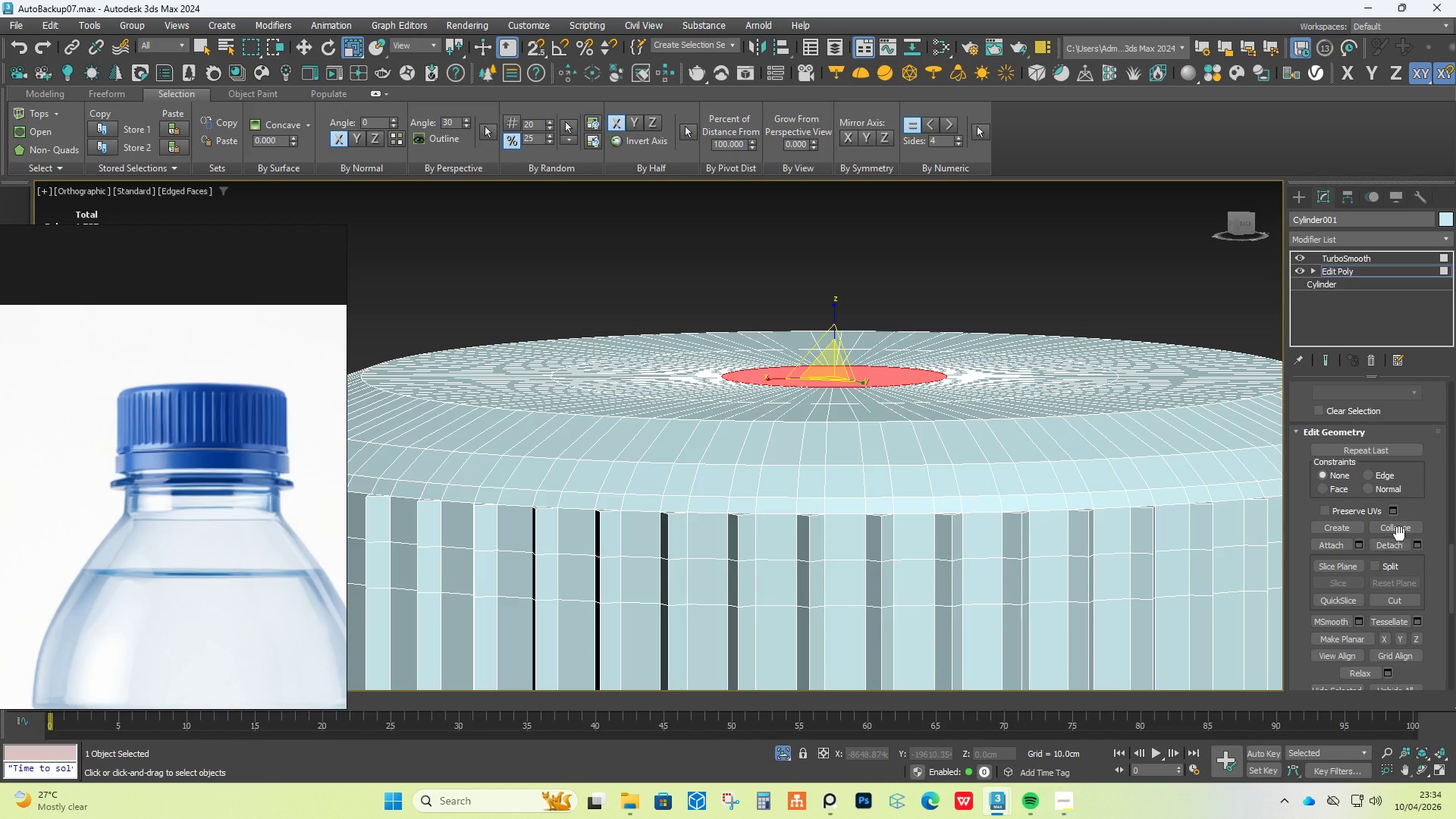 
left_click([1401, 531])
 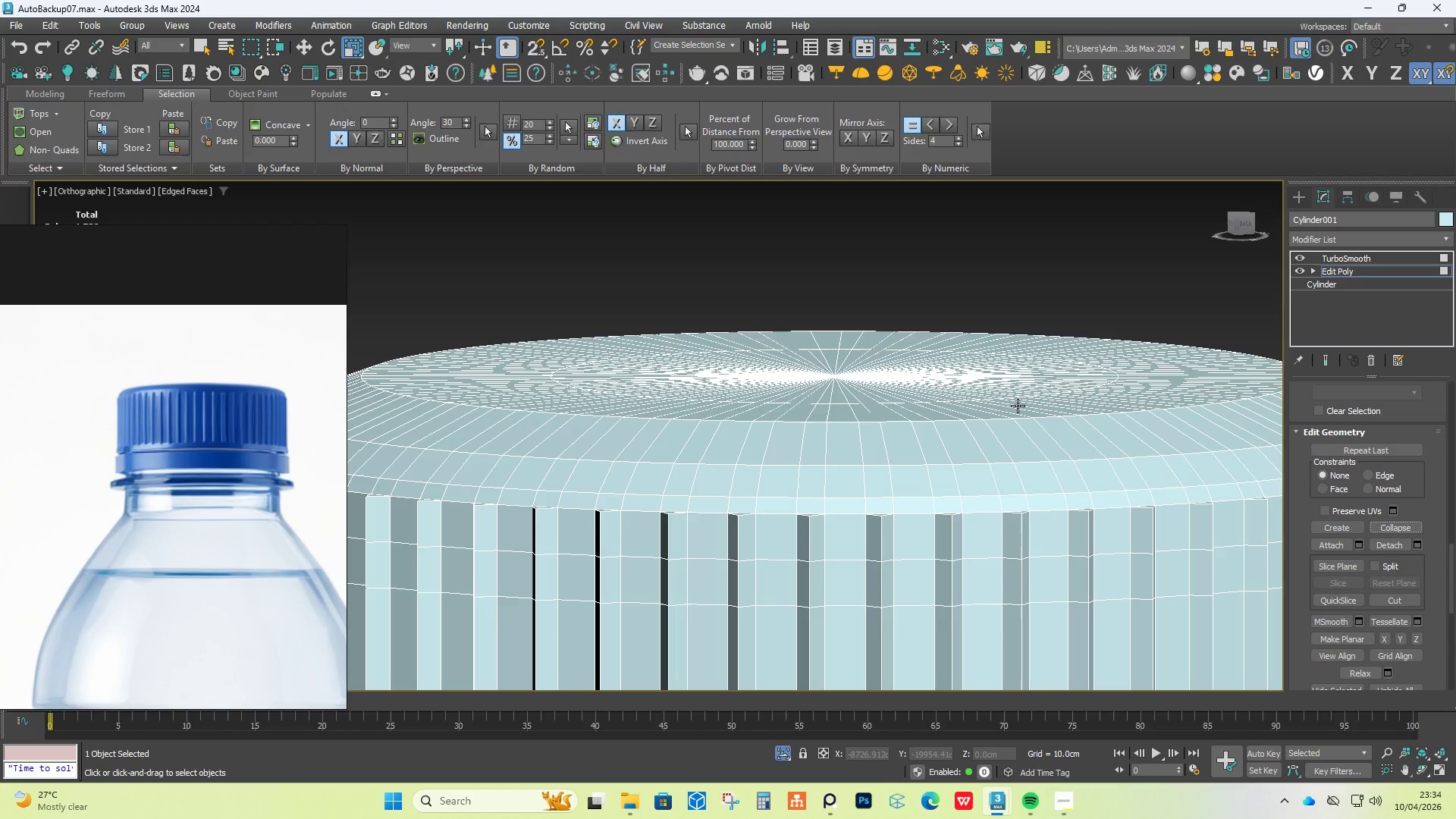 
key(Alt+AltLeft)
 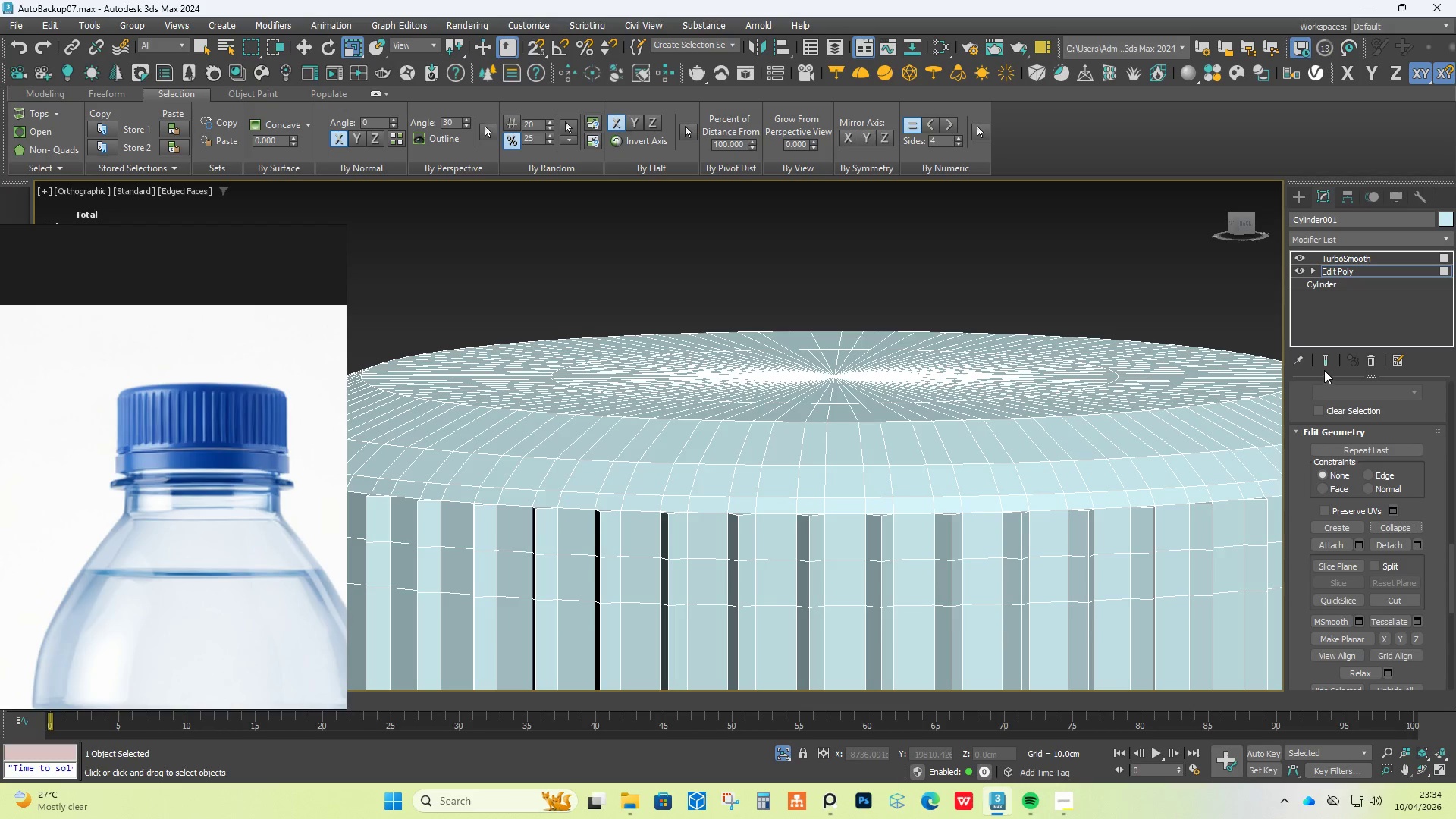 
left_click([1324, 364])
 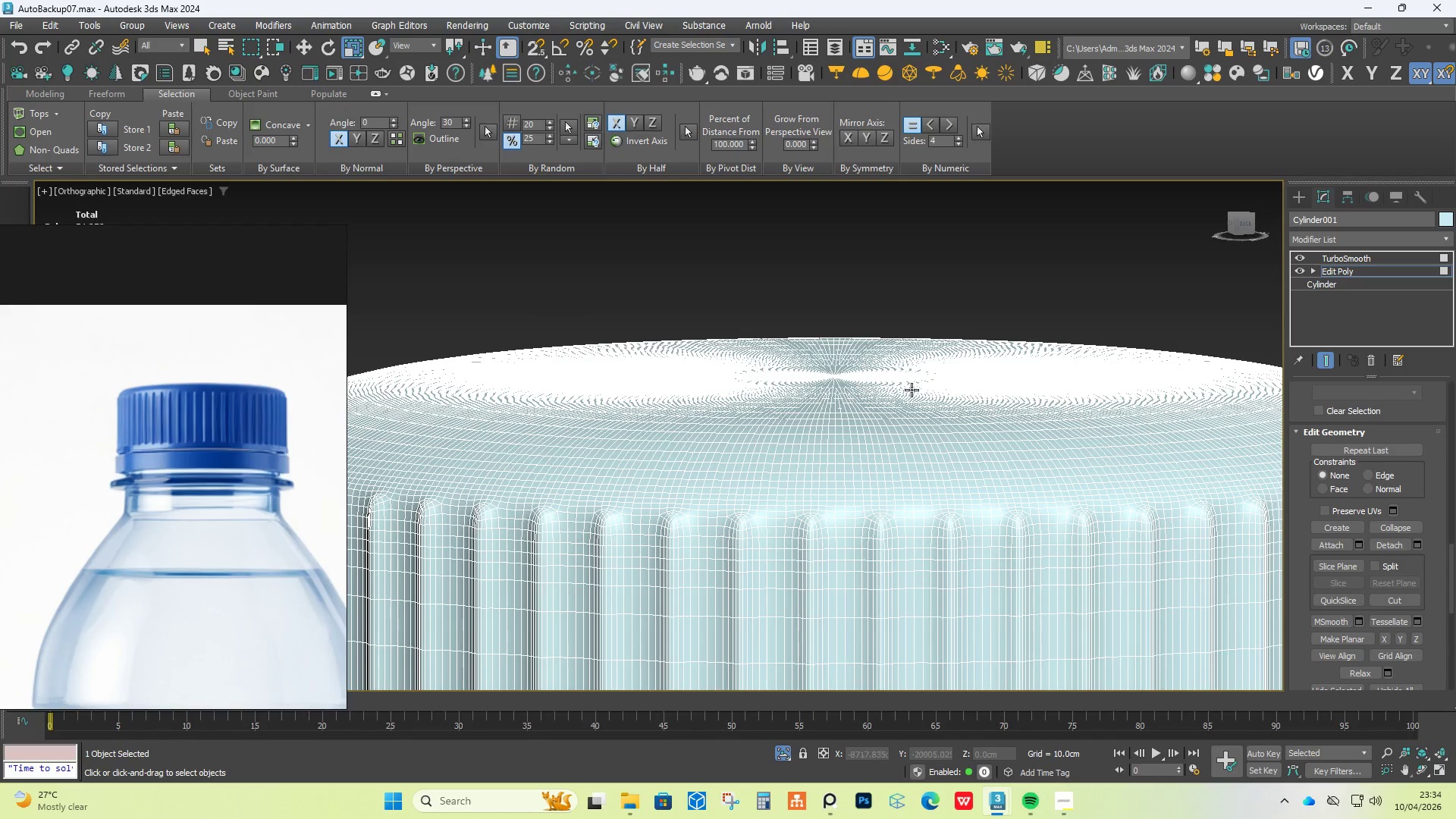 
scroll: coordinate [911, 389], scroll_direction: down, amount: 3.0
 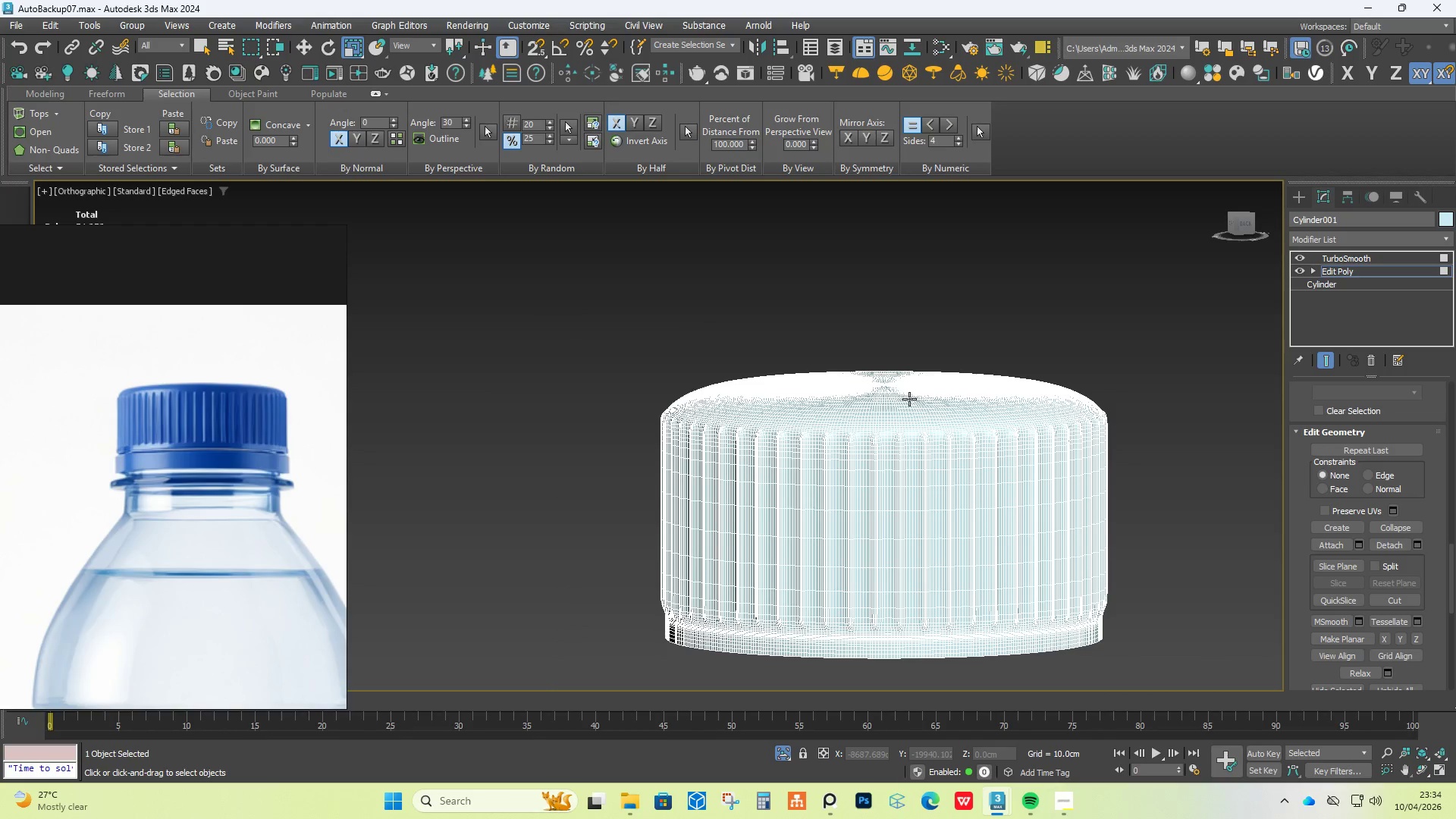 
key(F4)
 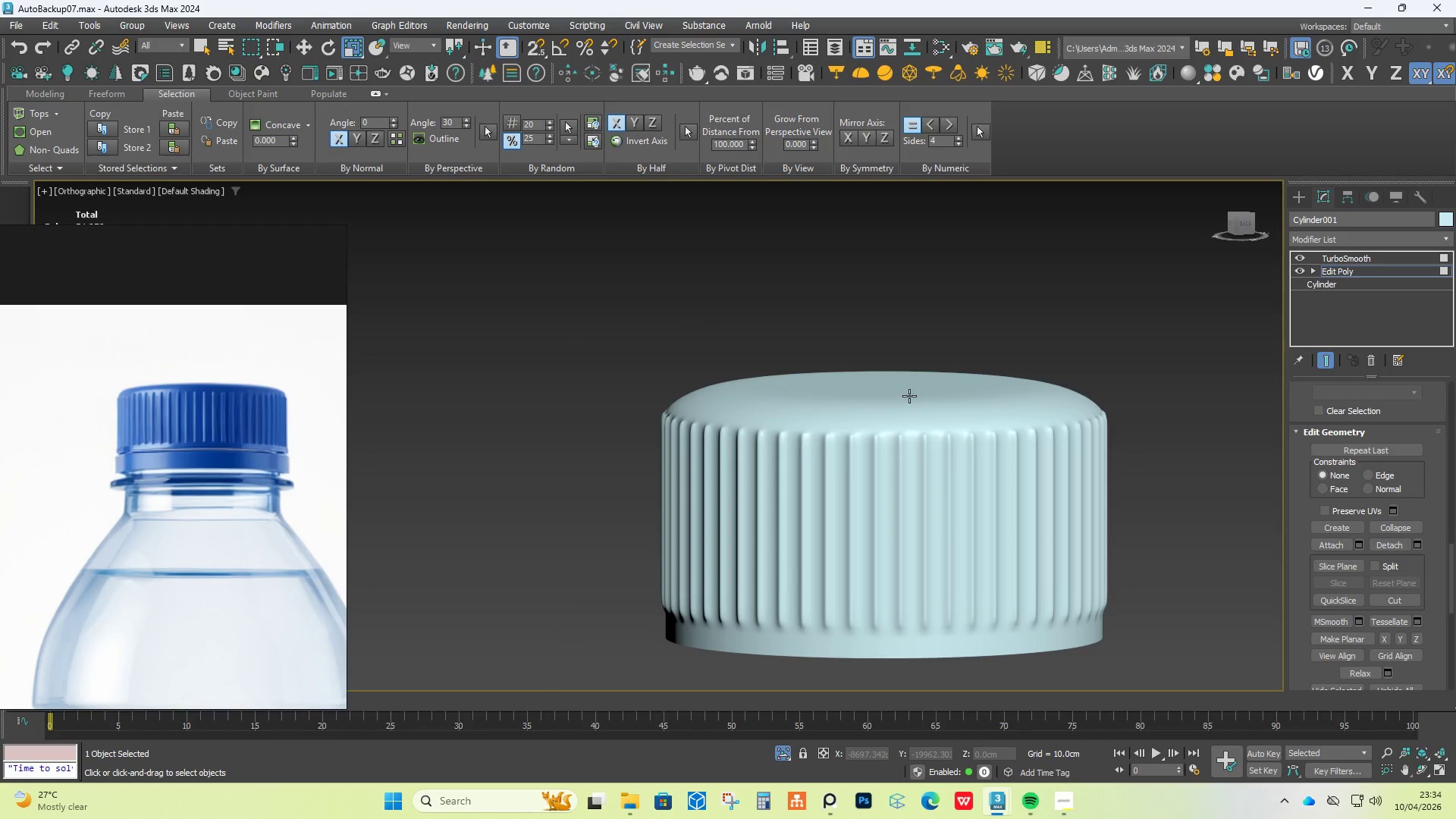 
key(Alt+AltLeft)
 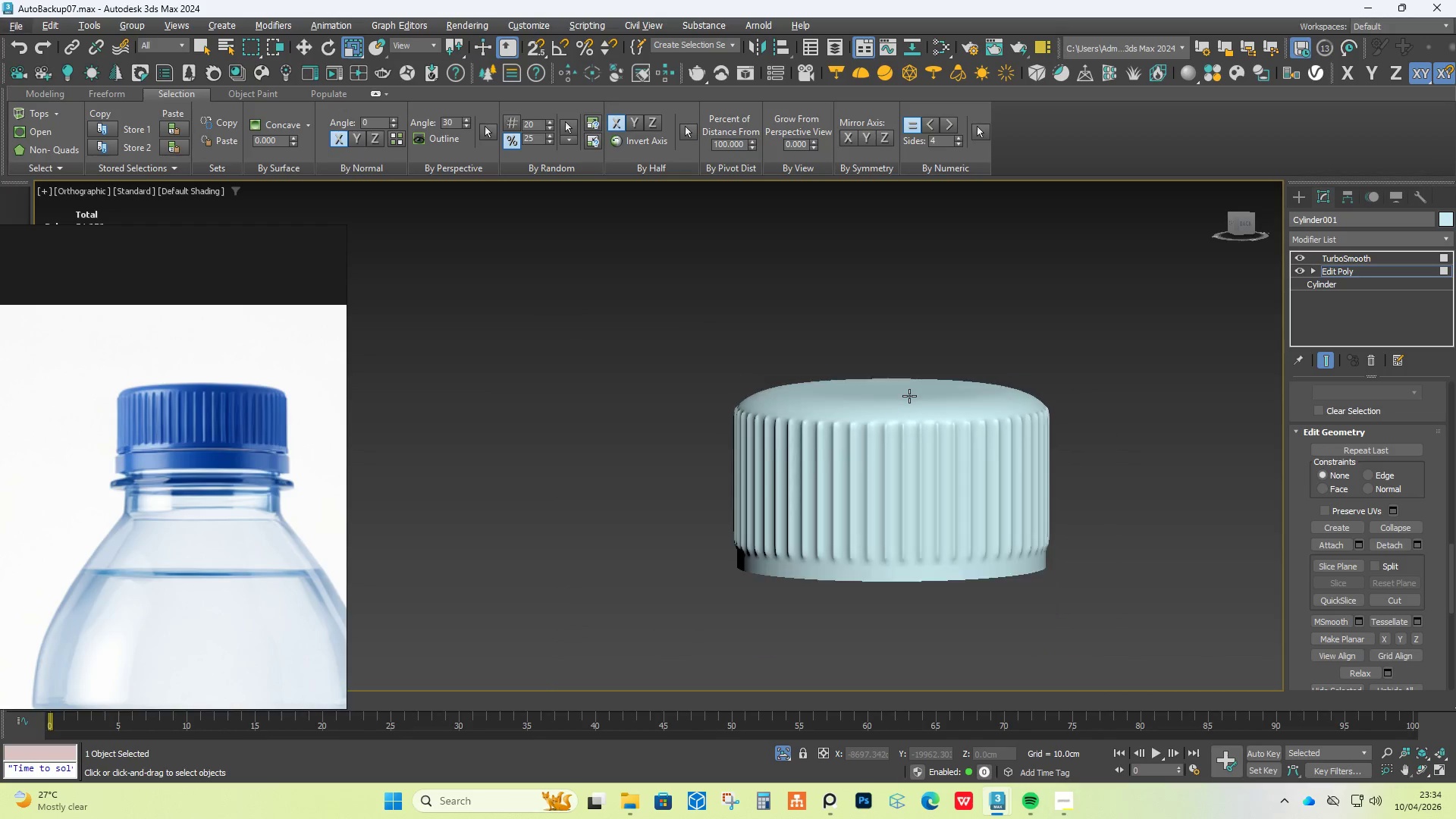 
hold_key(key=AltLeft, duration=1.53)
 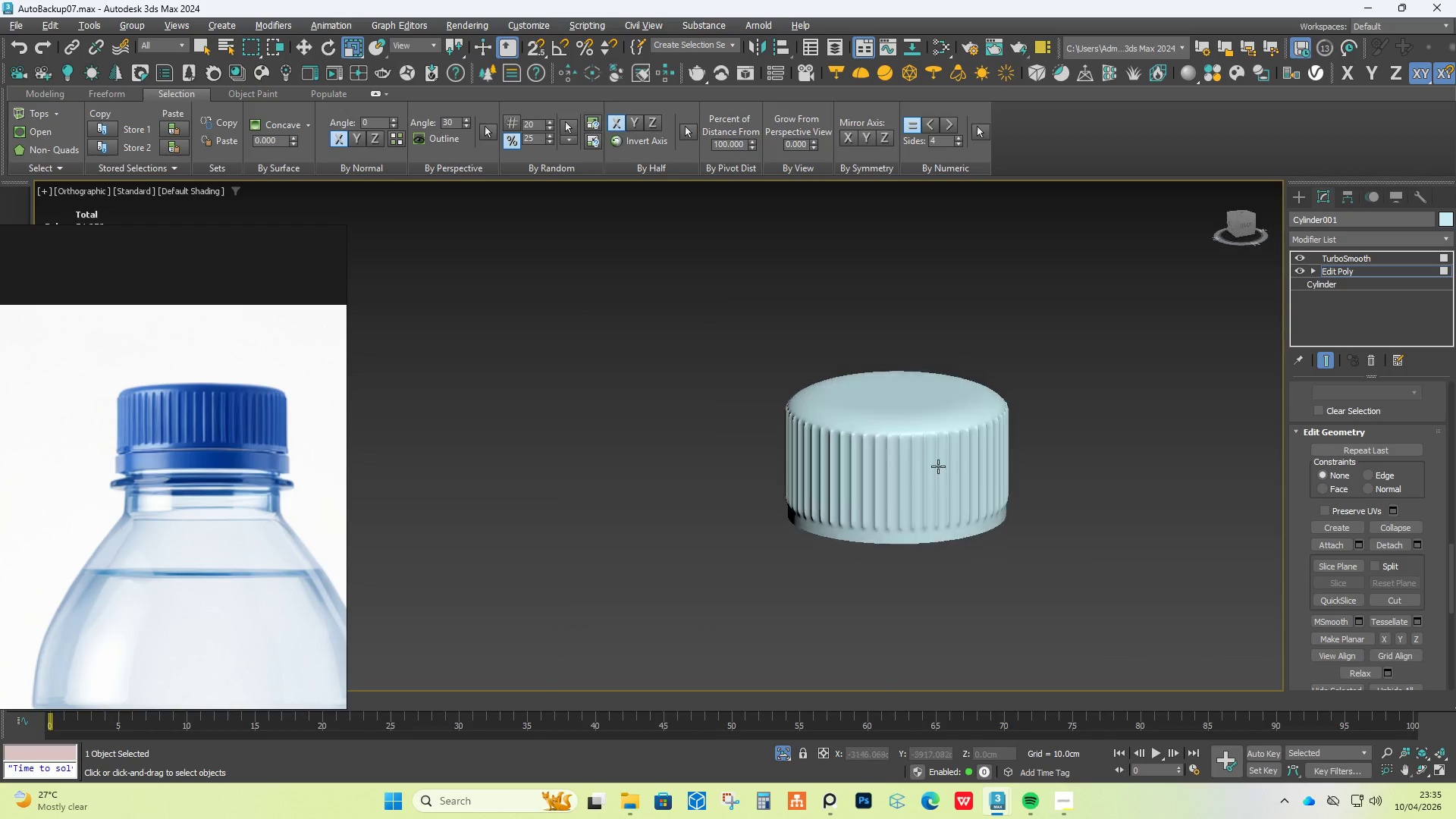 
scroll: coordinate [909, 396], scroll_direction: down, amount: 2.0
 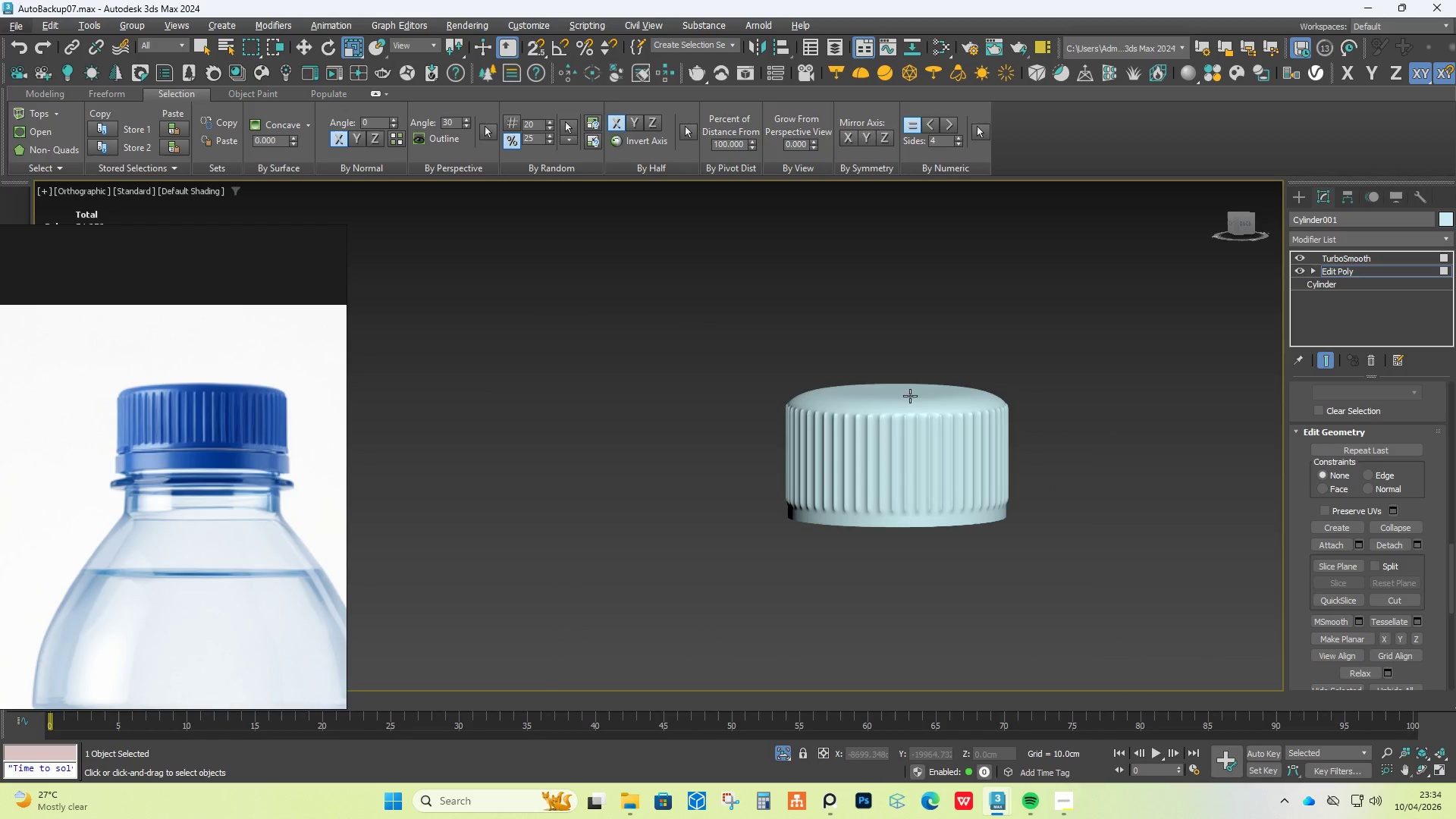 
hold_key(key=AltLeft, duration=1.27)
 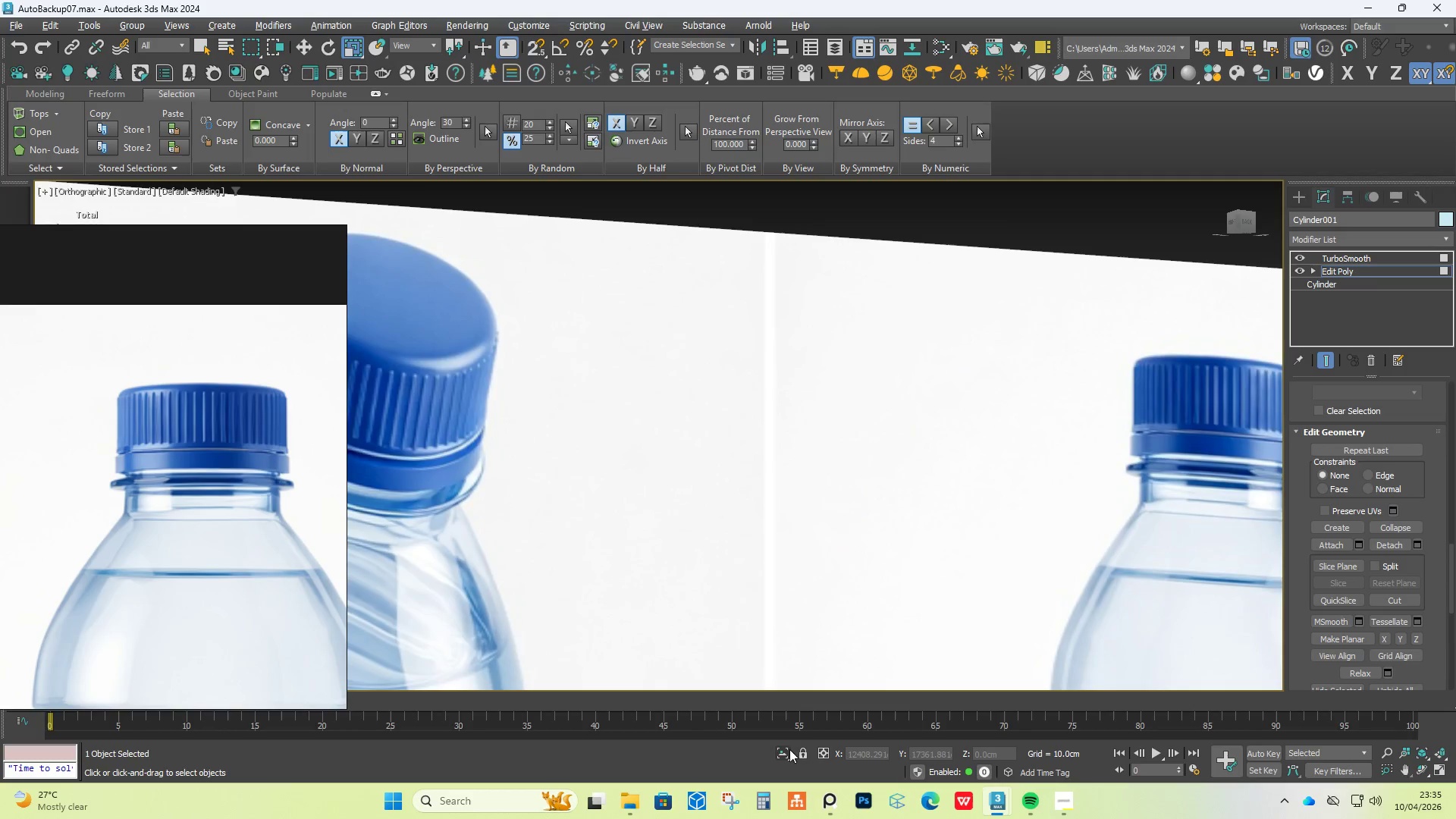 
hold_key(key=AltLeft, duration=1.5)
 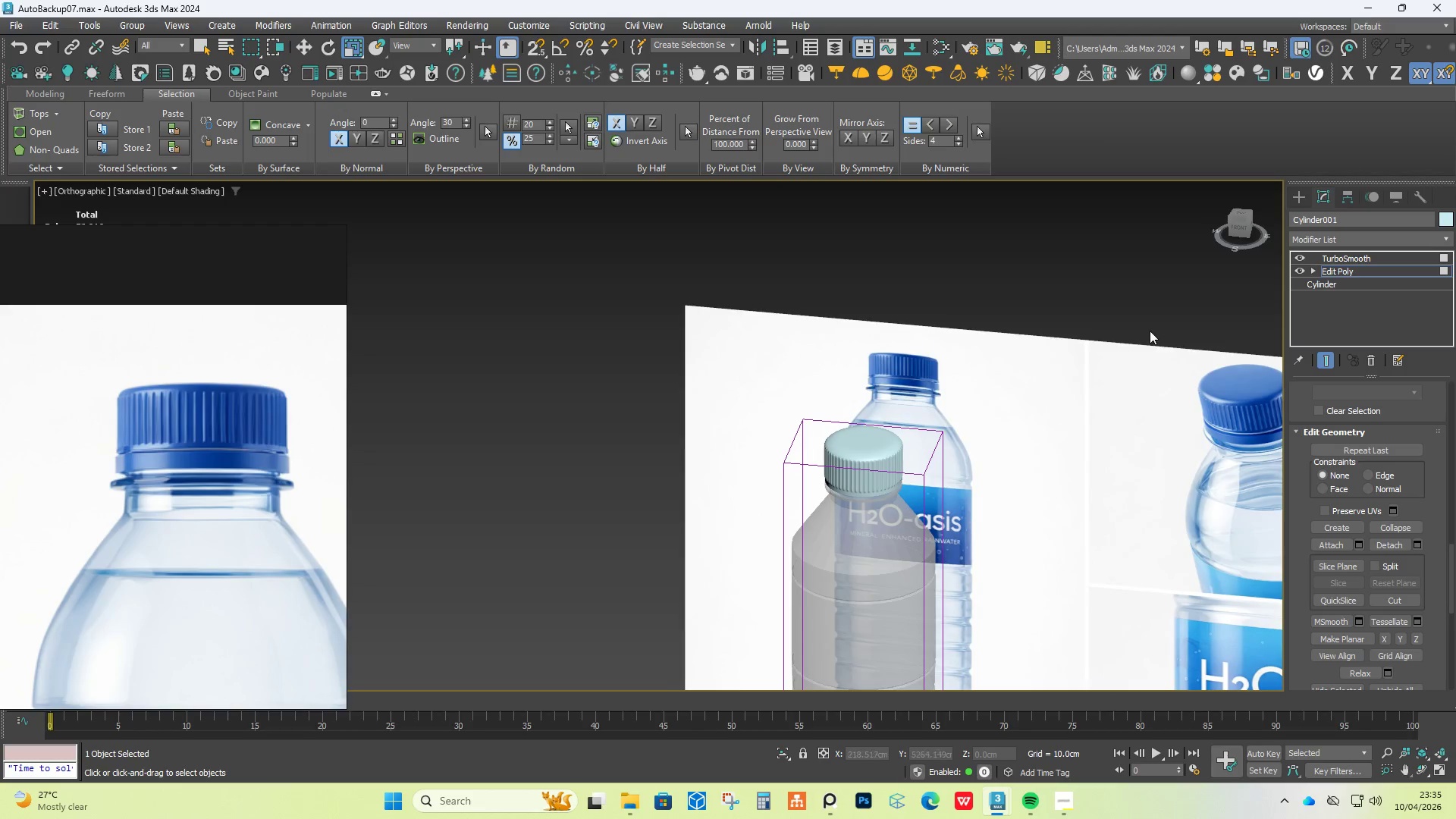 
scroll: coordinate [845, 463], scroll_direction: down, amount: 3.0
 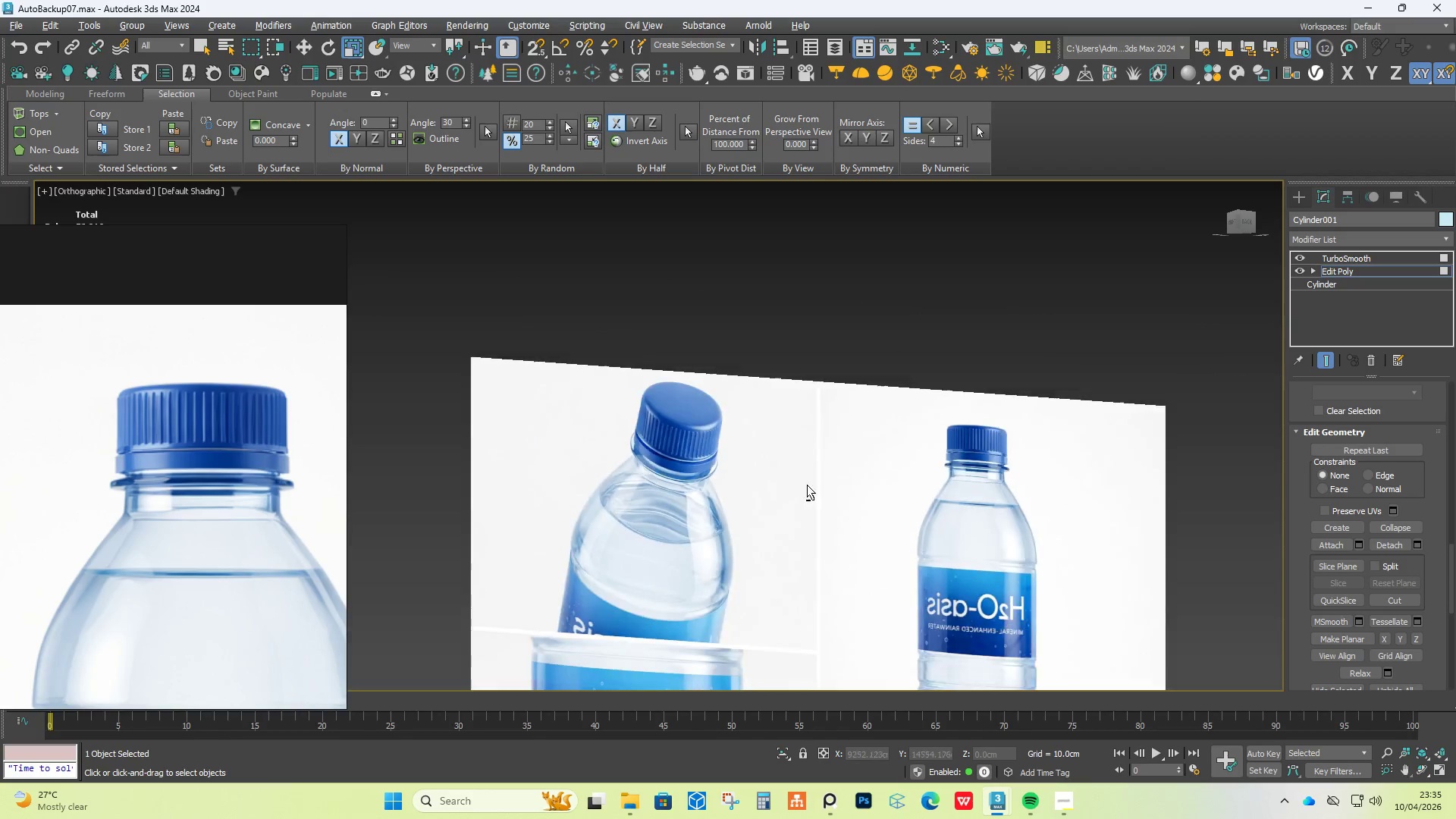 
hold_key(key=AltLeft, duration=0.39)
 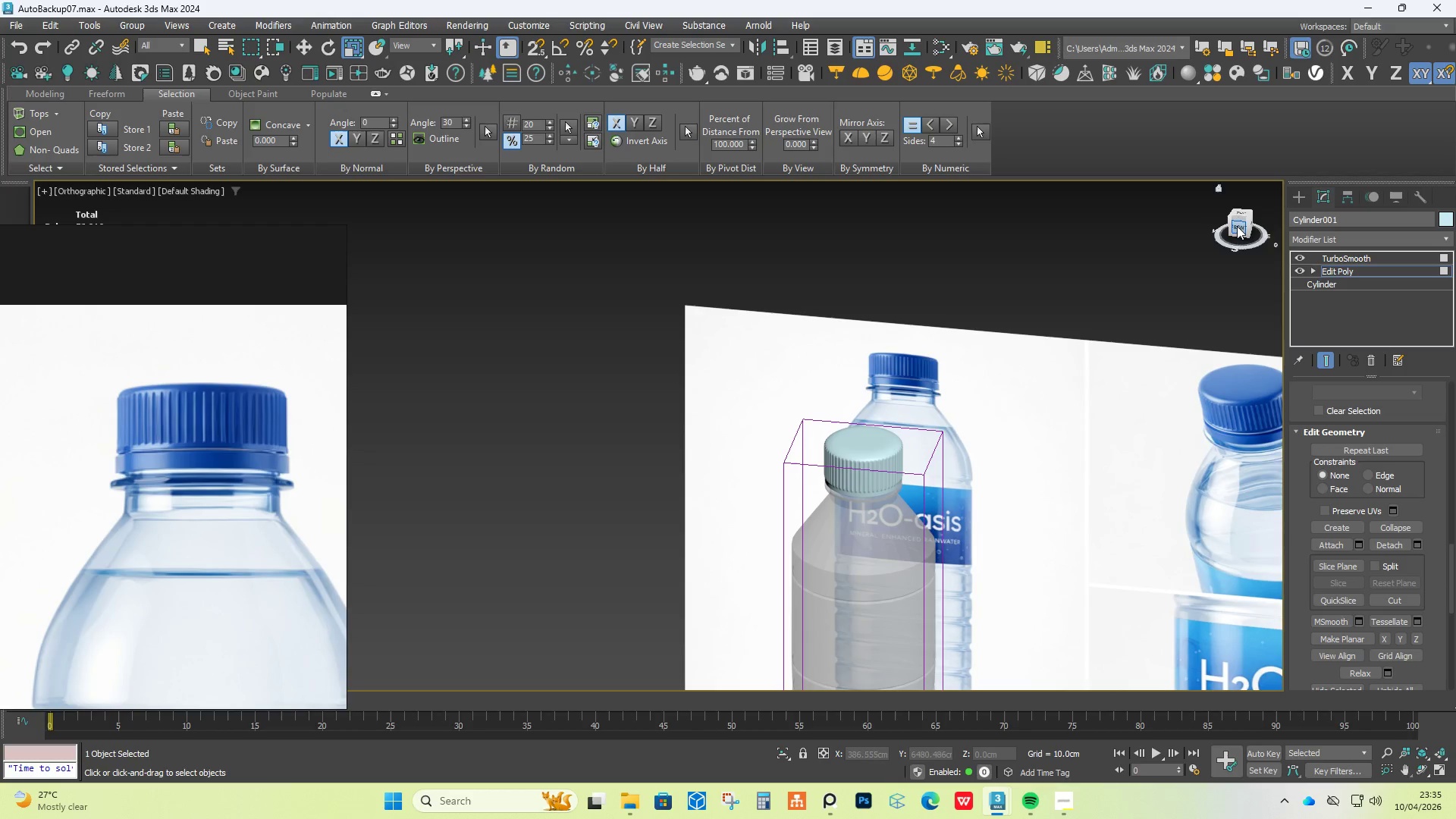 
left_click([1238, 225])
 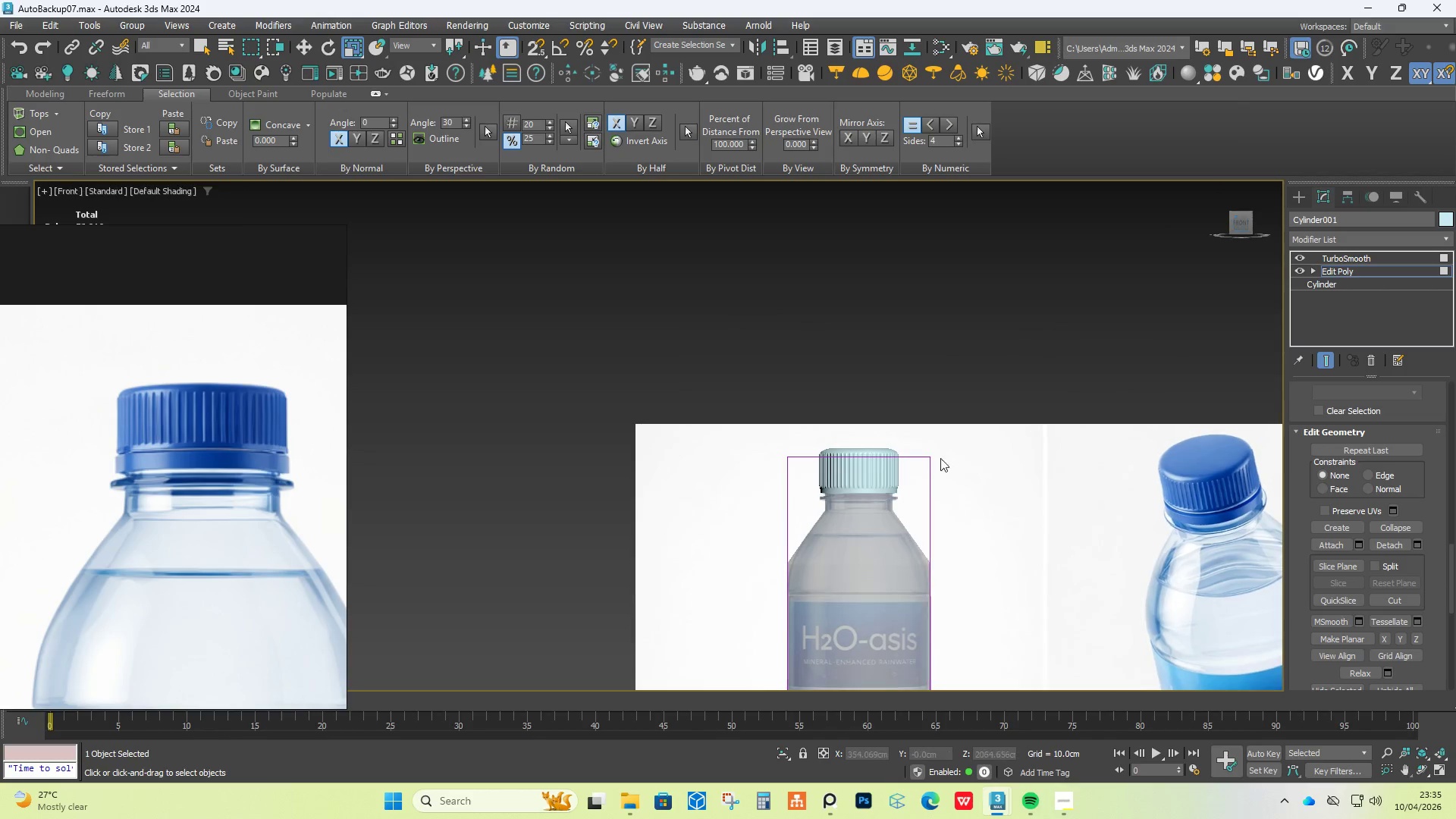 
scroll: coordinate [862, 472], scroll_direction: up, amount: 7.0
 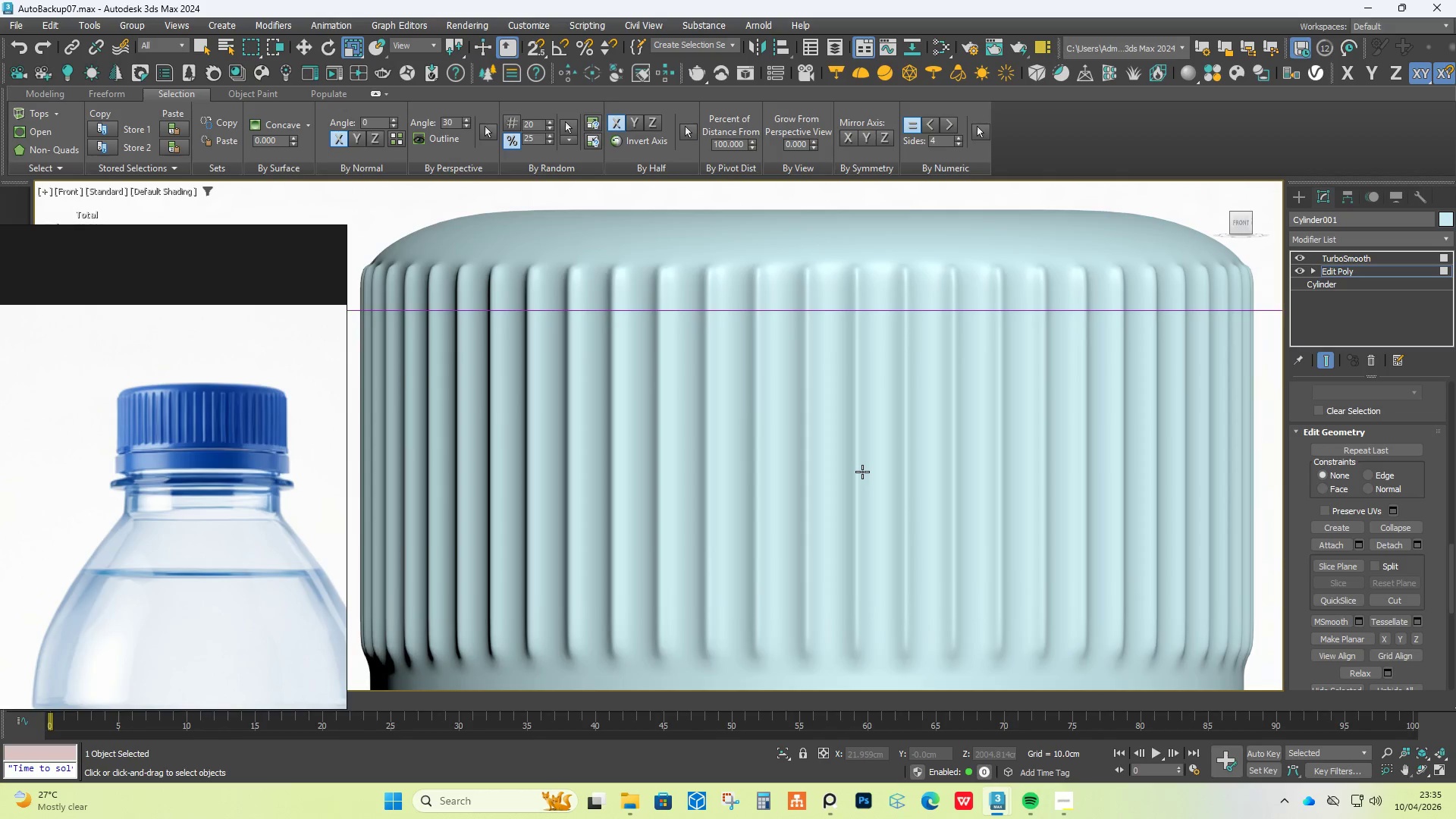 
scroll: coordinate [862, 472], scroll_direction: down, amount: 2.0
 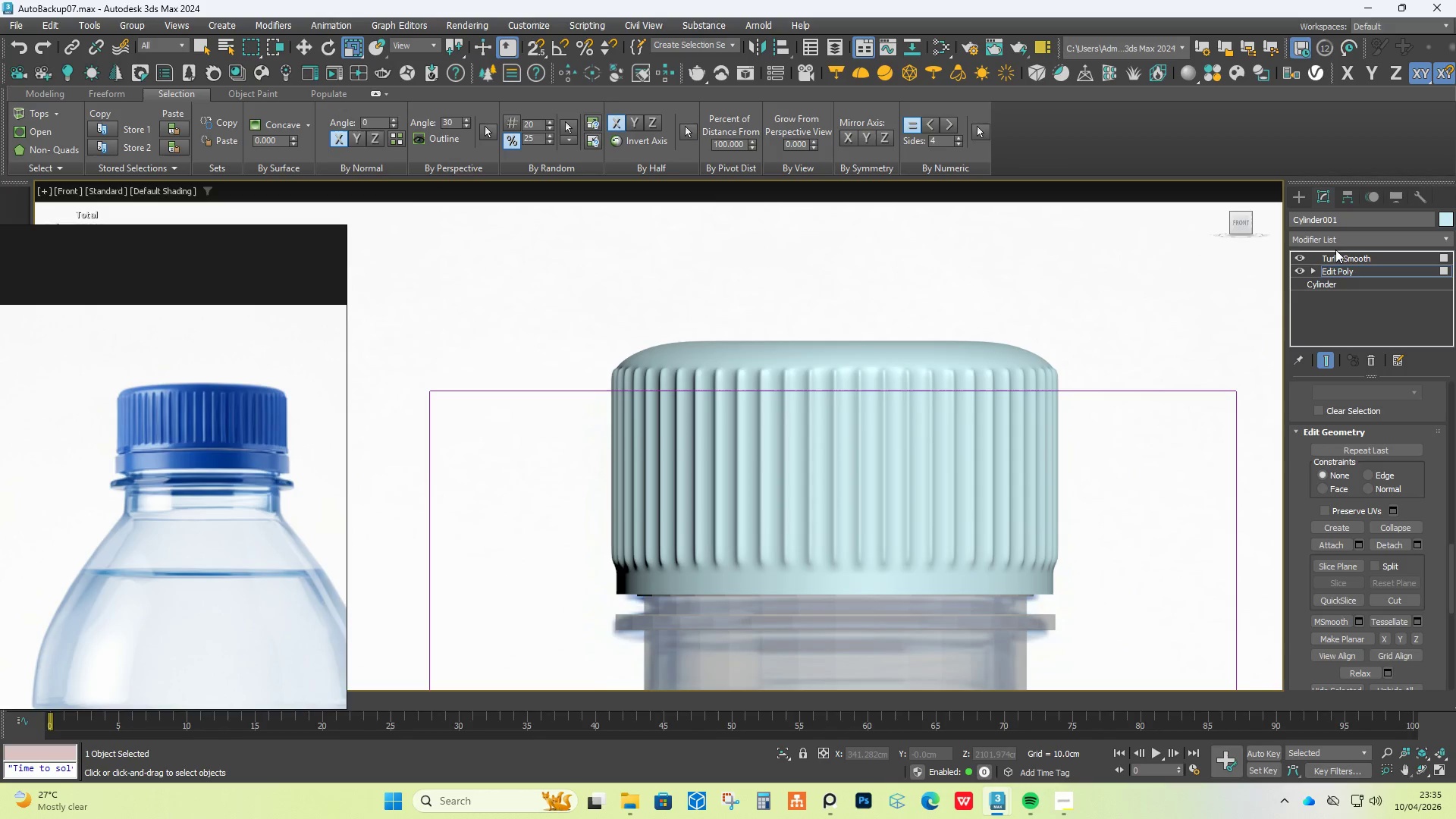 
left_click([1341, 236])
 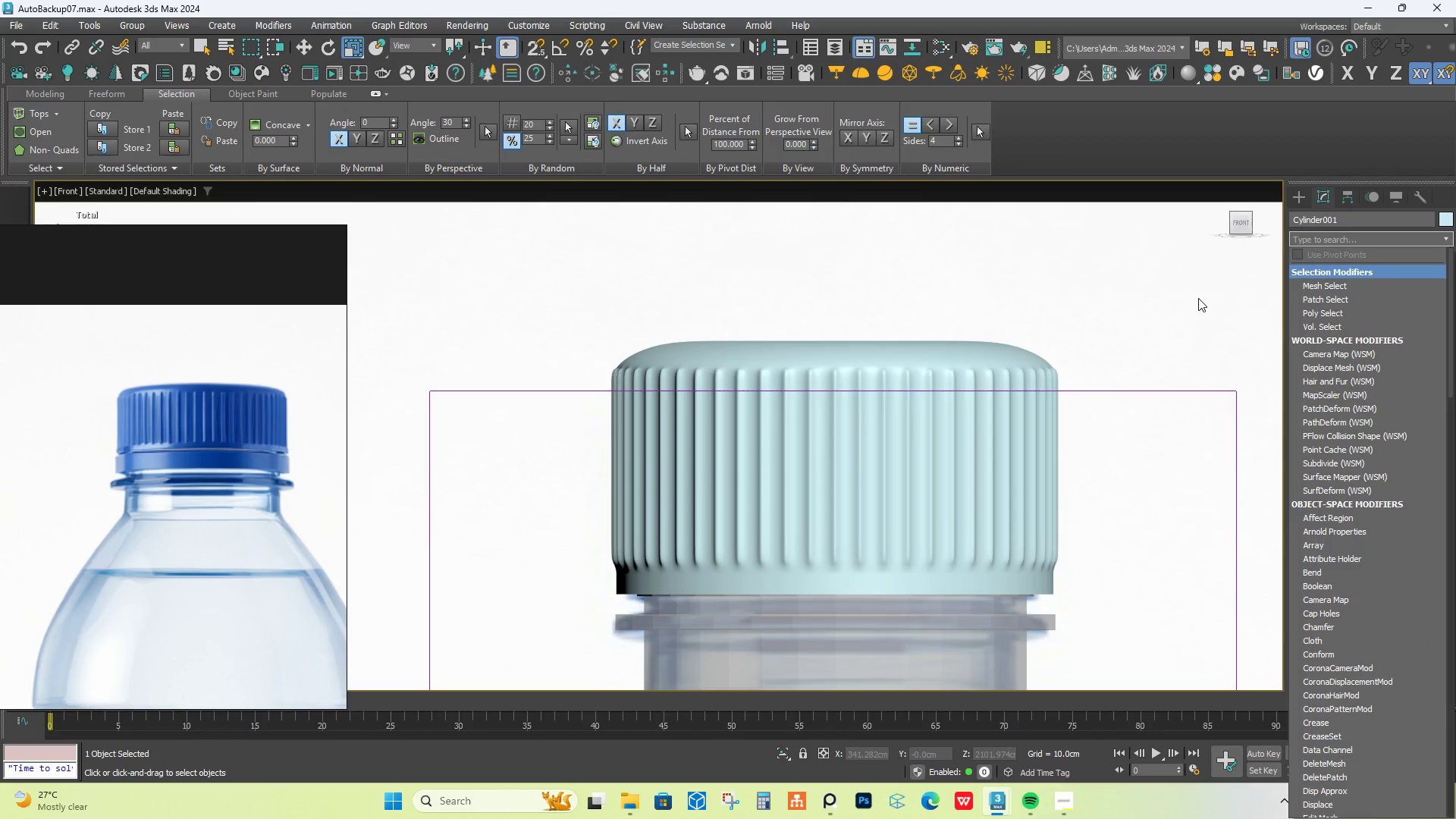 
key(S)
 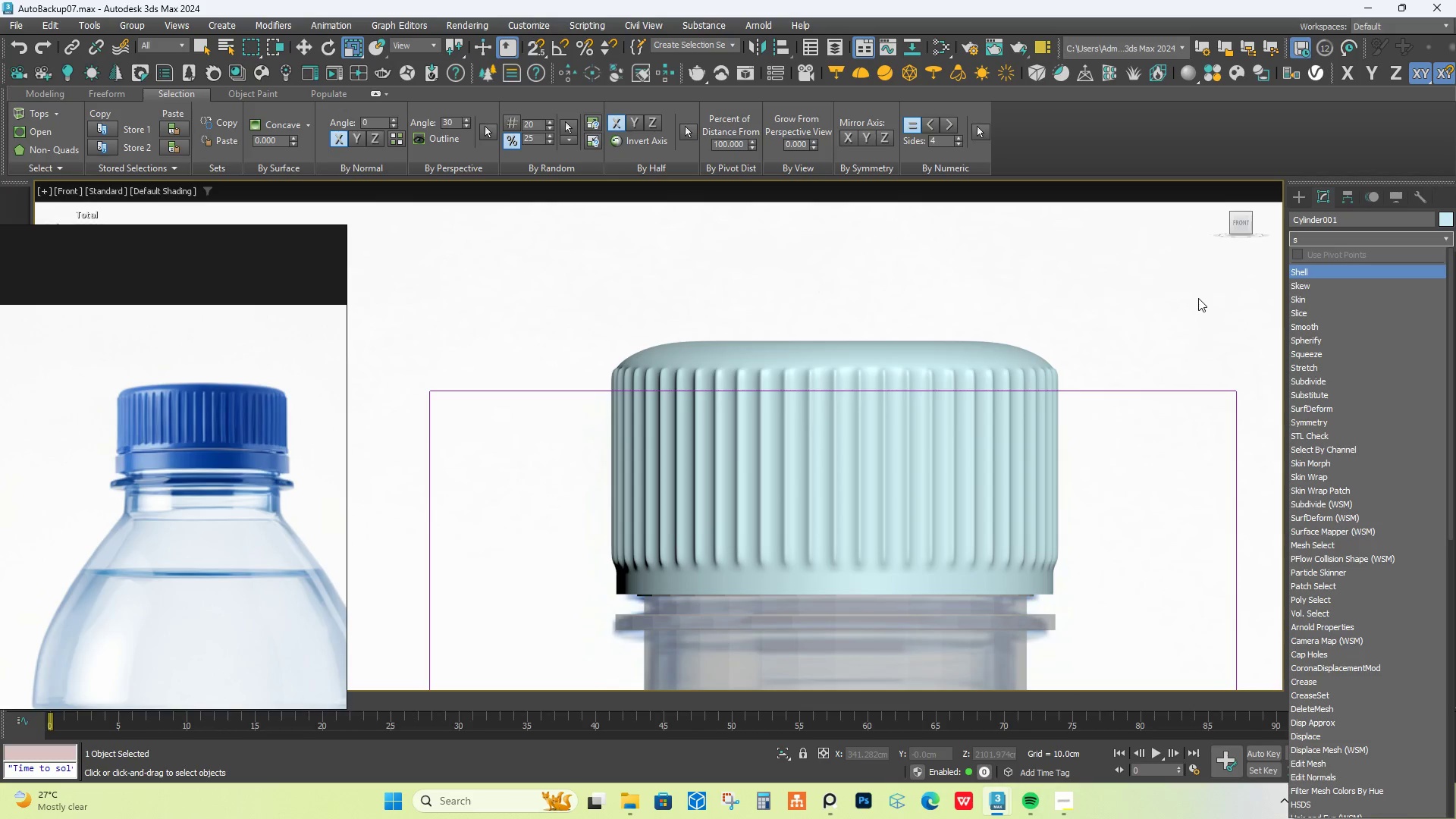 
wait(5.2)
 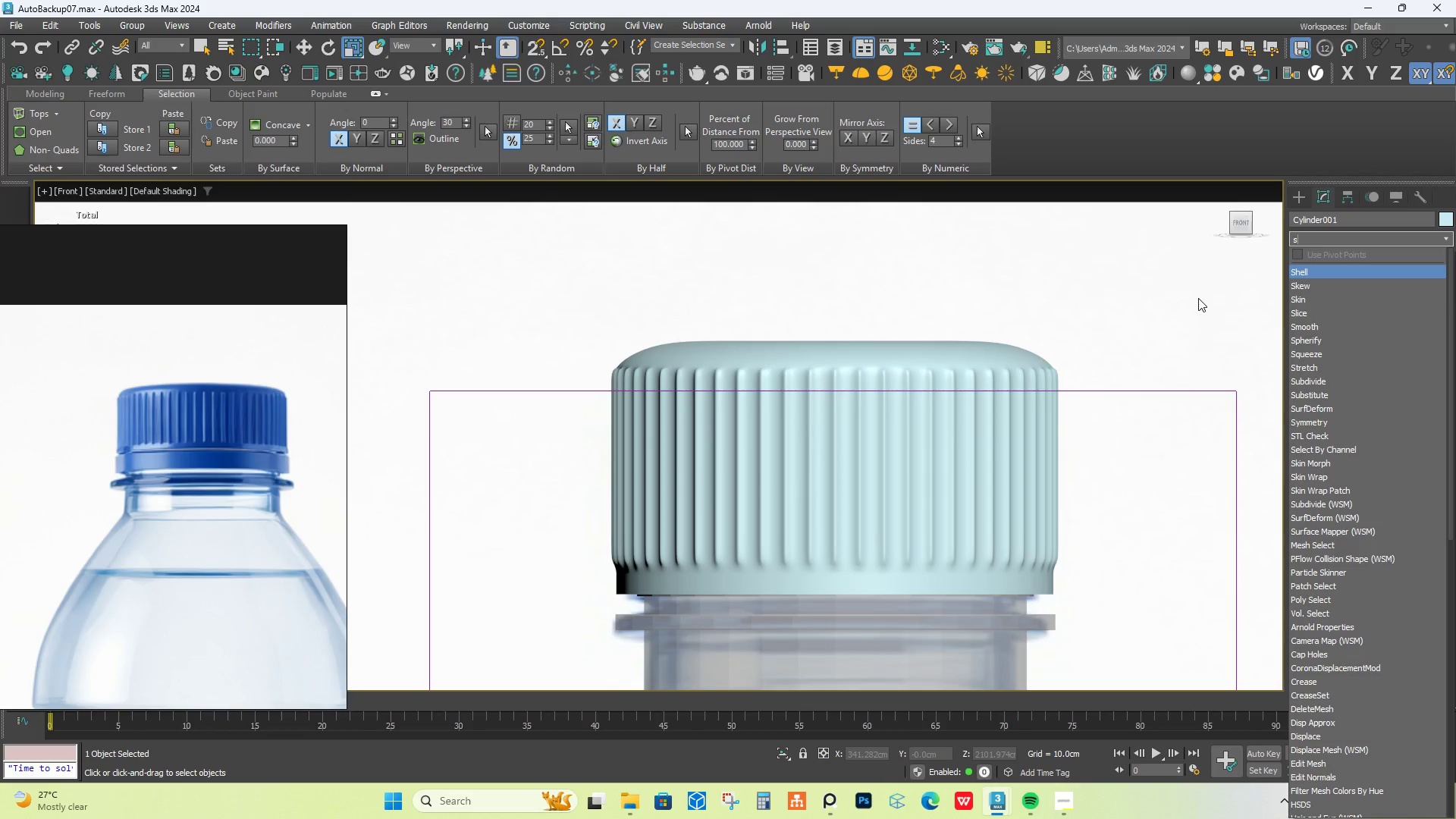 
left_click([1206, 162])
 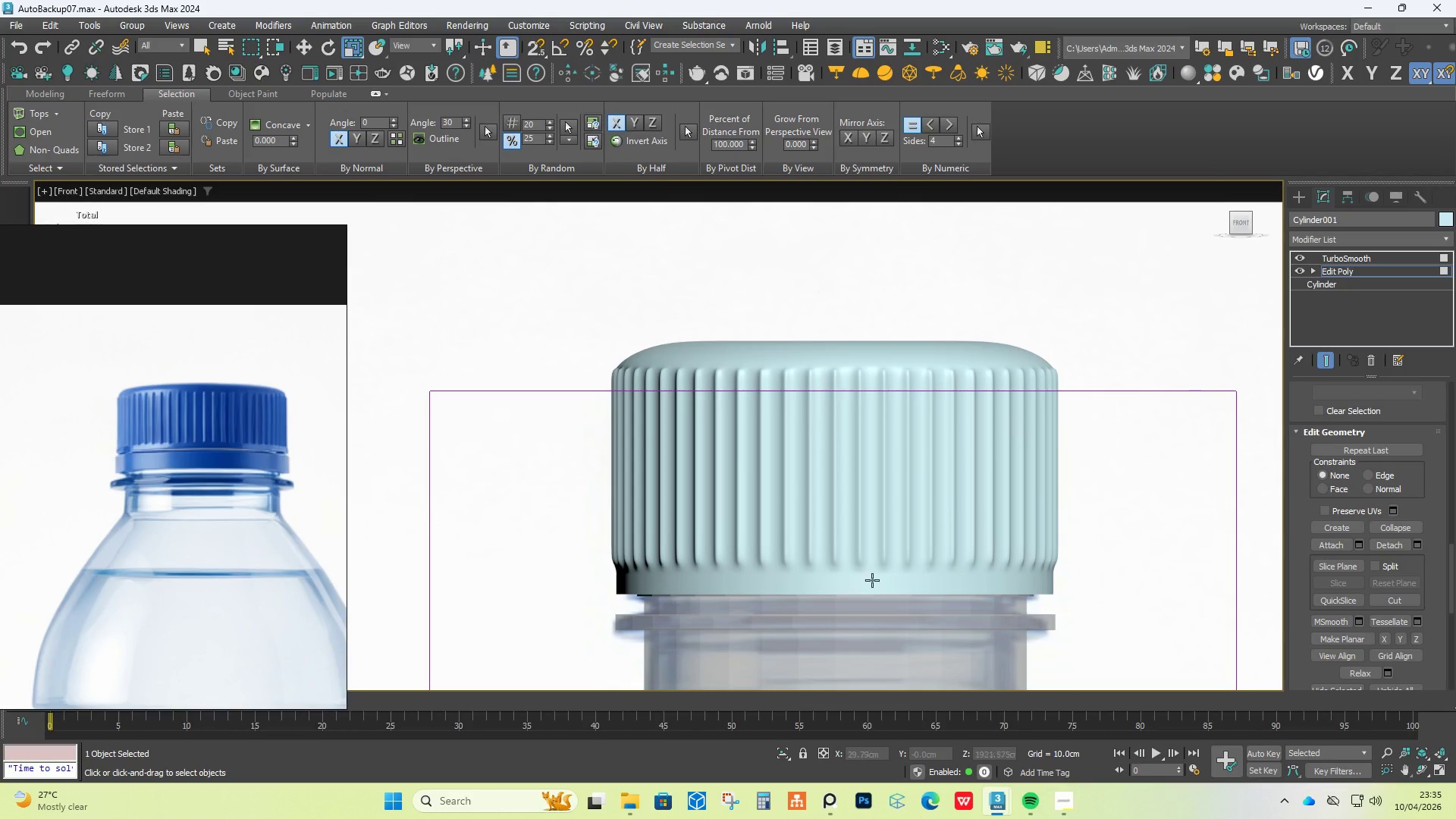 
hold_key(key=AltLeft, duration=1.5)
 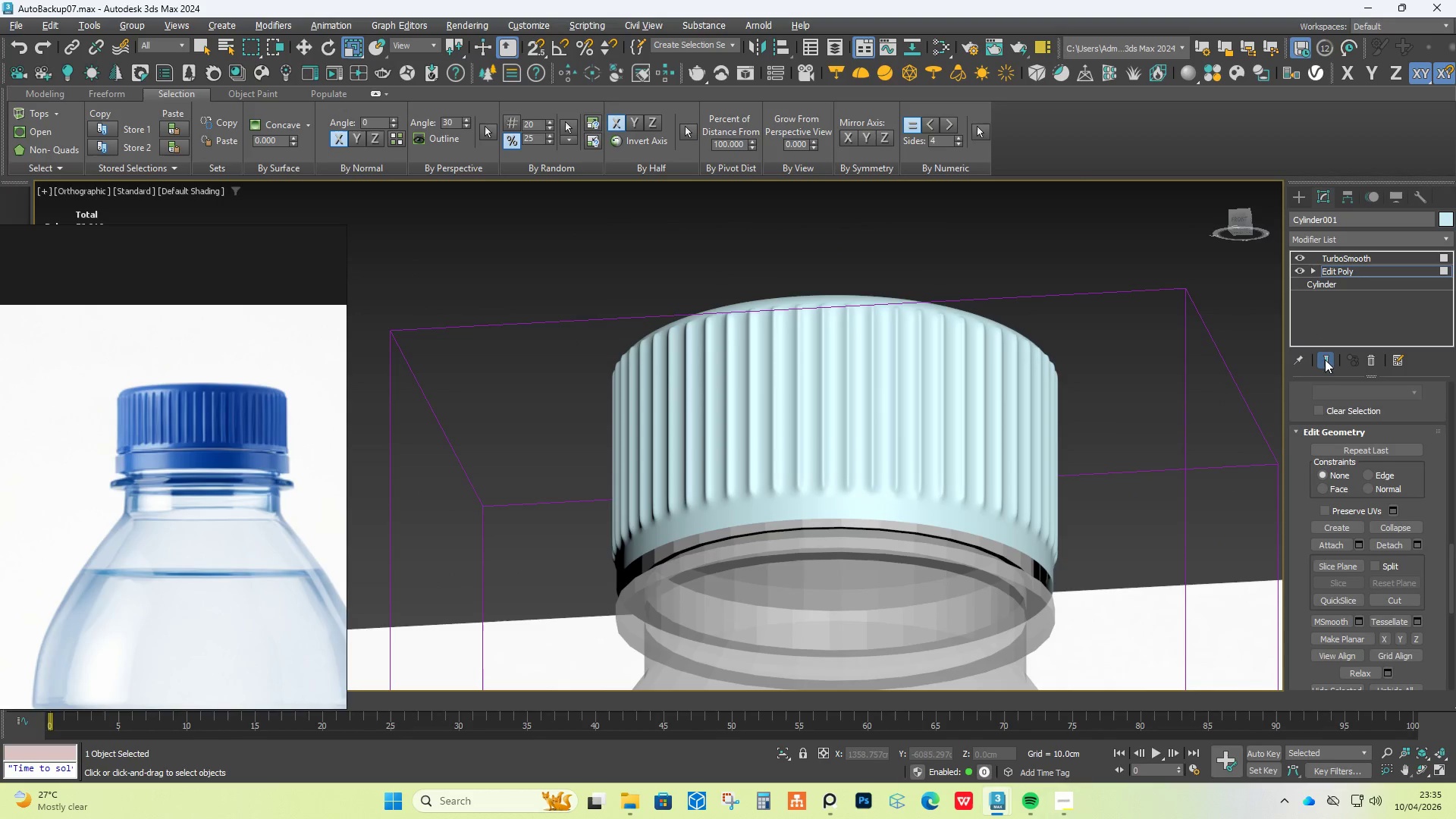 
left_click([1329, 365])
 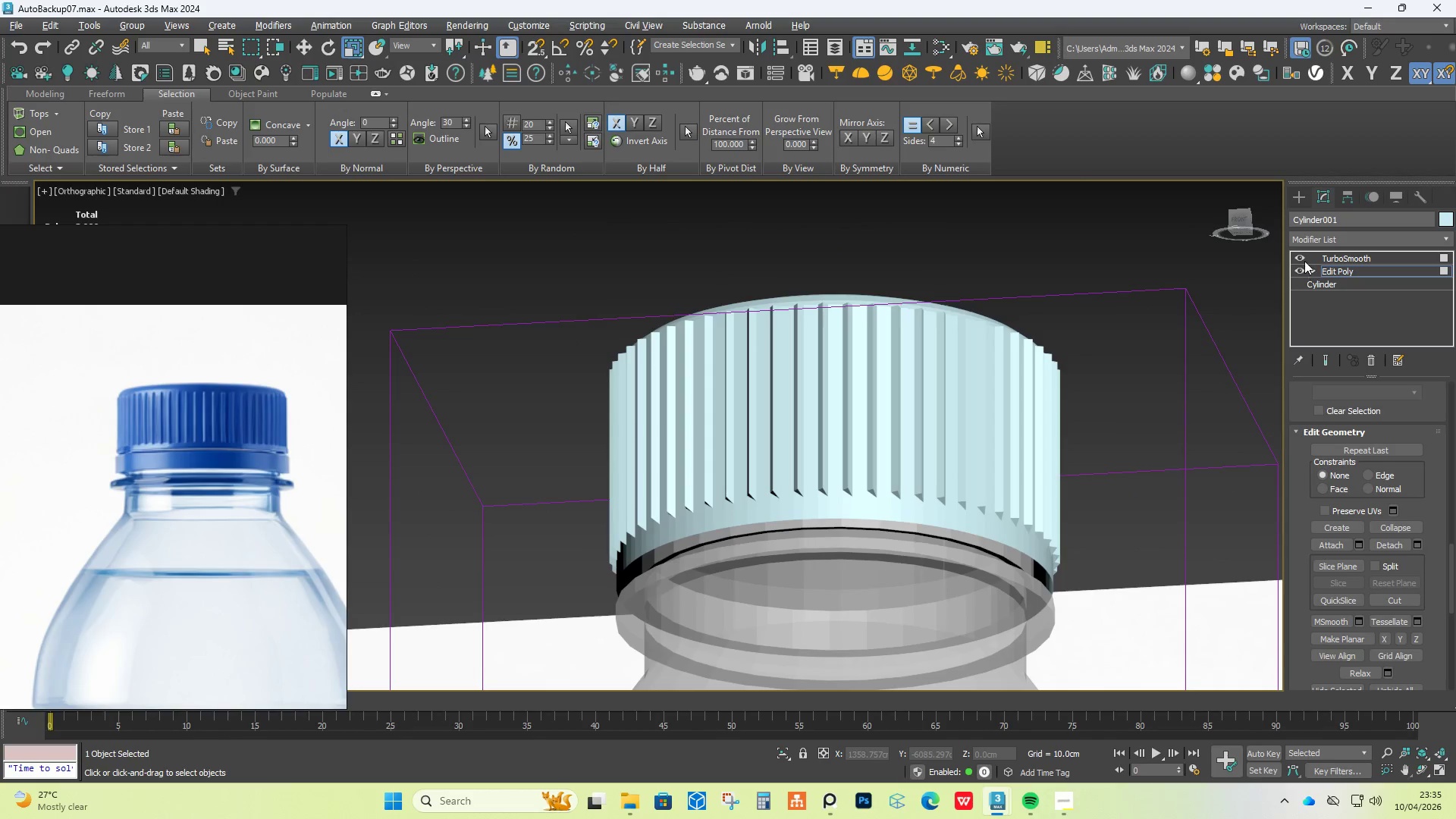 
left_click([1304, 260])
 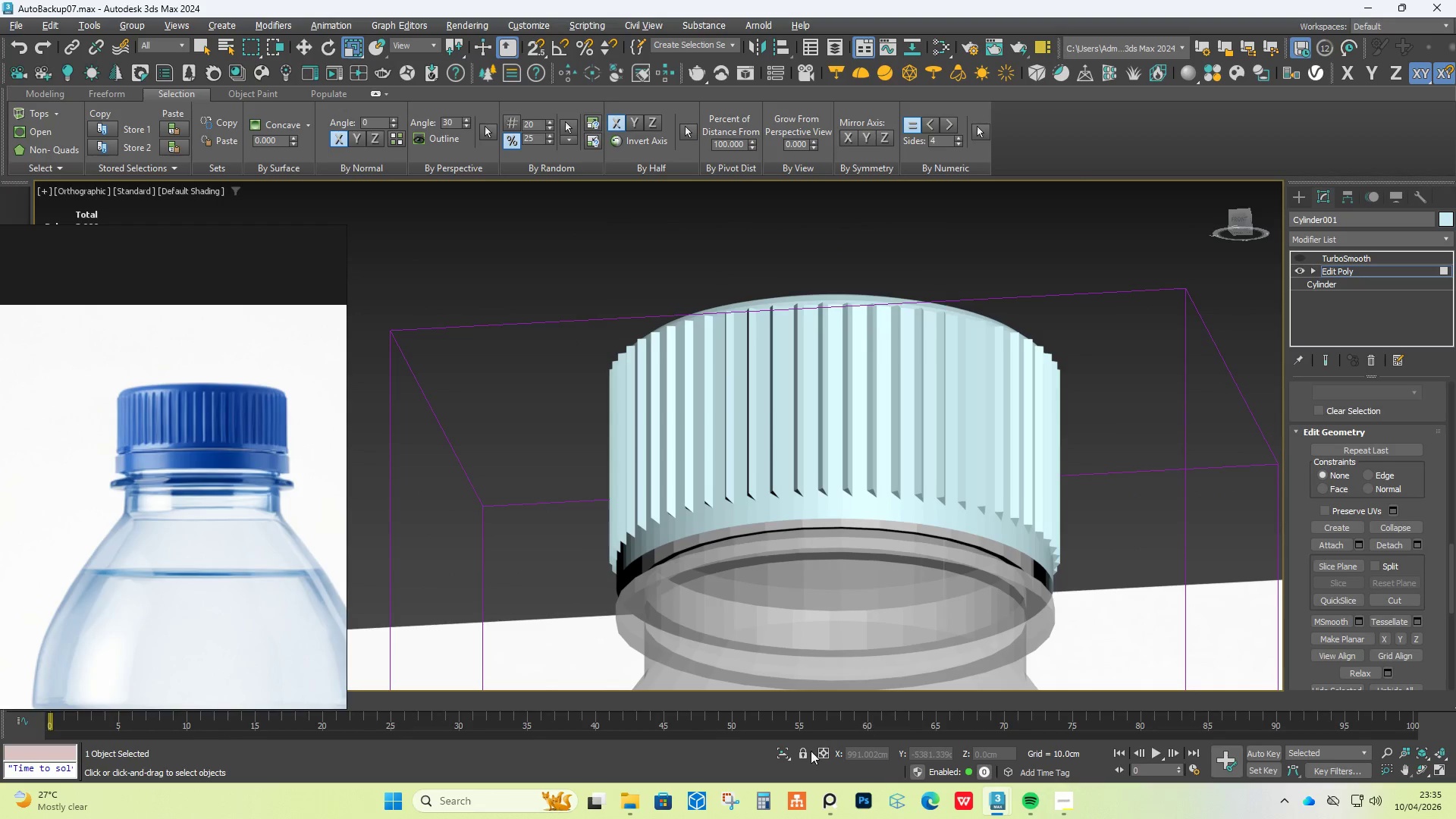 
left_click([785, 755])
 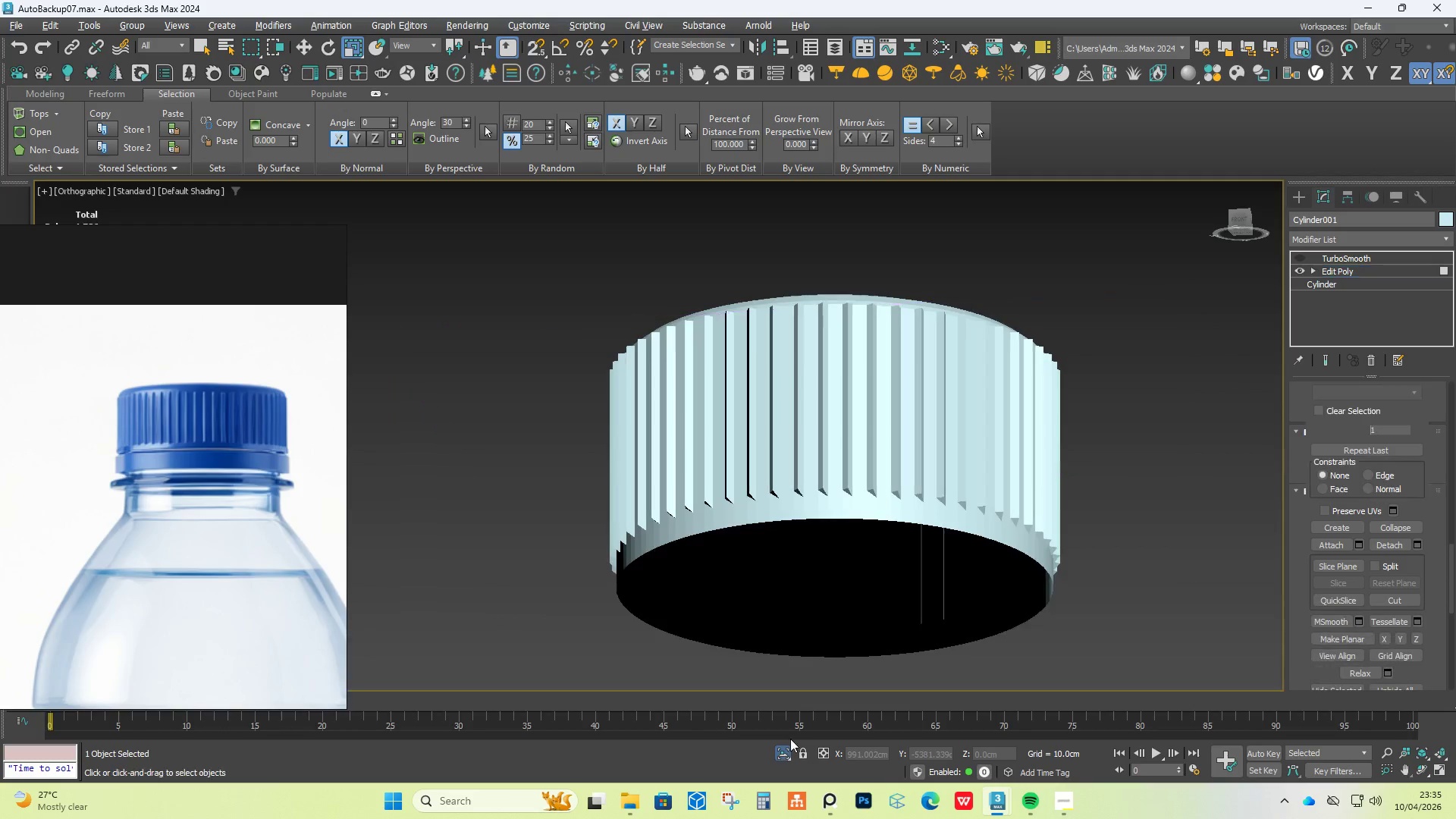 
hold_key(key=AltLeft, duration=0.83)
 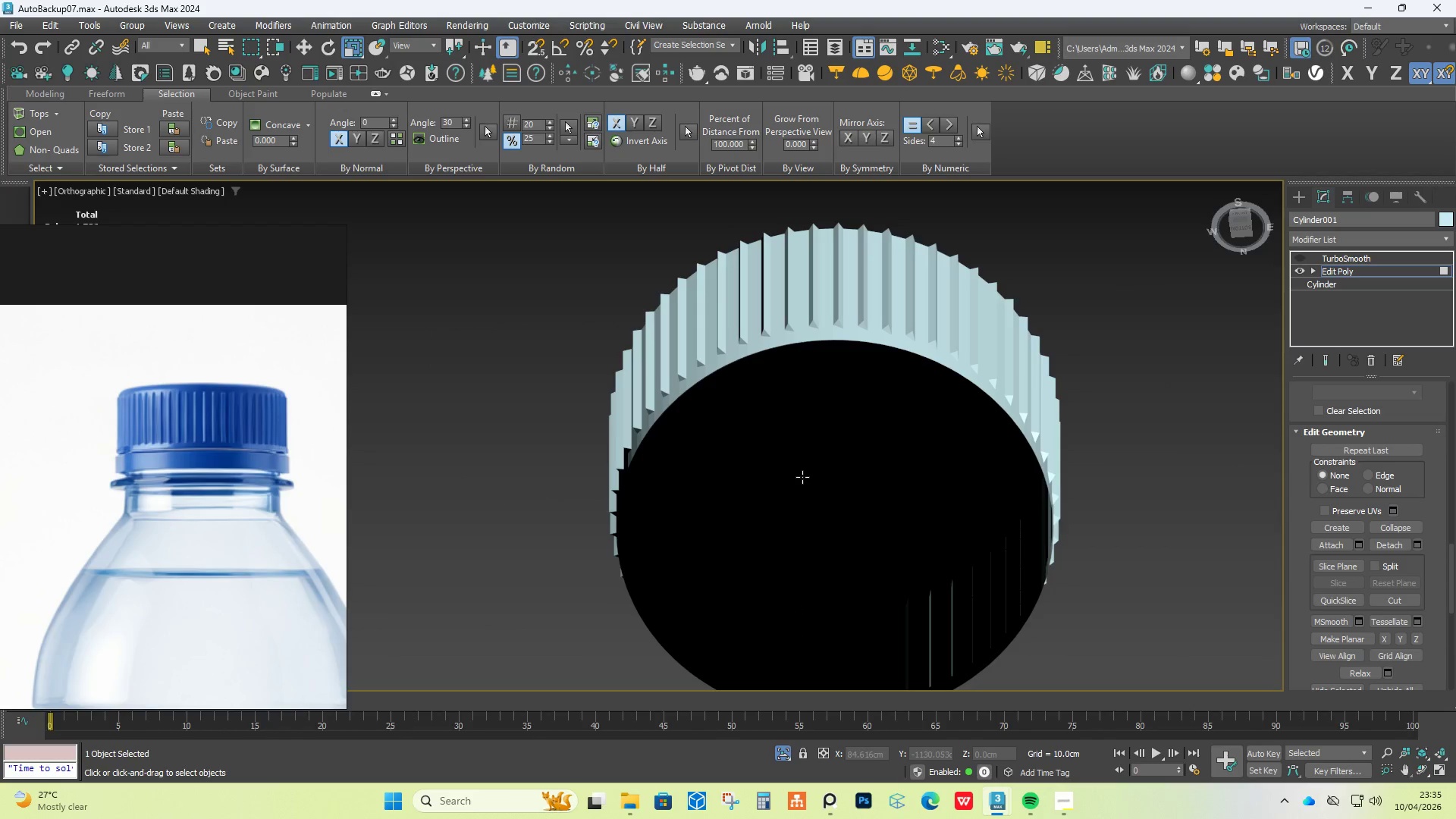 
key(F4)
 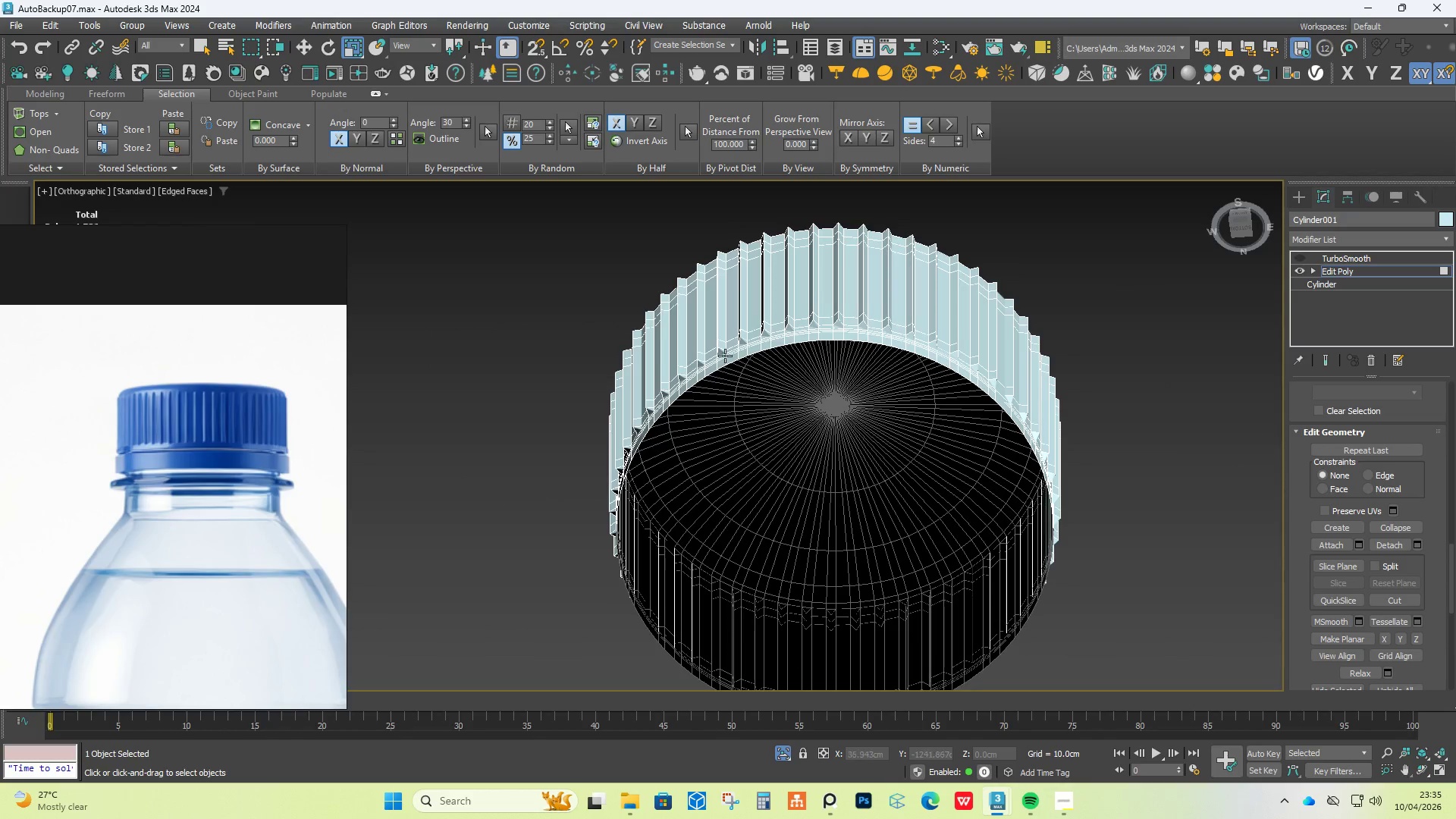 
scroll: coordinate [730, 395], scroll_direction: up, amount: 5.0
 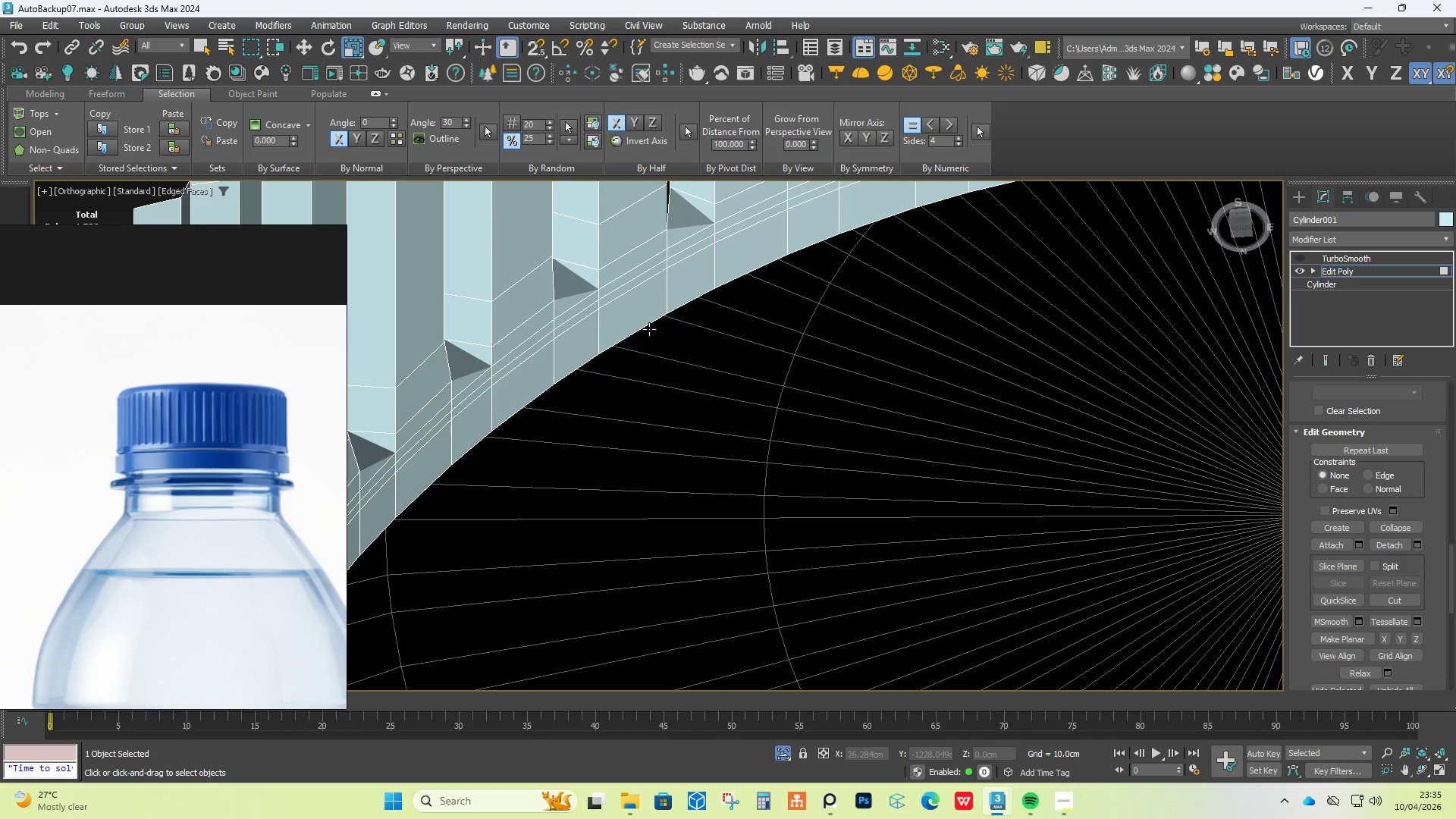 
double_click([649, 329])
 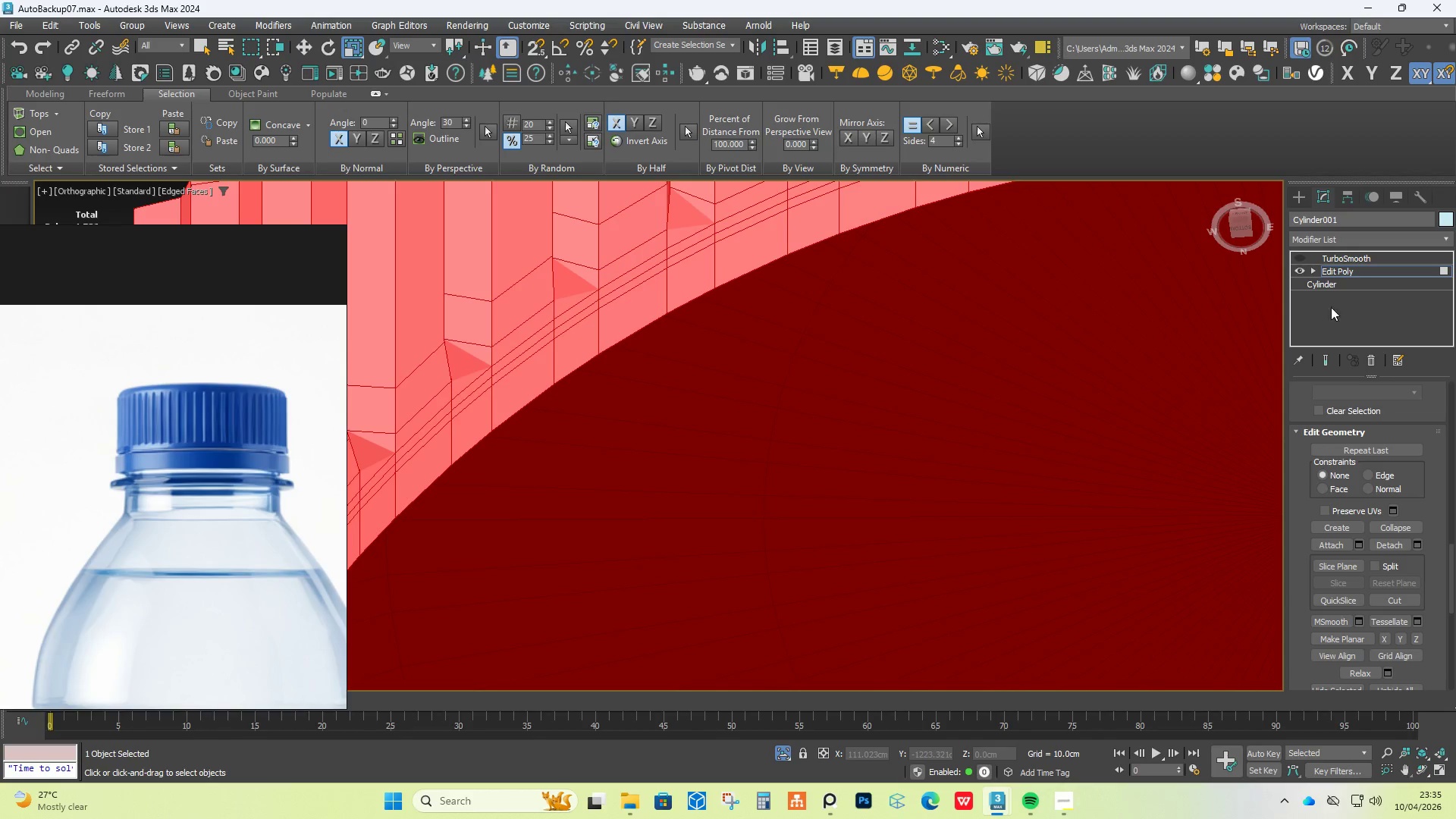 
left_click([1344, 269])
 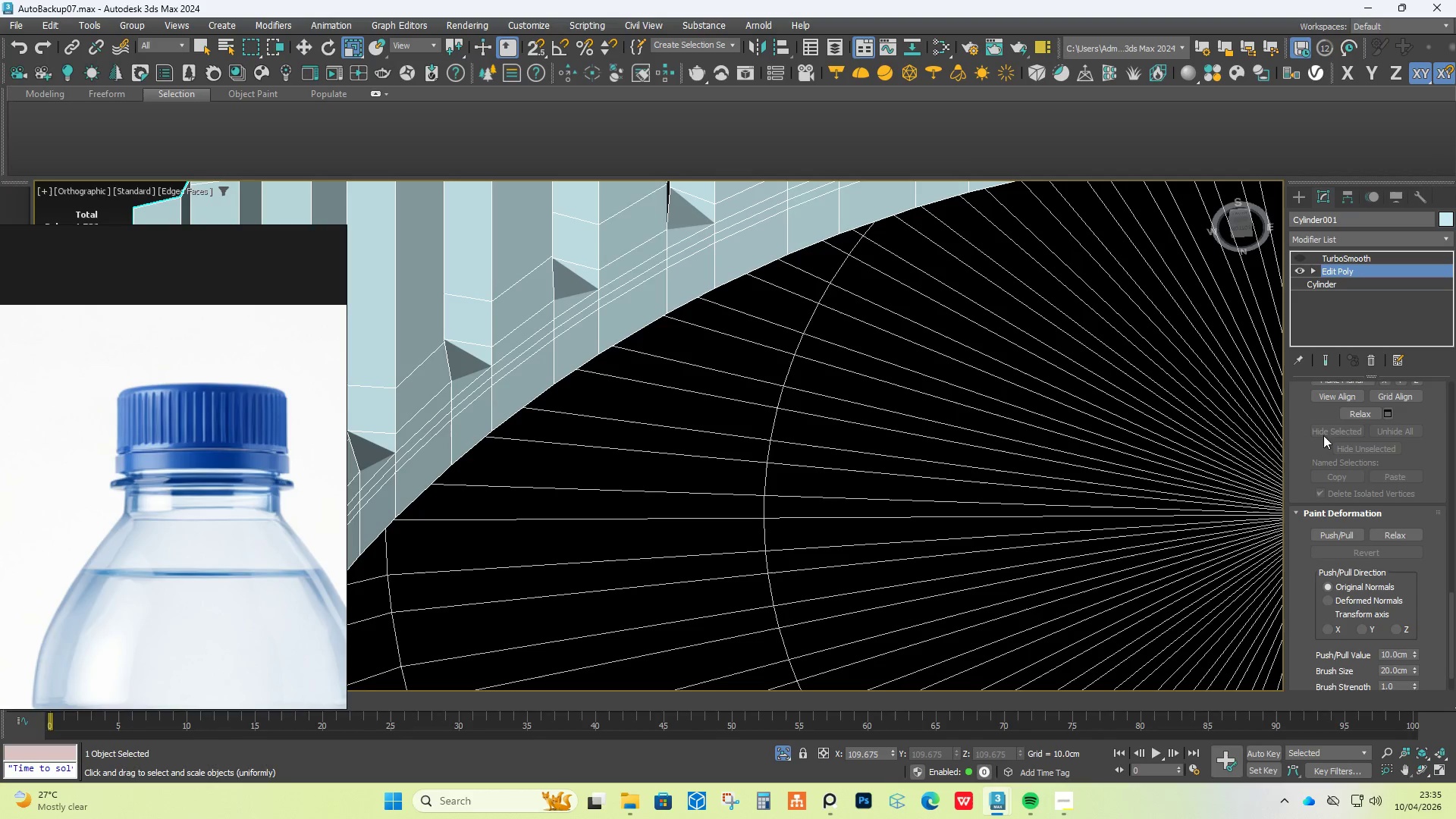 
scroll: coordinate [1357, 453], scroll_direction: up, amount: 42.0
 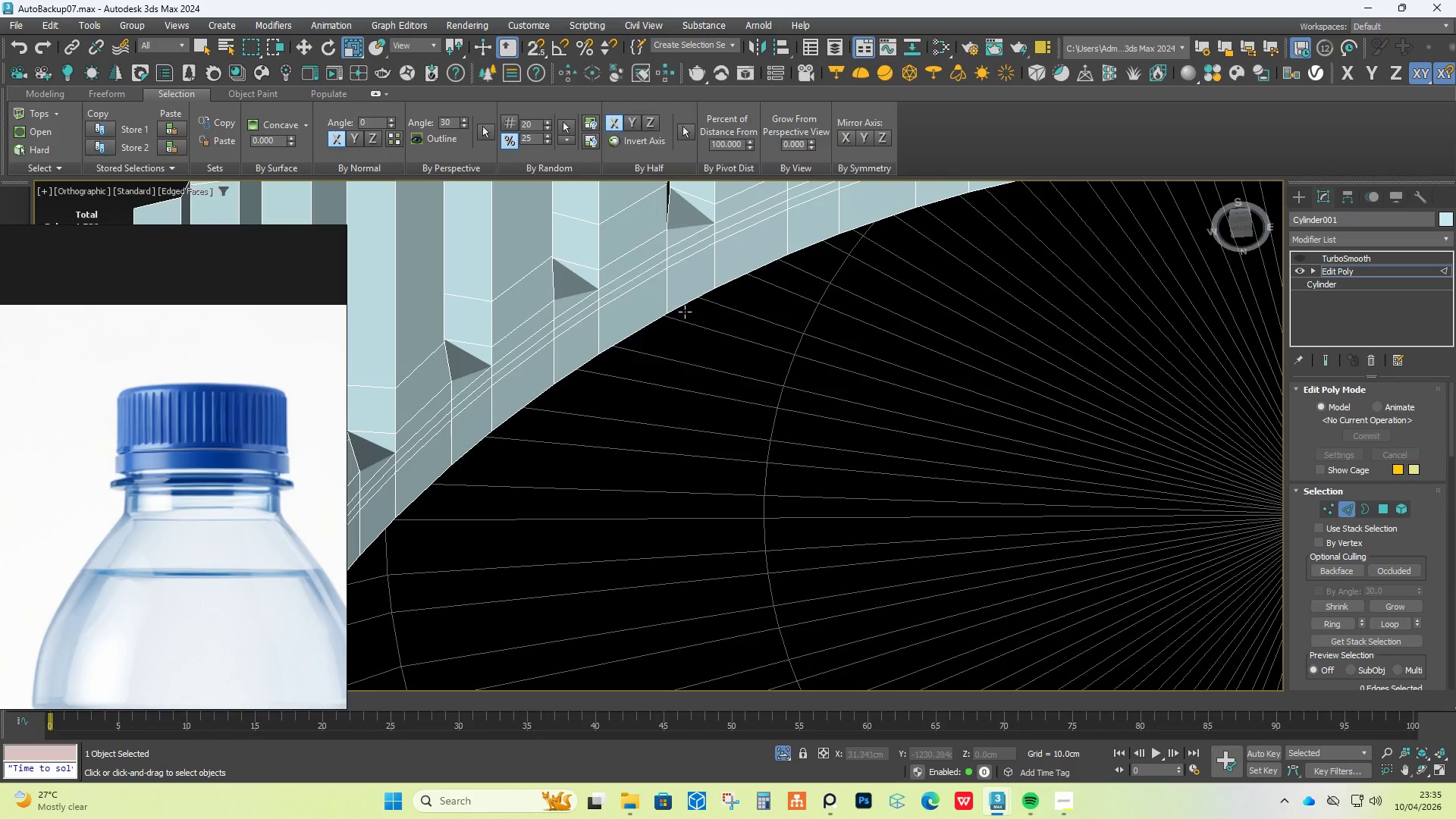 
double_click([685, 301])
 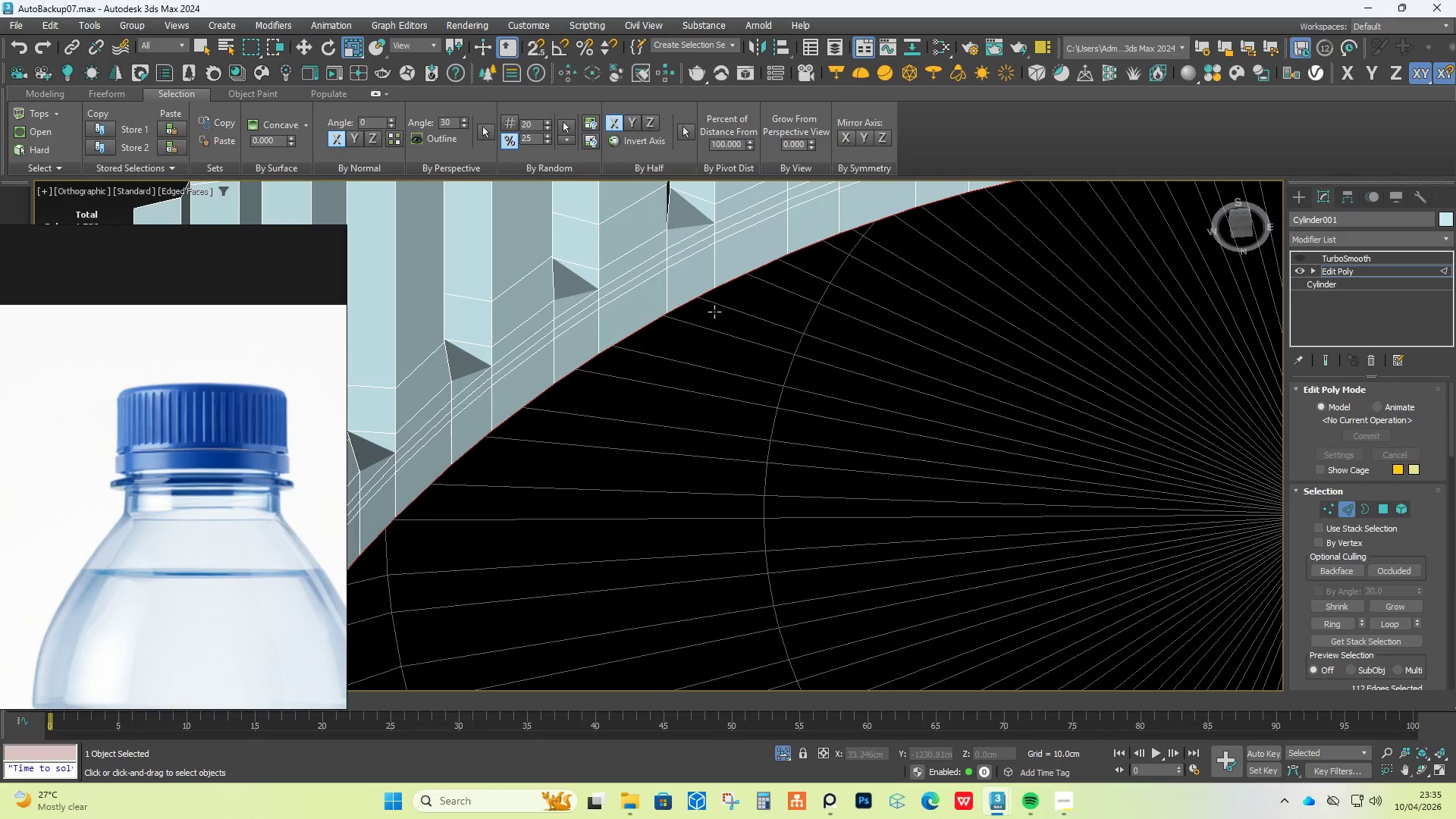 
scroll: coordinate [843, 340], scroll_direction: down, amount: 5.0
 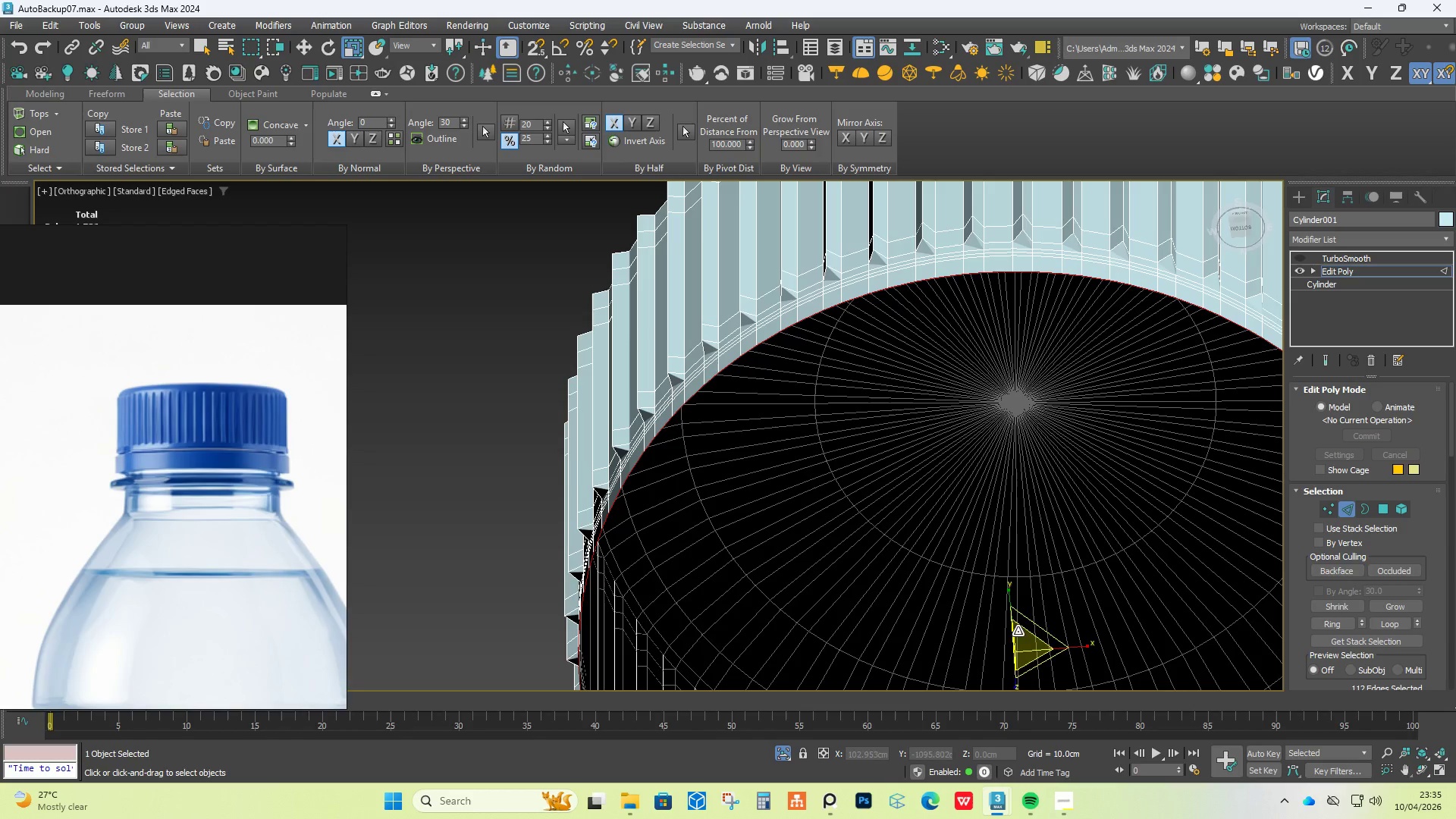 
hold_key(key=ShiftLeft, duration=1.51)
left_click_drag(start_coordinate=[1029, 647], to_coordinate=[1034, 650])
 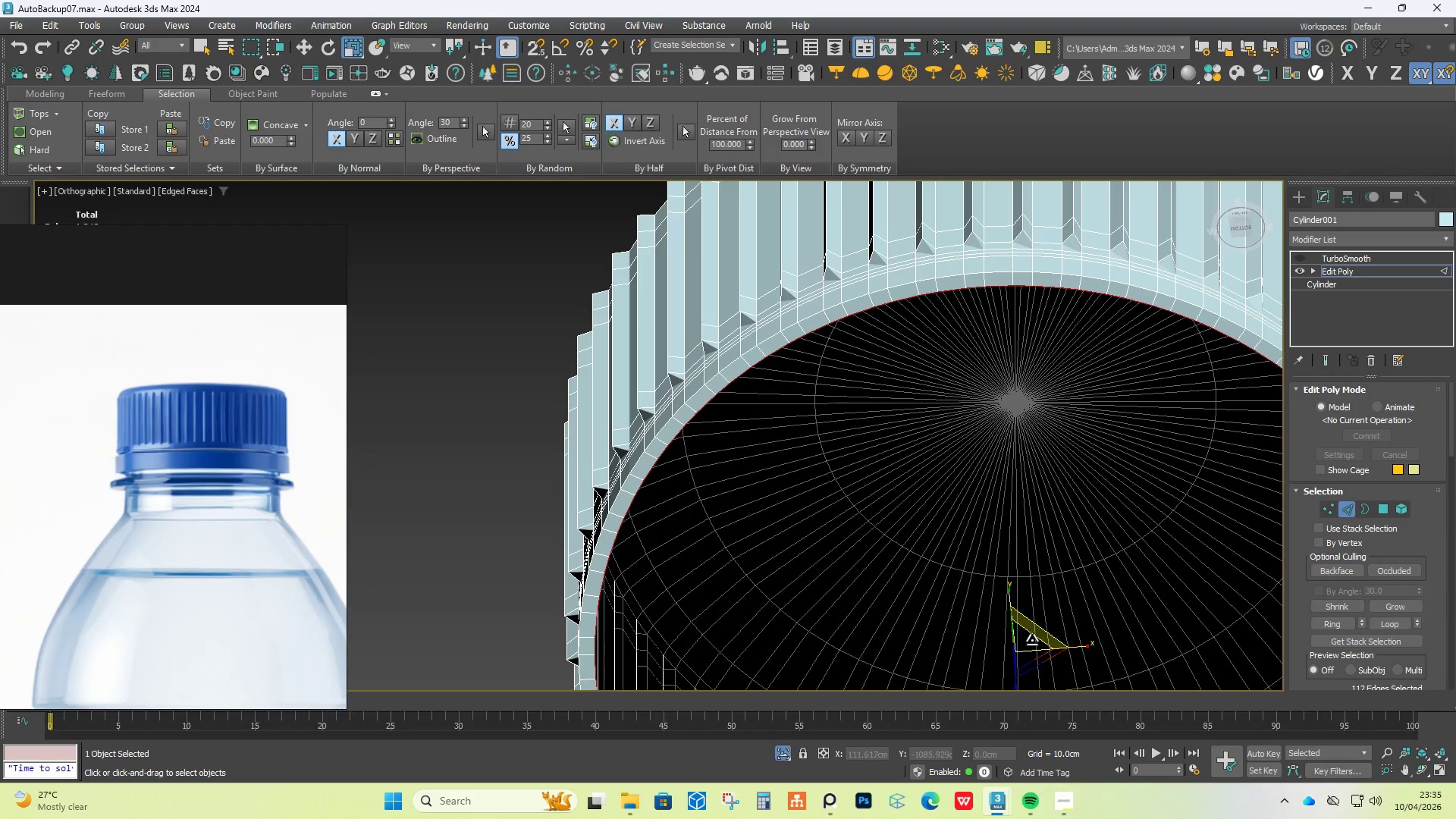 
hold_key(key=ShiftLeft, duration=1.52)
 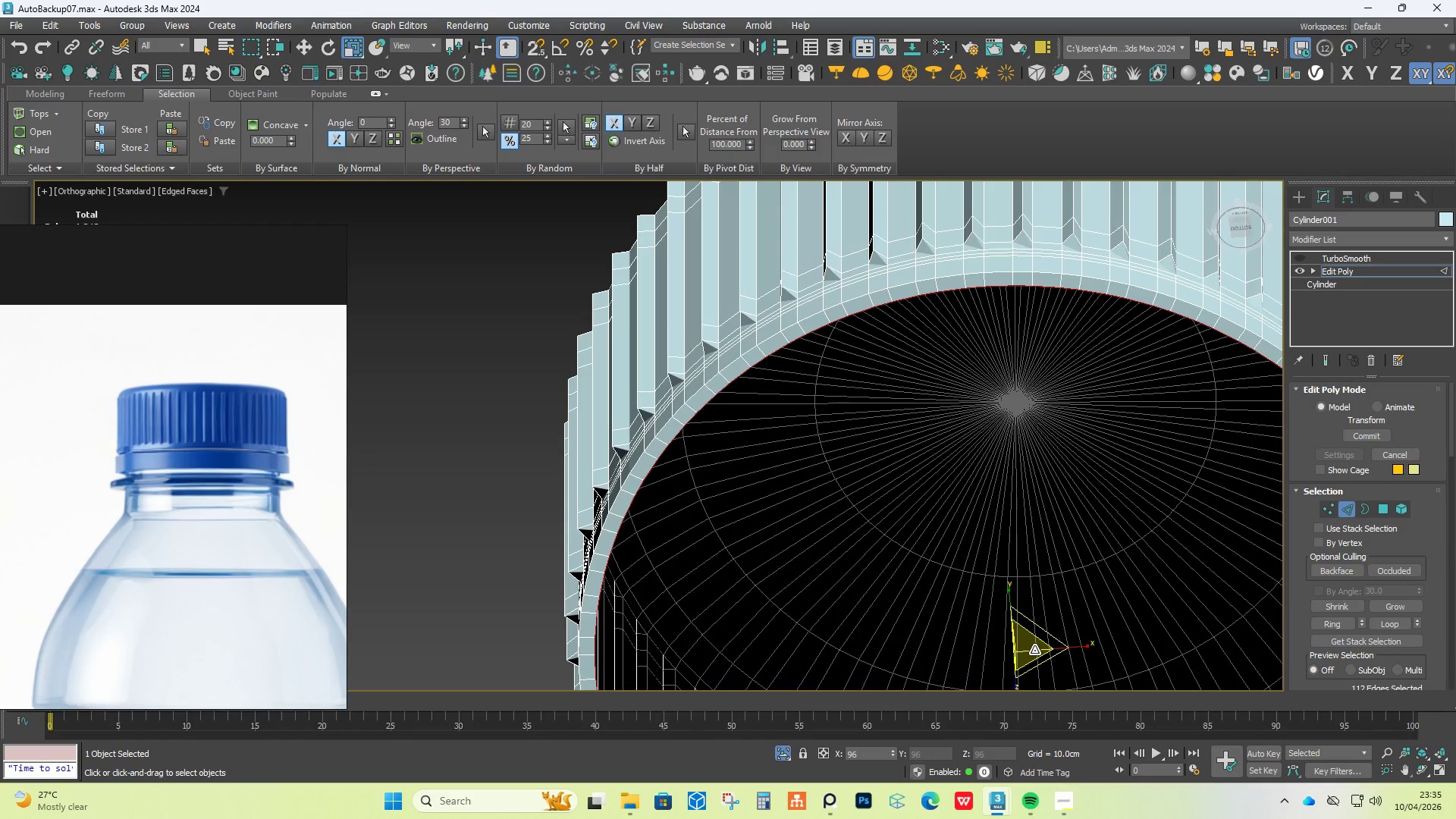 
hold_key(key=ShiftLeft, duration=0.7)
 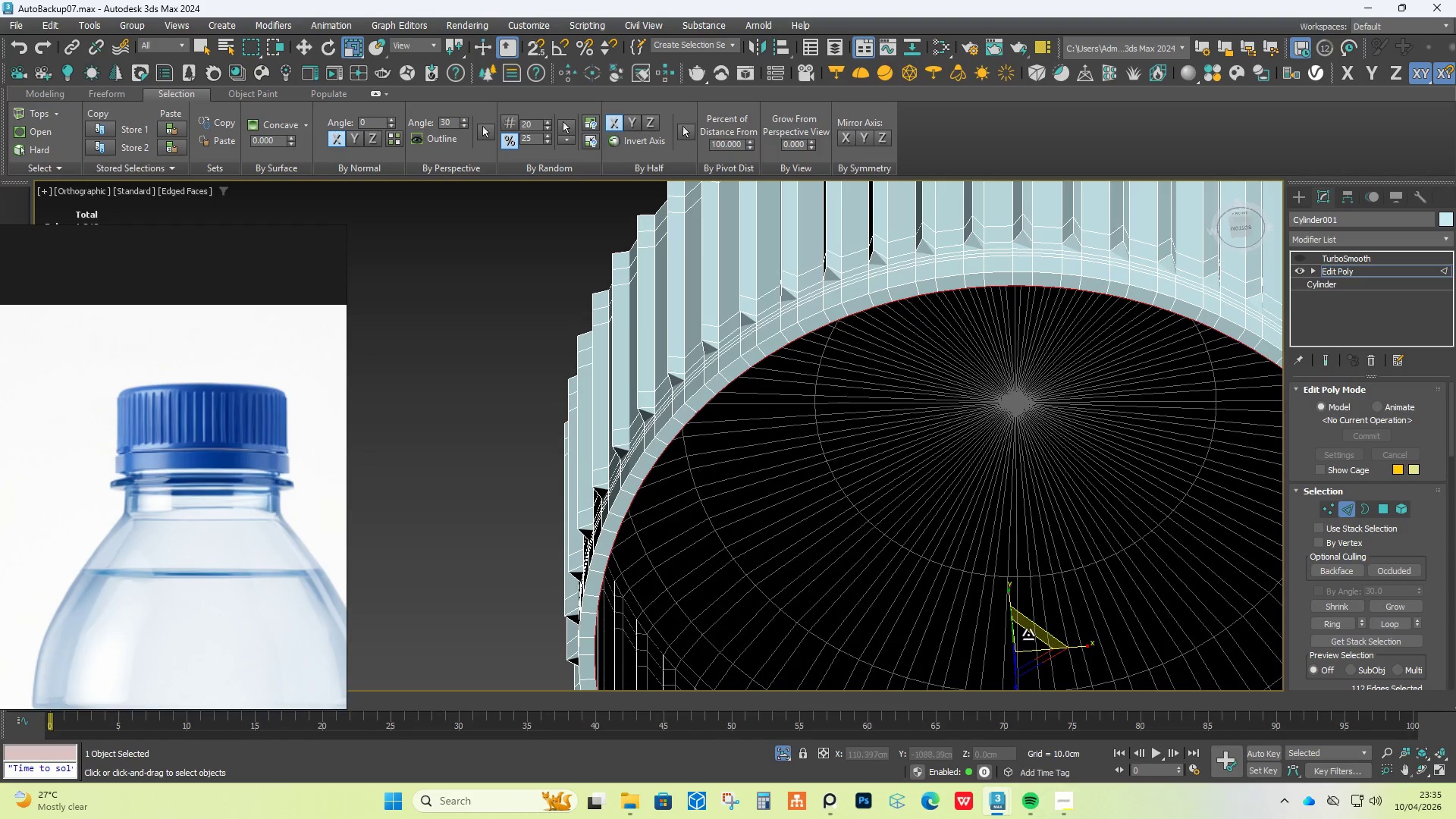 
key(W)
 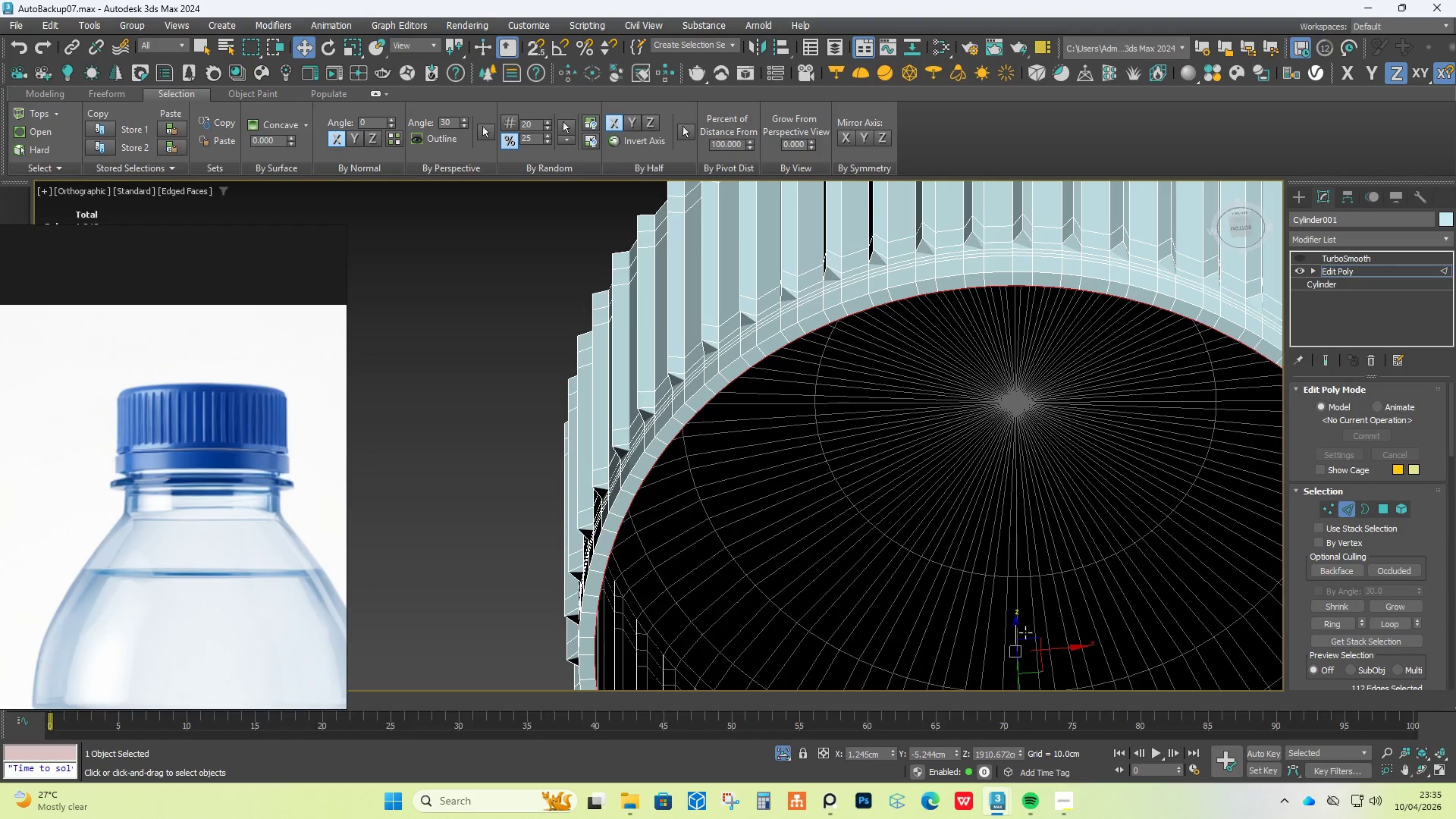 
hold_key(key=ShiftLeft, duration=1.24)
left_click_drag(start_coordinate=[1019, 629], to_coordinate=[1015, 607])
 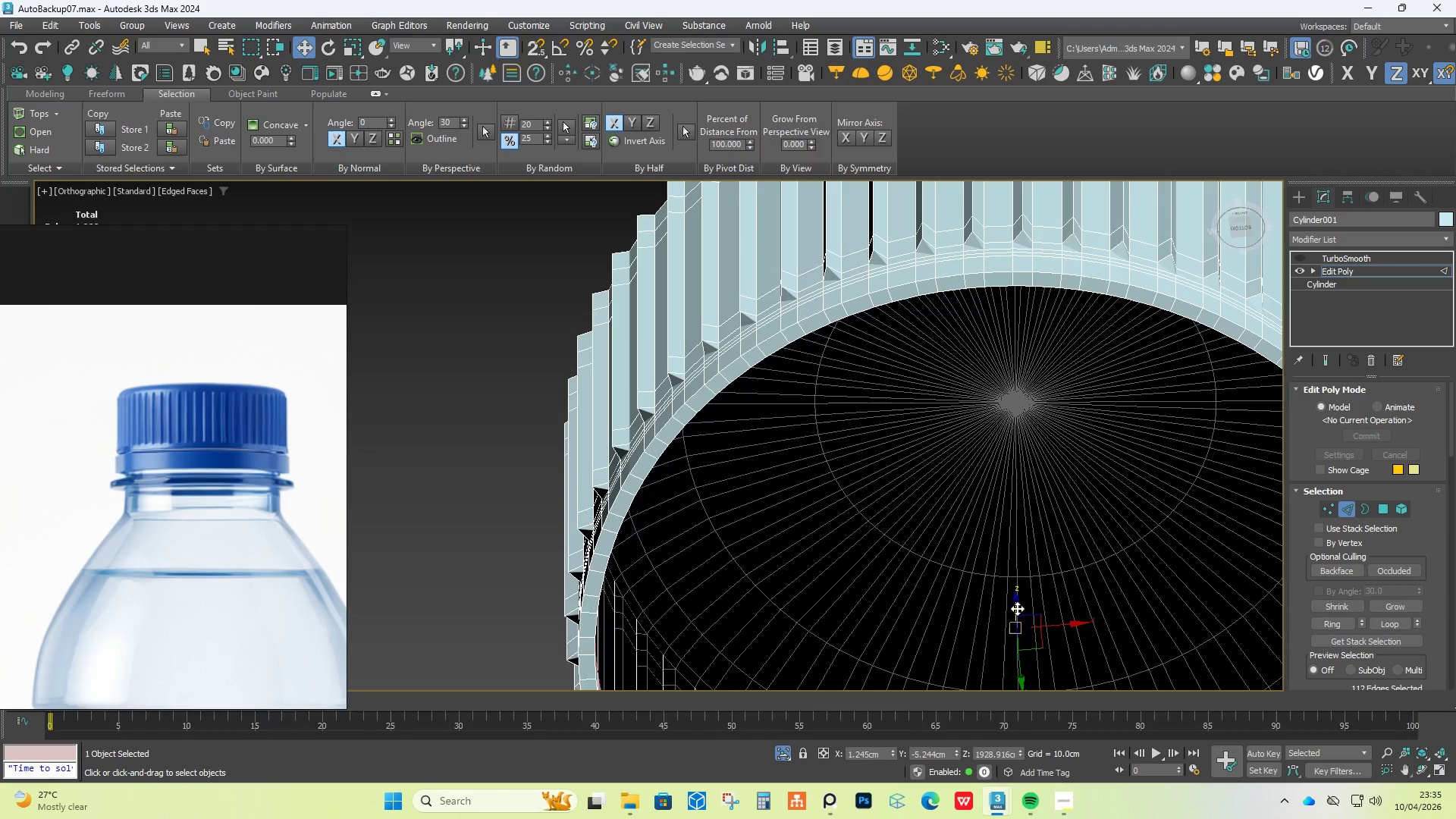 
hold_key(key=AltLeft, duration=1.02)
 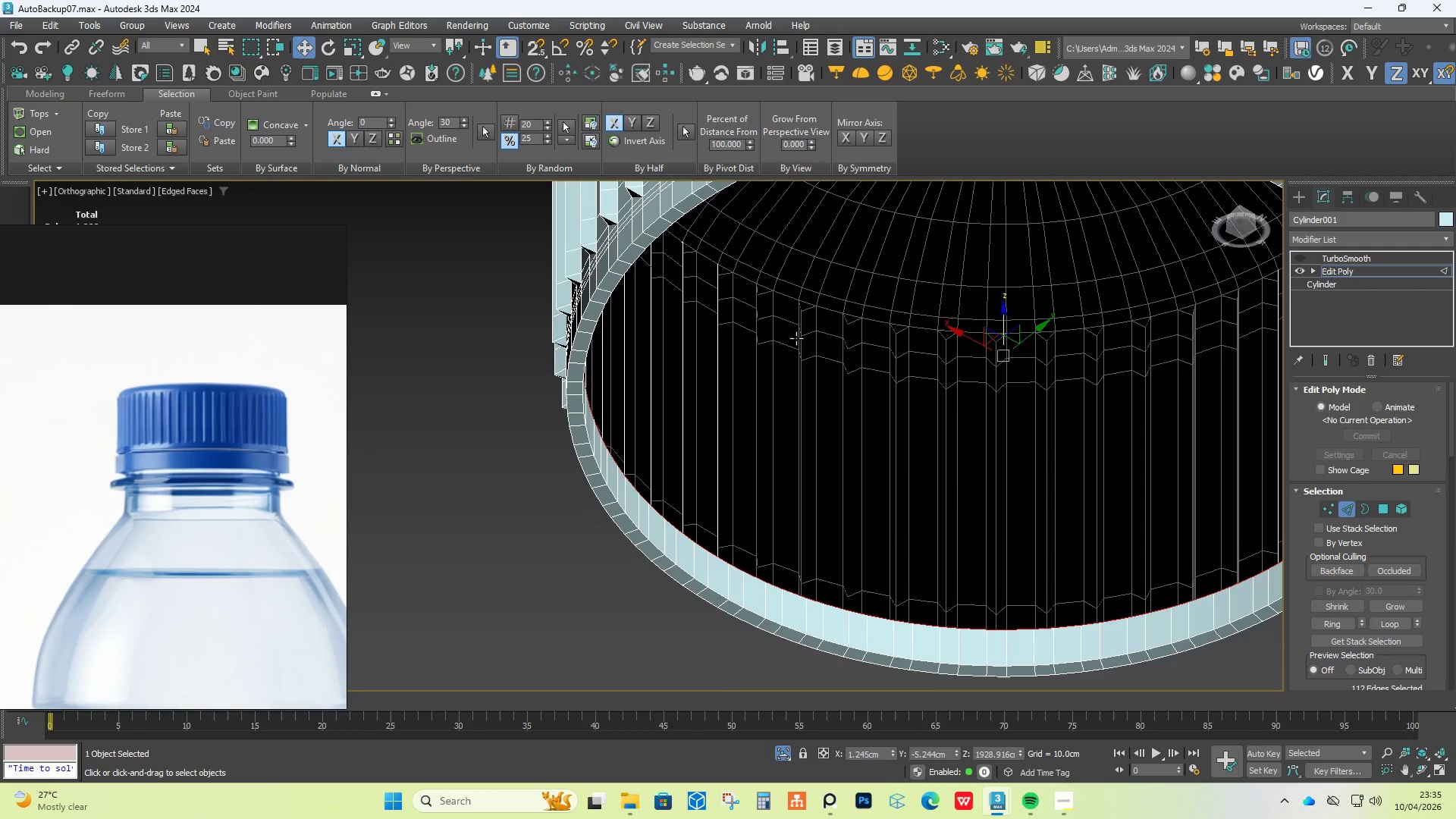 
hold_key(key=AltLeft, duration=1.25)
 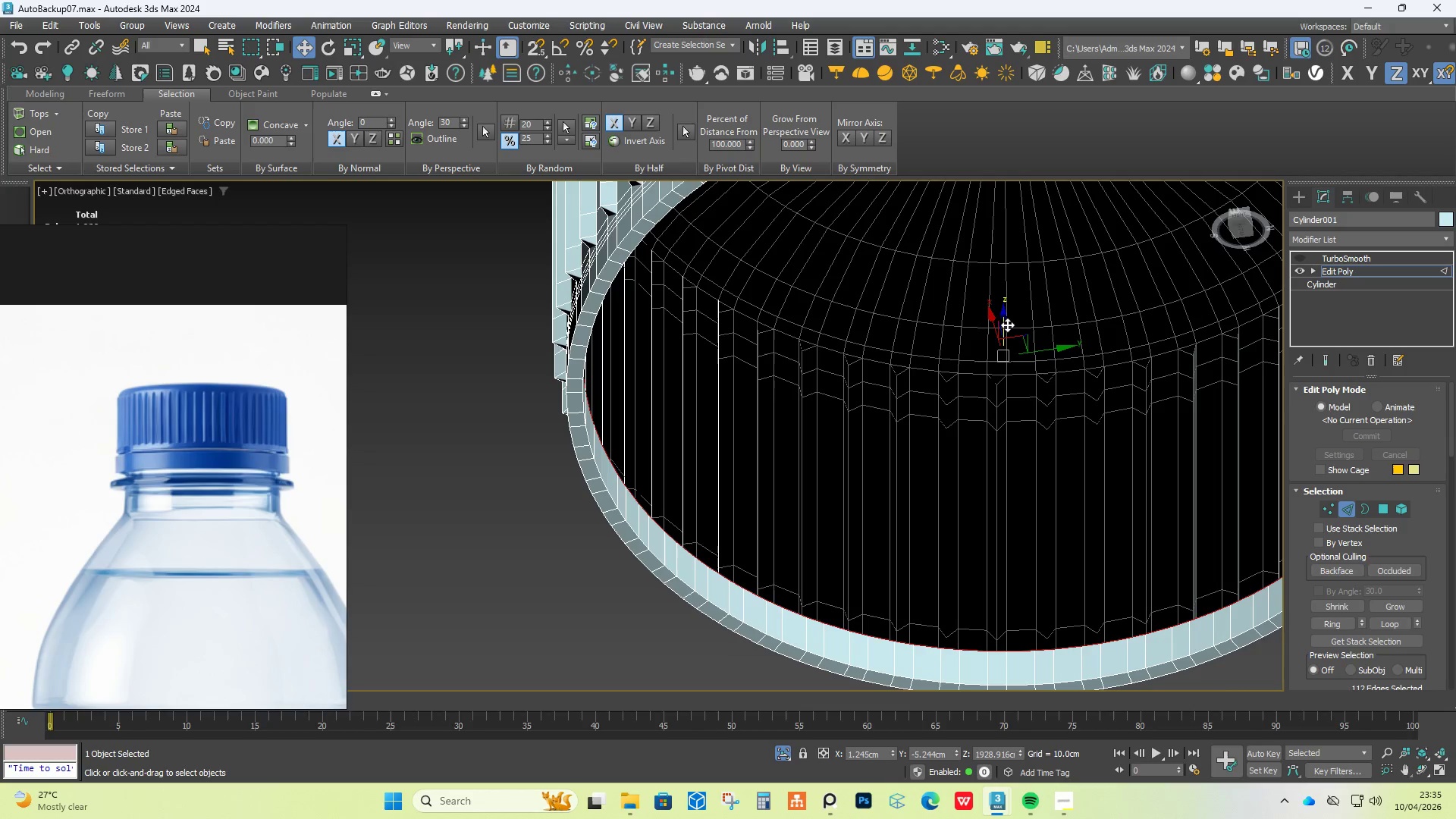 
left_click_drag(start_coordinate=[1007, 325], to_coordinate=[999, 77])
 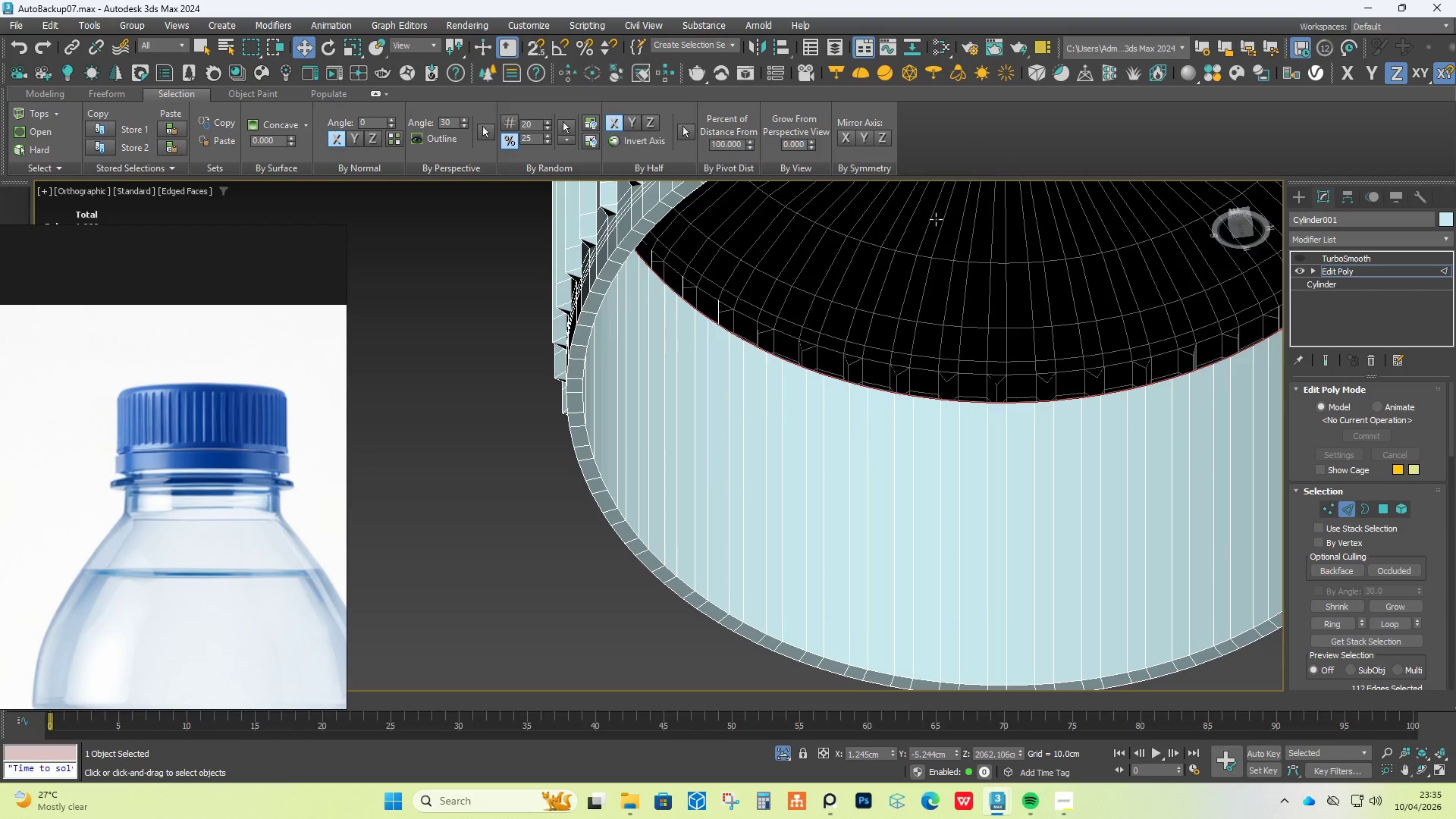 
scroll: coordinate [908, 281], scroll_direction: down, amount: 1.0
 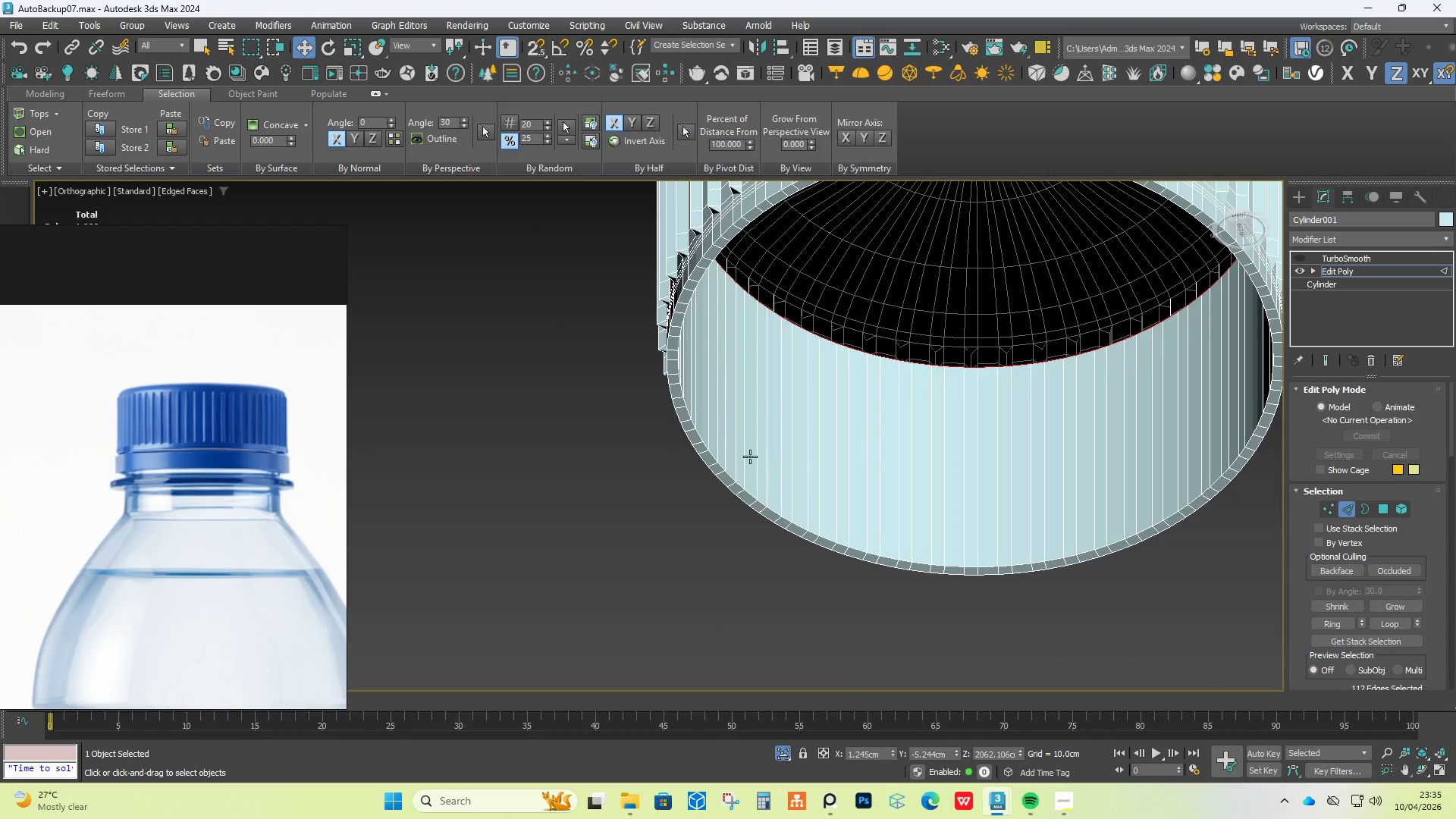 
scroll: coordinate [703, 455], scroll_direction: up, amount: 4.0
 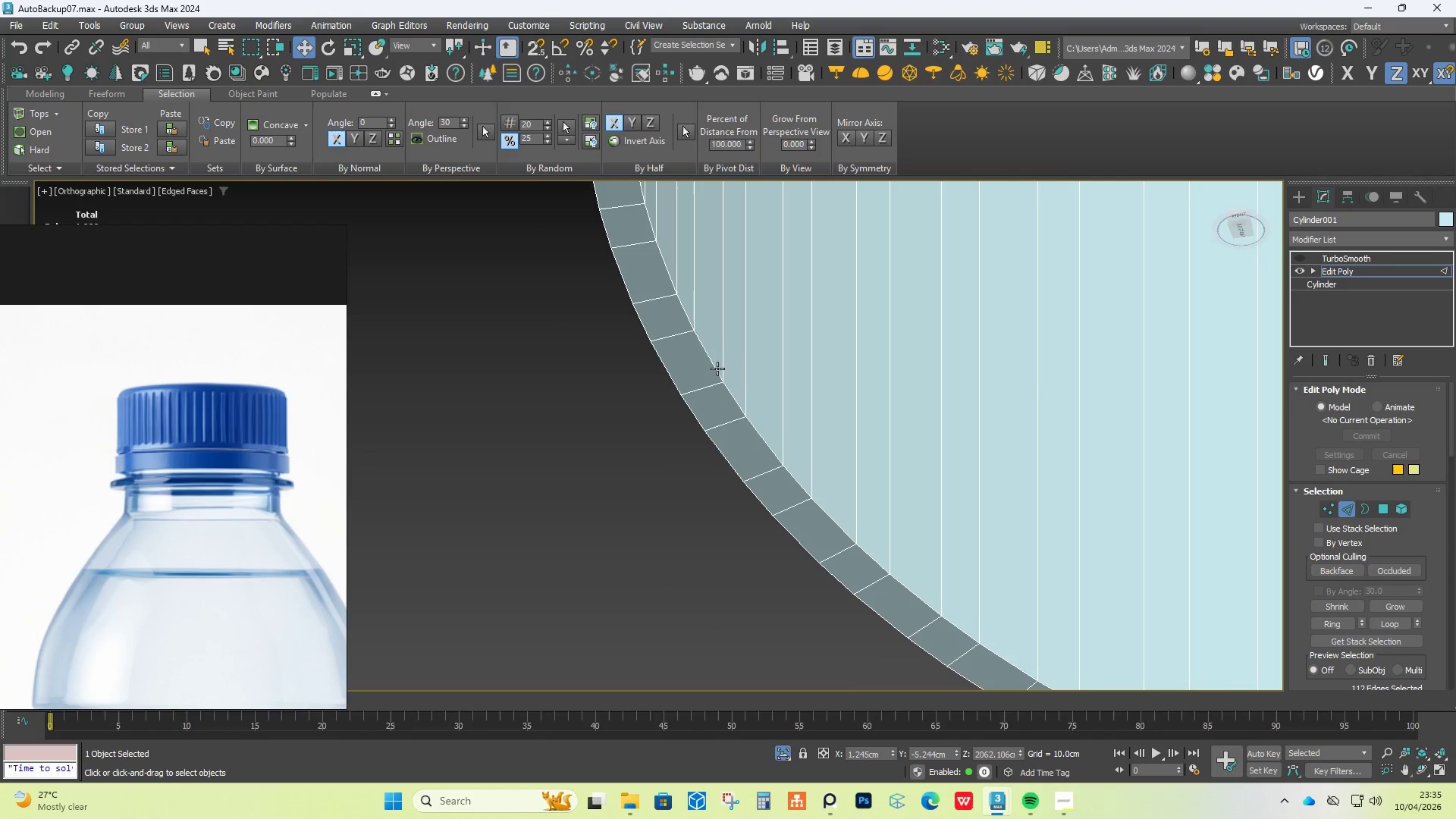 
double_click([714, 366])
 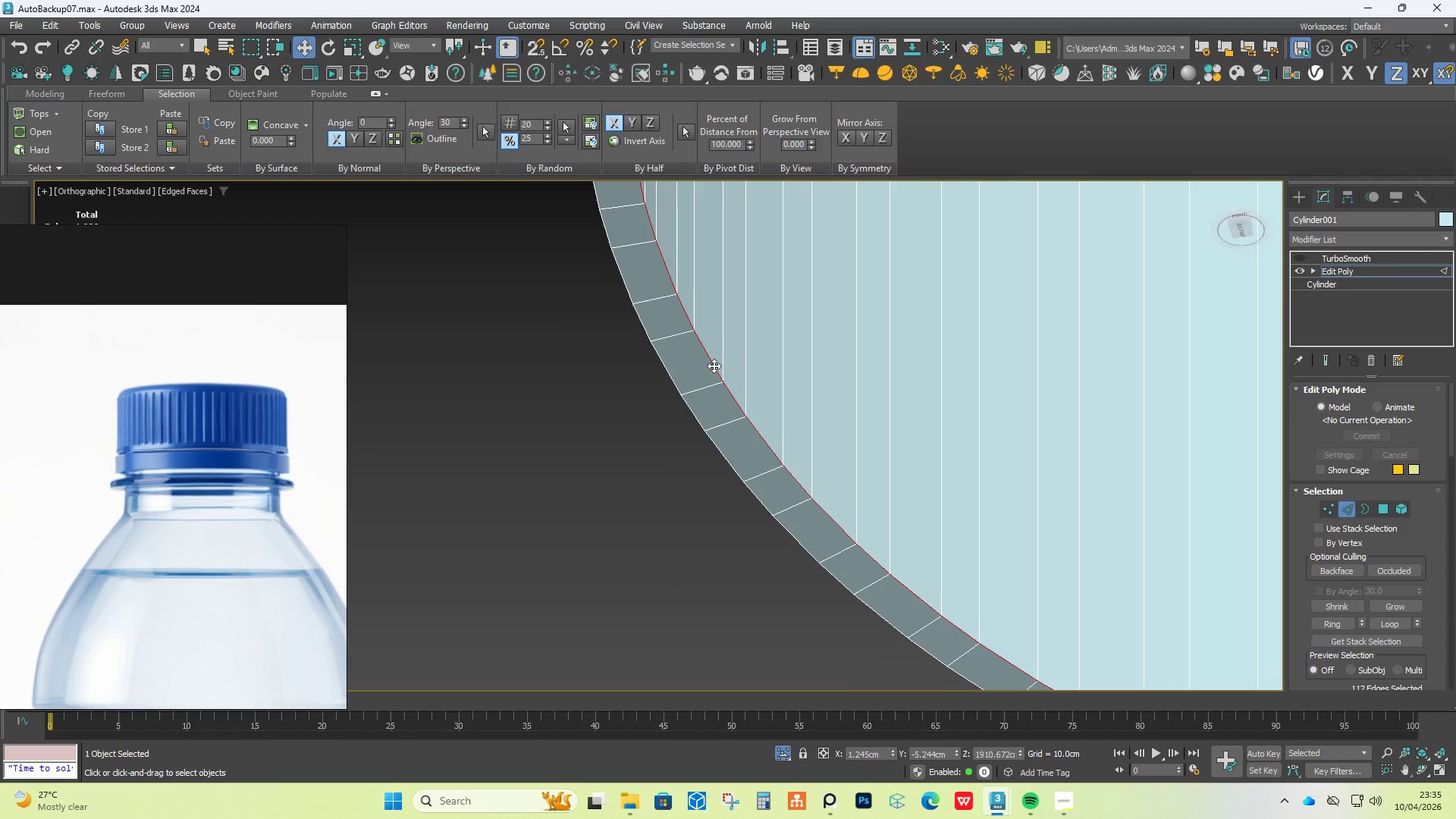 
scroll: coordinate [714, 366], scroll_direction: down, amount: 2.0
 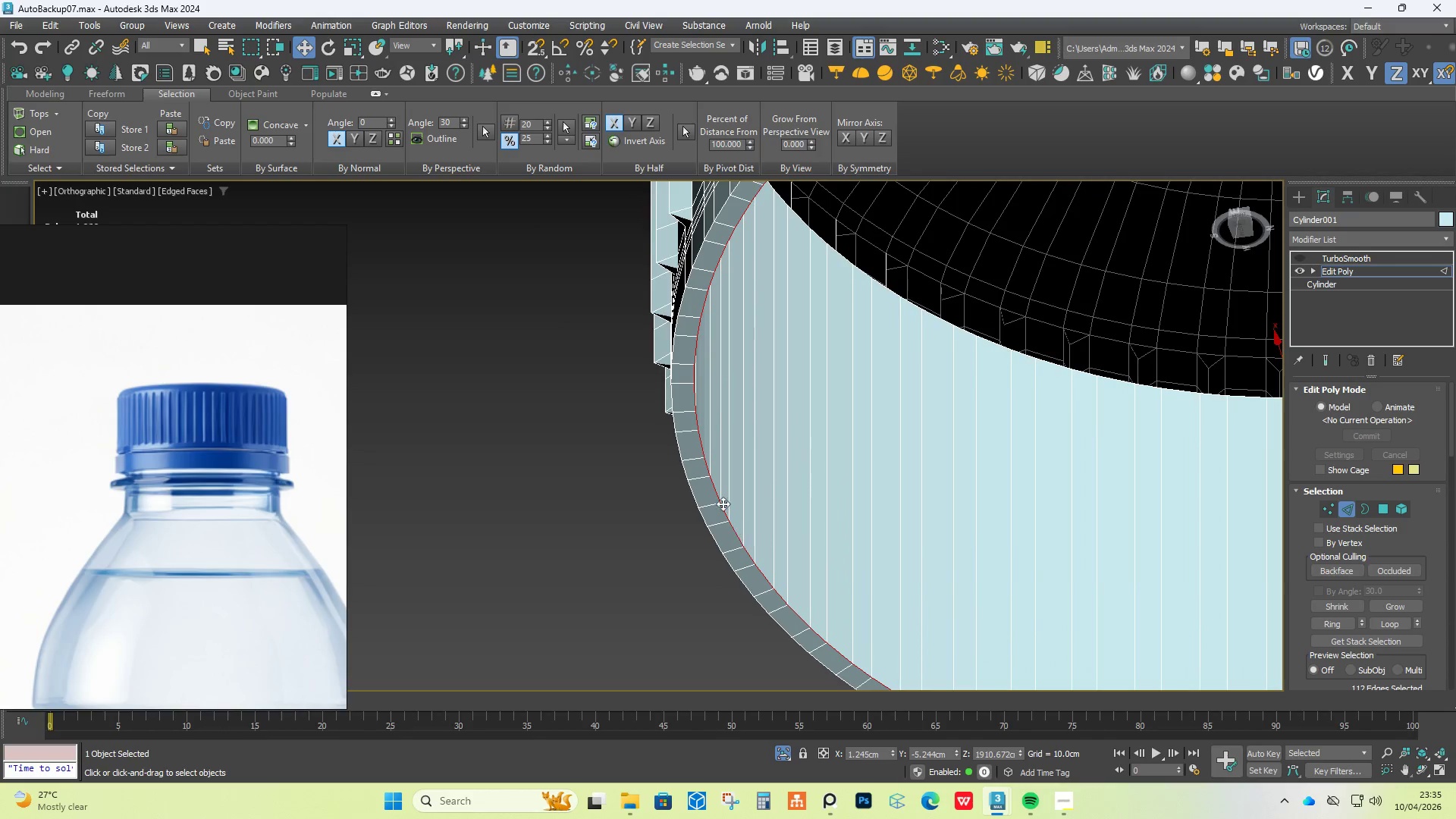 
hold_key(key=AltLeft, duration=0.67)
 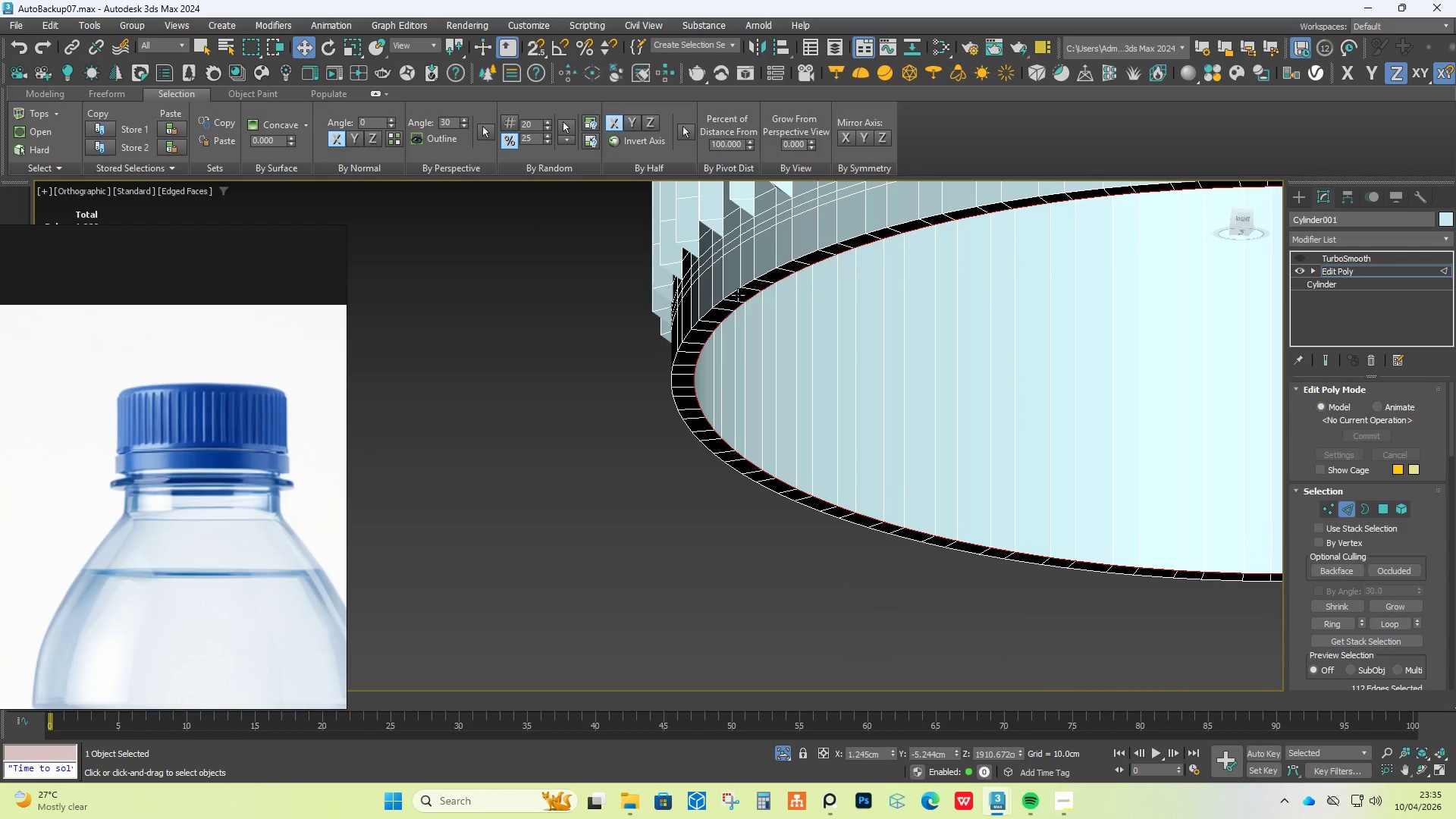 
hold_key(key=ControlLeft, duration=1.25)
left_click([736, 287])
 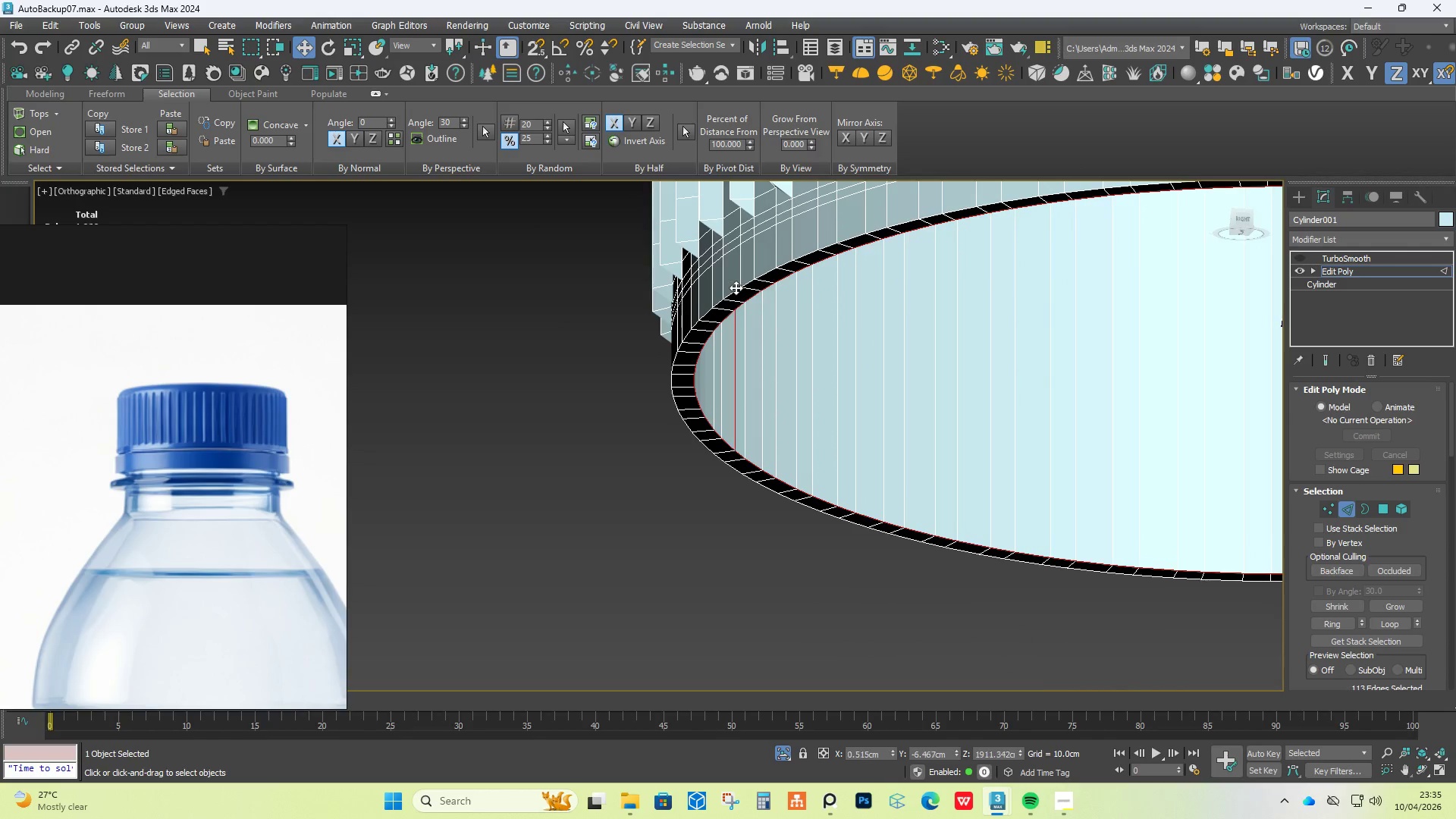 
double_click([736, 287])
 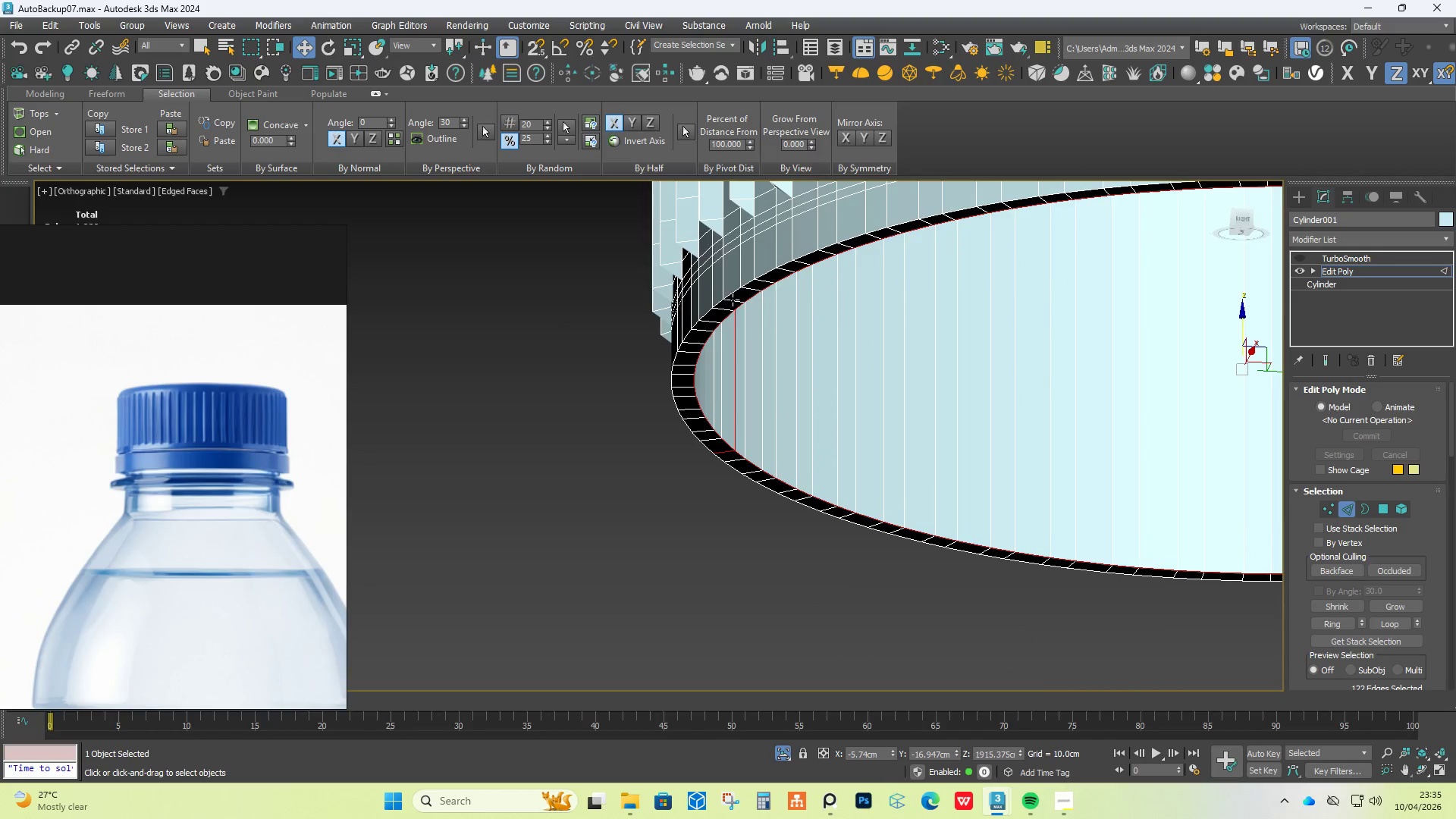 
key(Control+Z)
 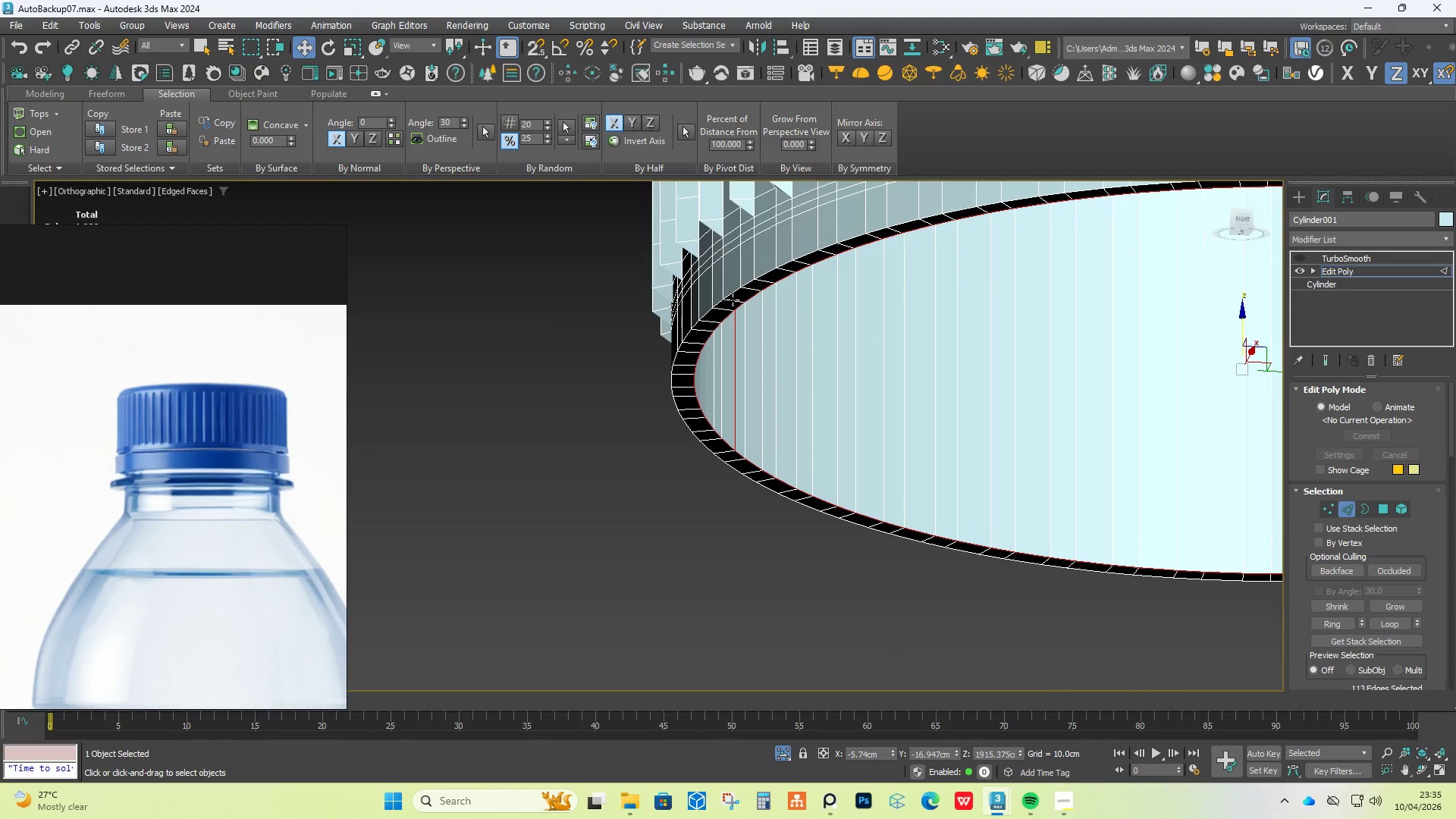 
key(Control+Z)
 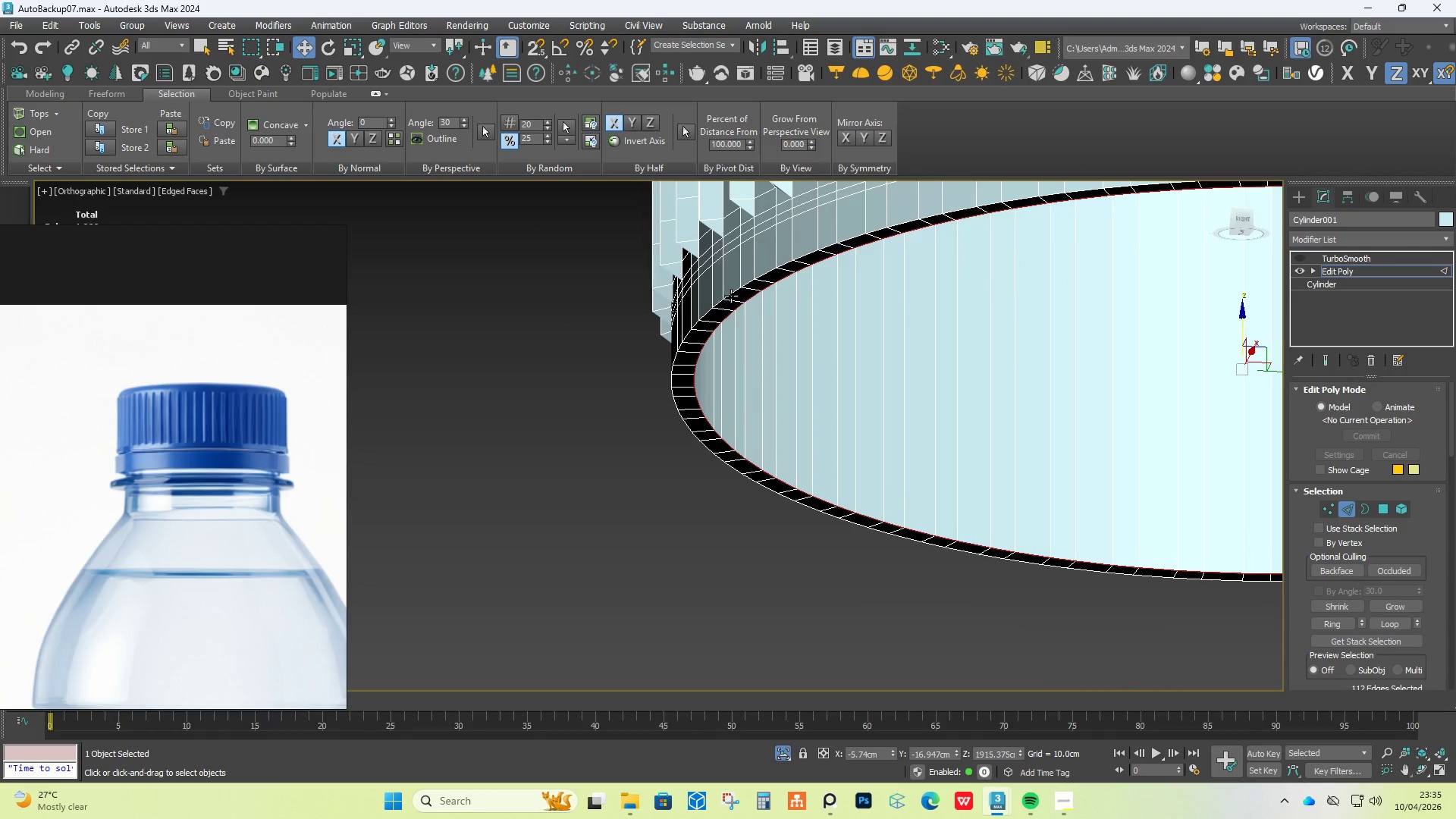 
hold_key(key=ControlLeft, duration=0.83)
left_click([730, 281])
 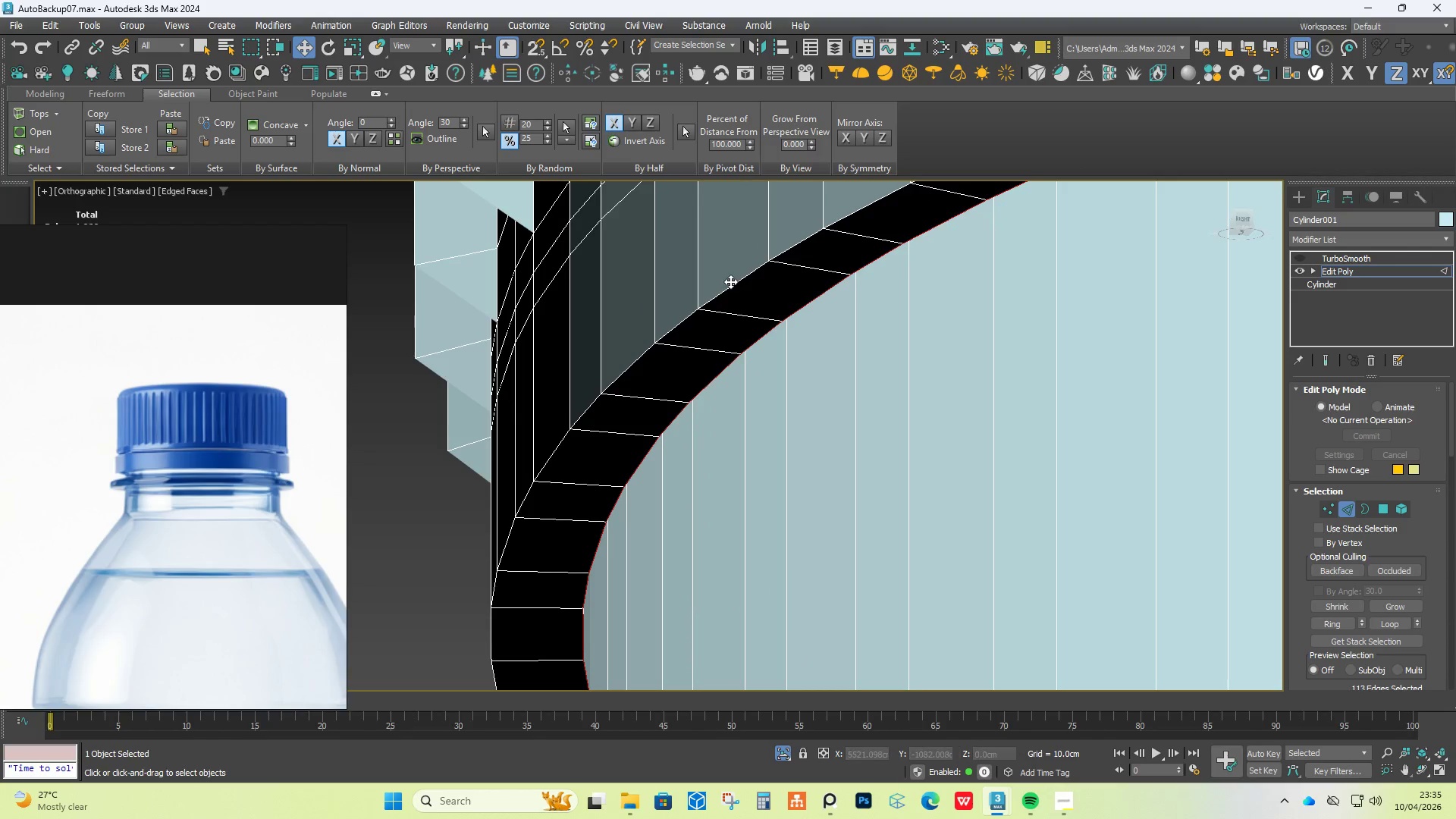 
scroll: coordinate [731, 296], scroll_direction: up, amount: 4.0
 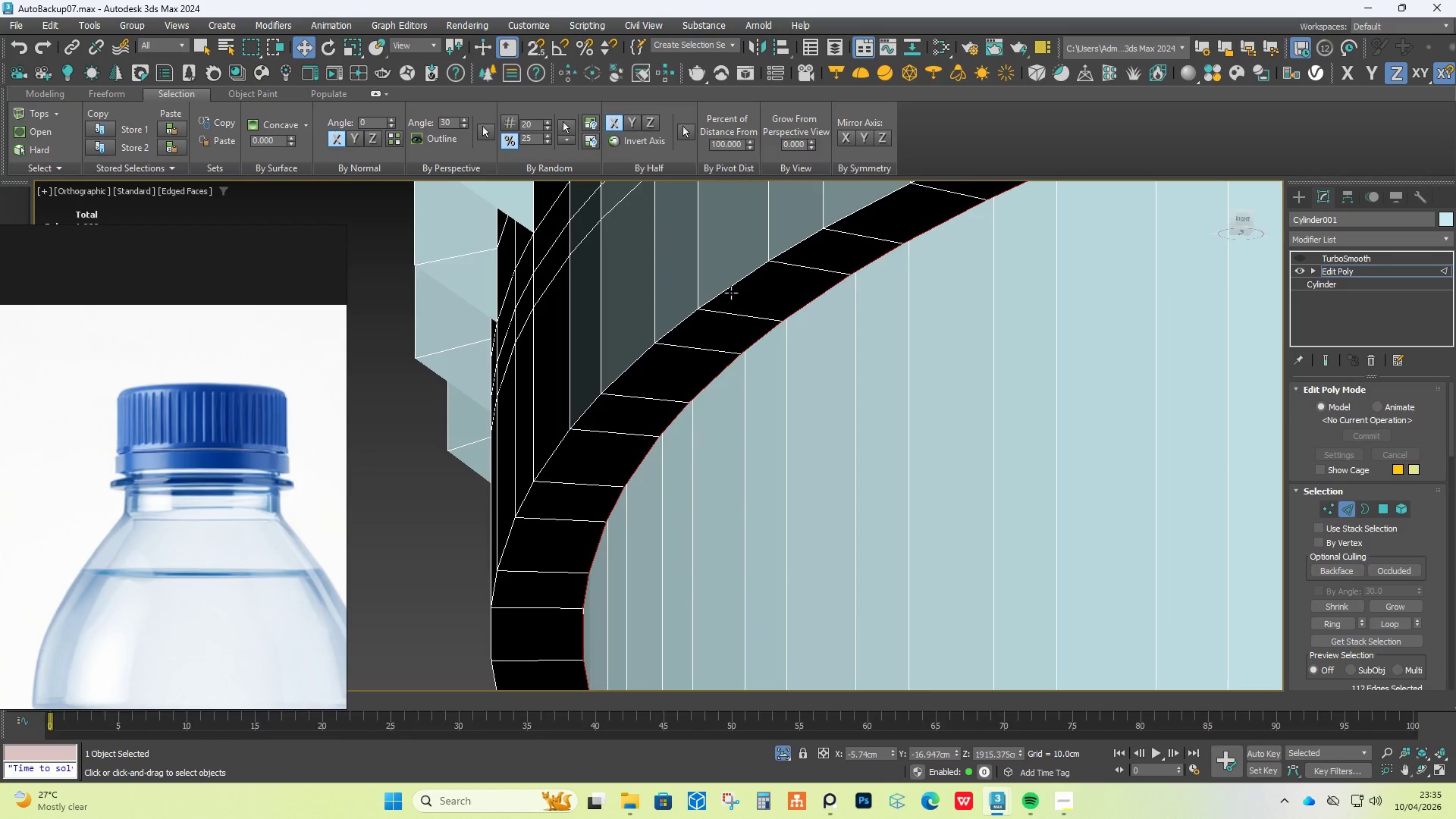 
double_click([730, 281])
 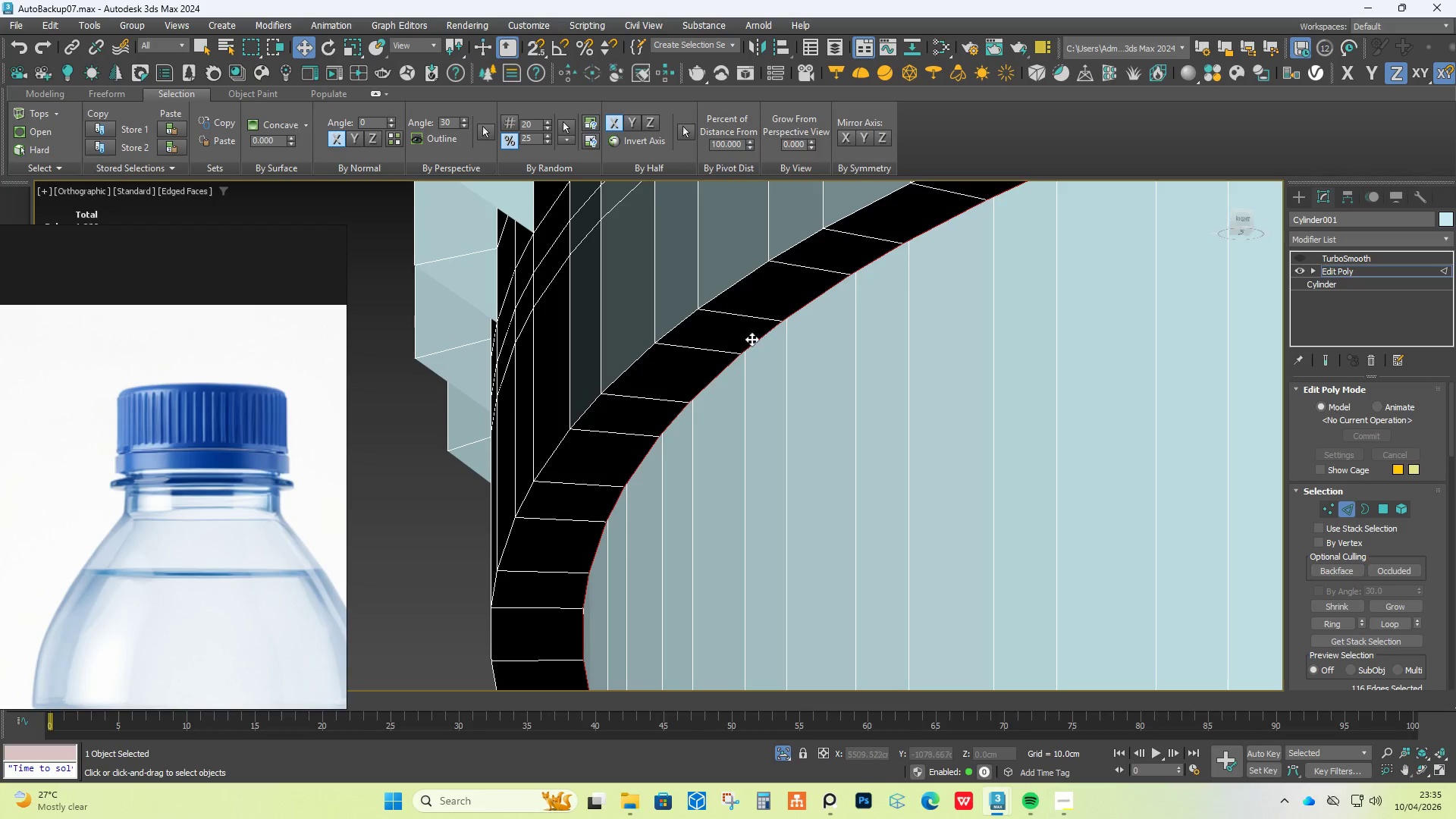 
double_click([755, 341])
 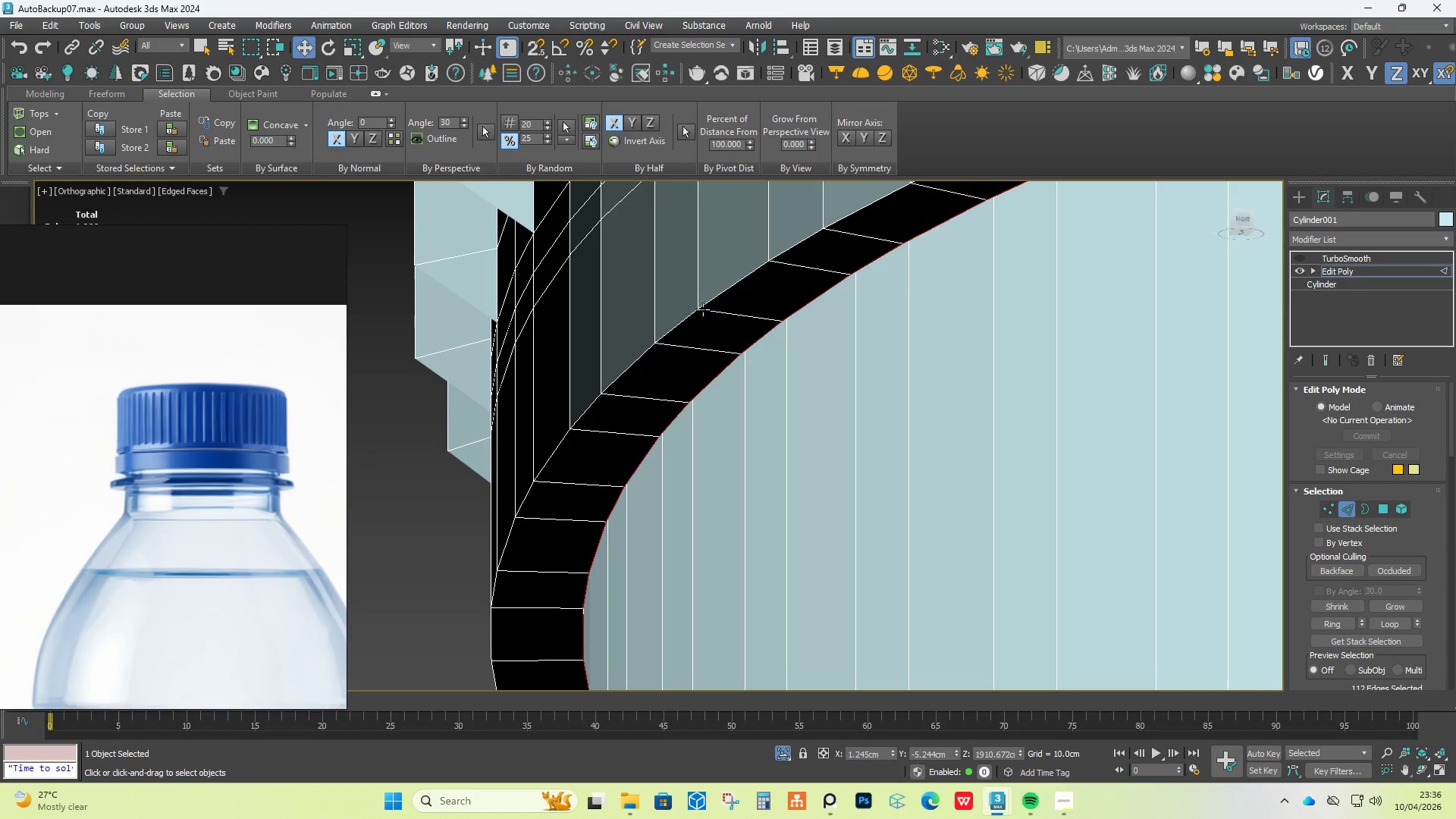 
hold_key(key=ControlLeft, duration=0.67)
double_click([689, 314])
 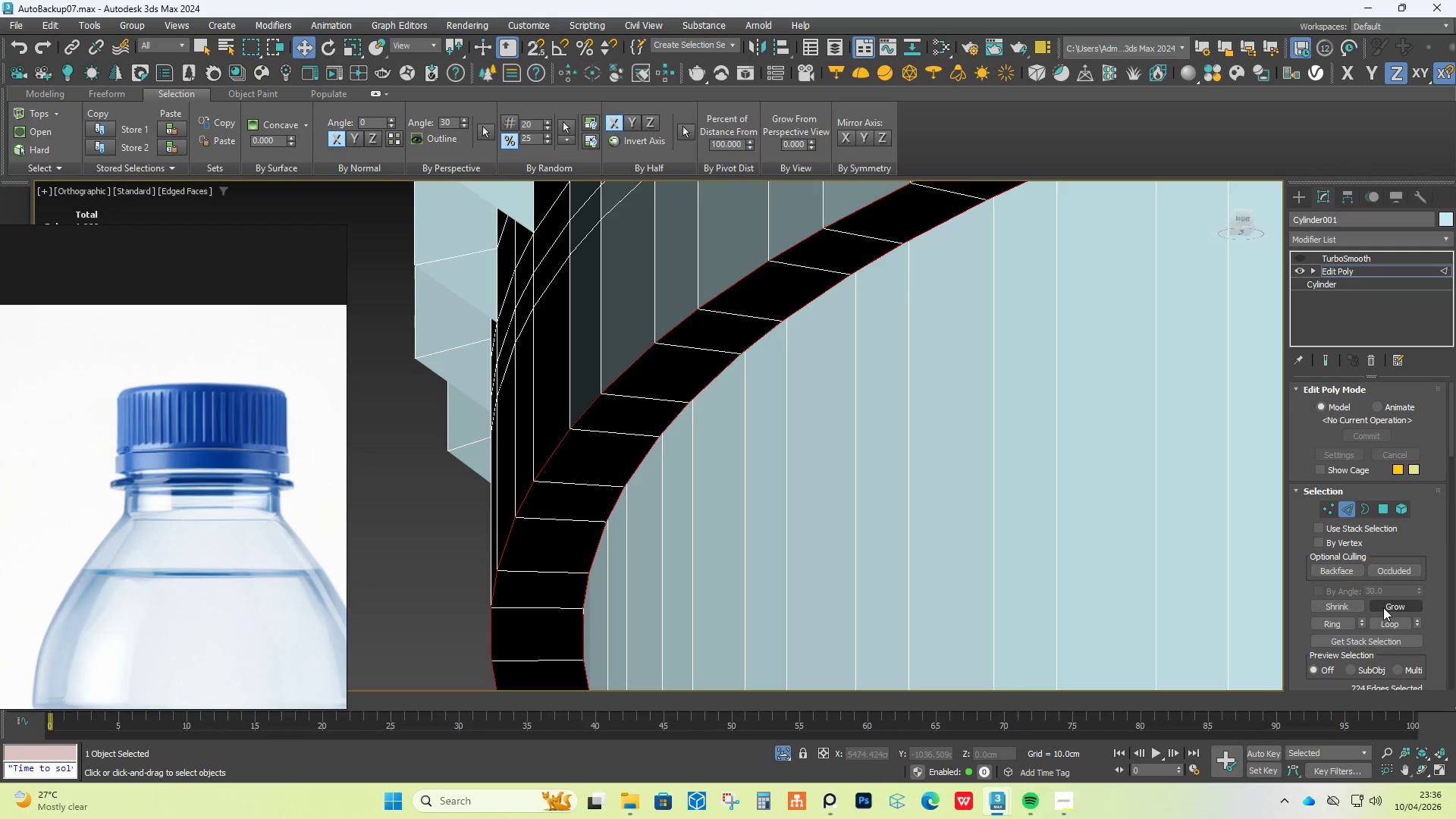 
scroll: coordinate [1381, 615], scroll_direction: down, amount: 6.0
 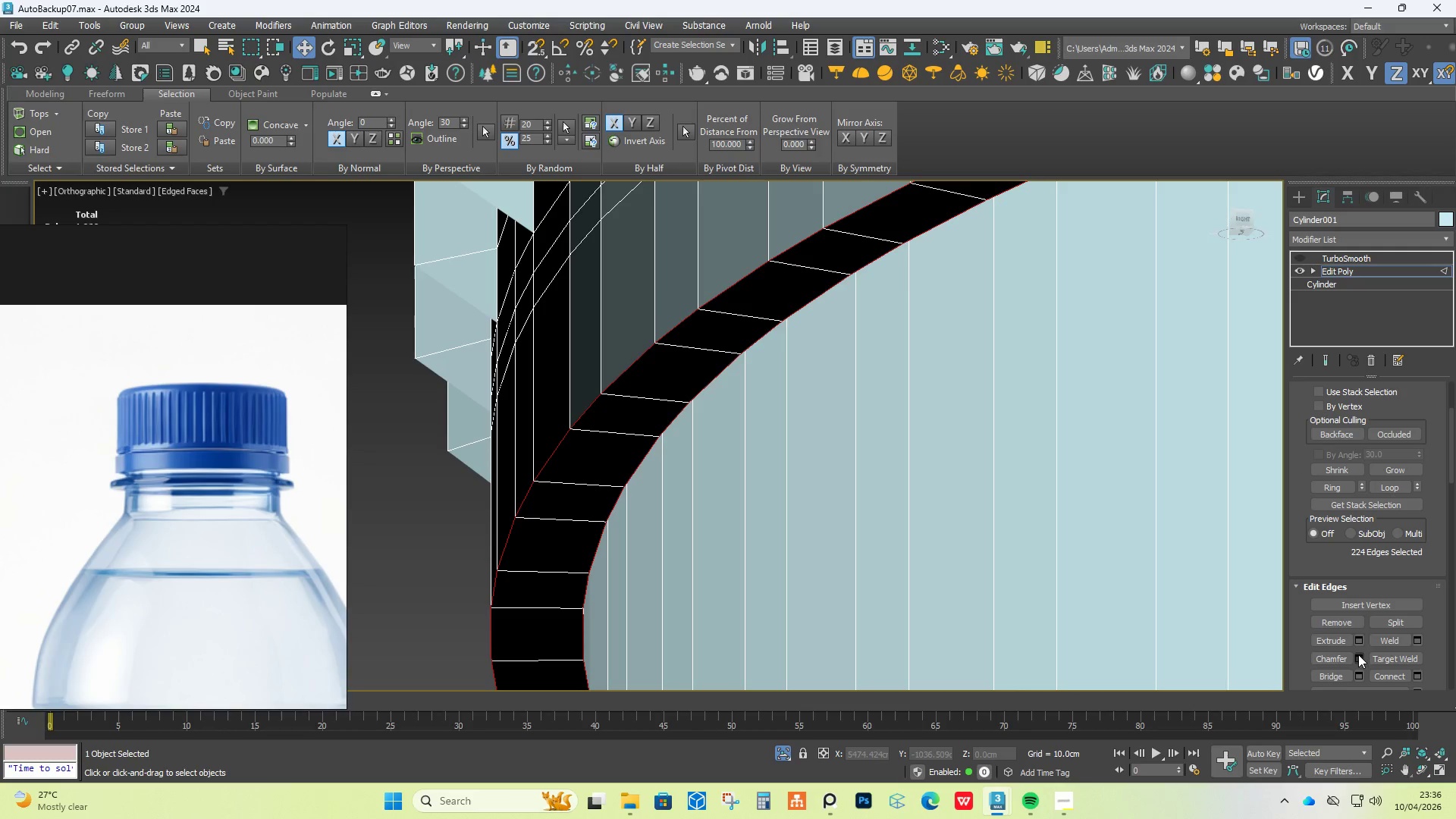 
left_click([1358, 656])
 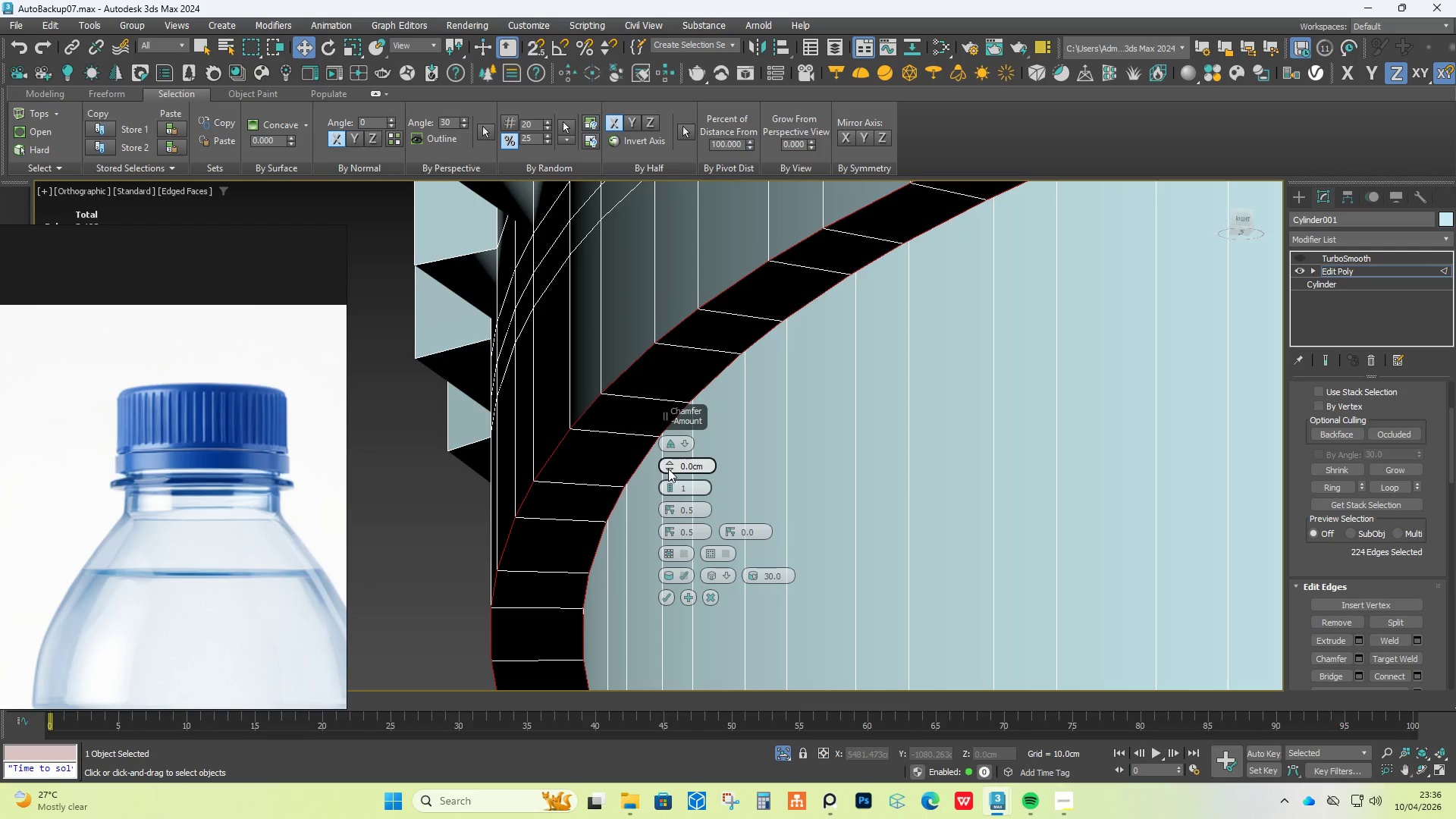 
left_click_drag(start_coordinate=[669, 461], to_coordinate=[668, 448])
 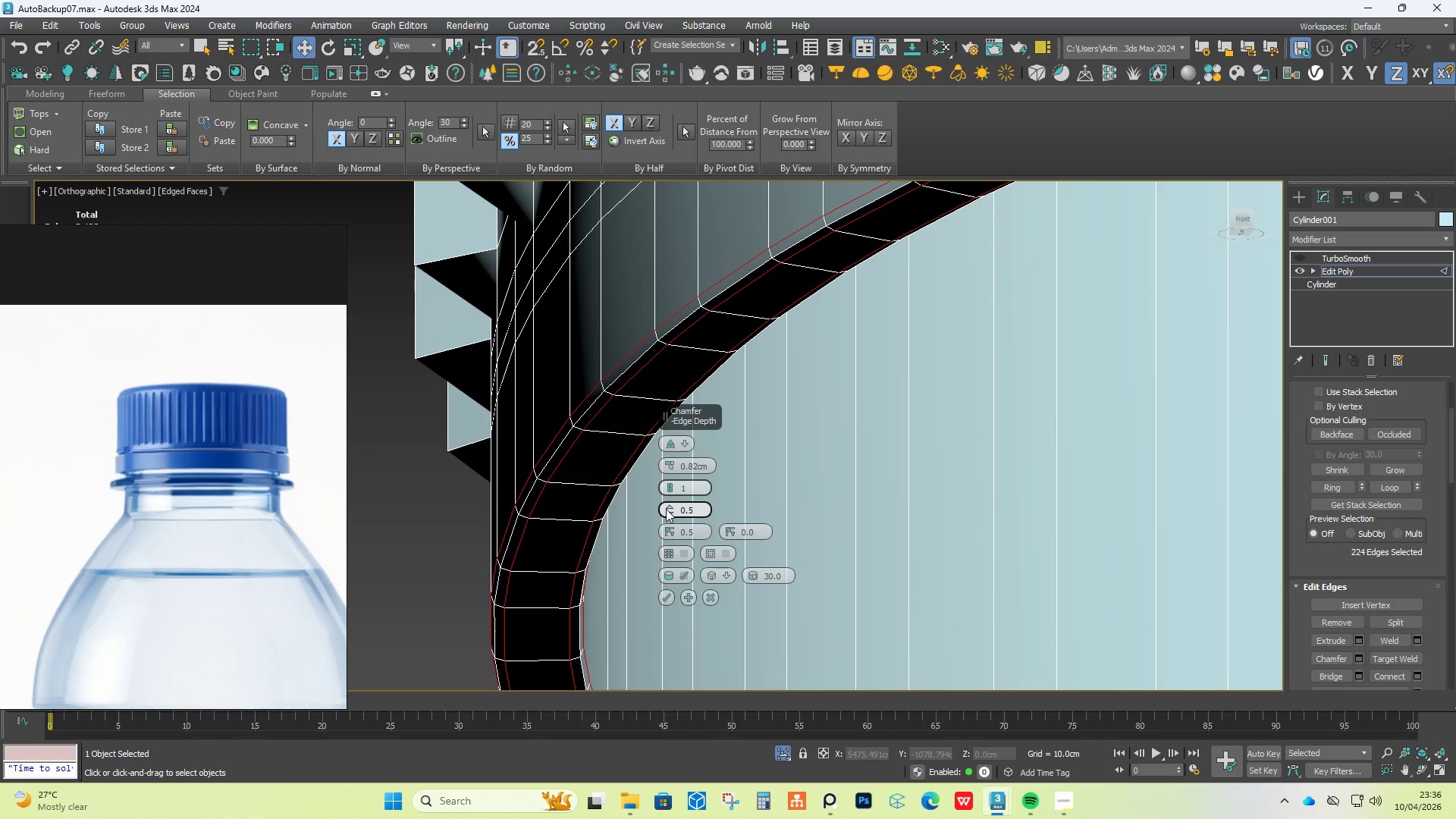 
left_click_drag(start_coordinate=[666, 507], to_coordinate=[648, 328])
 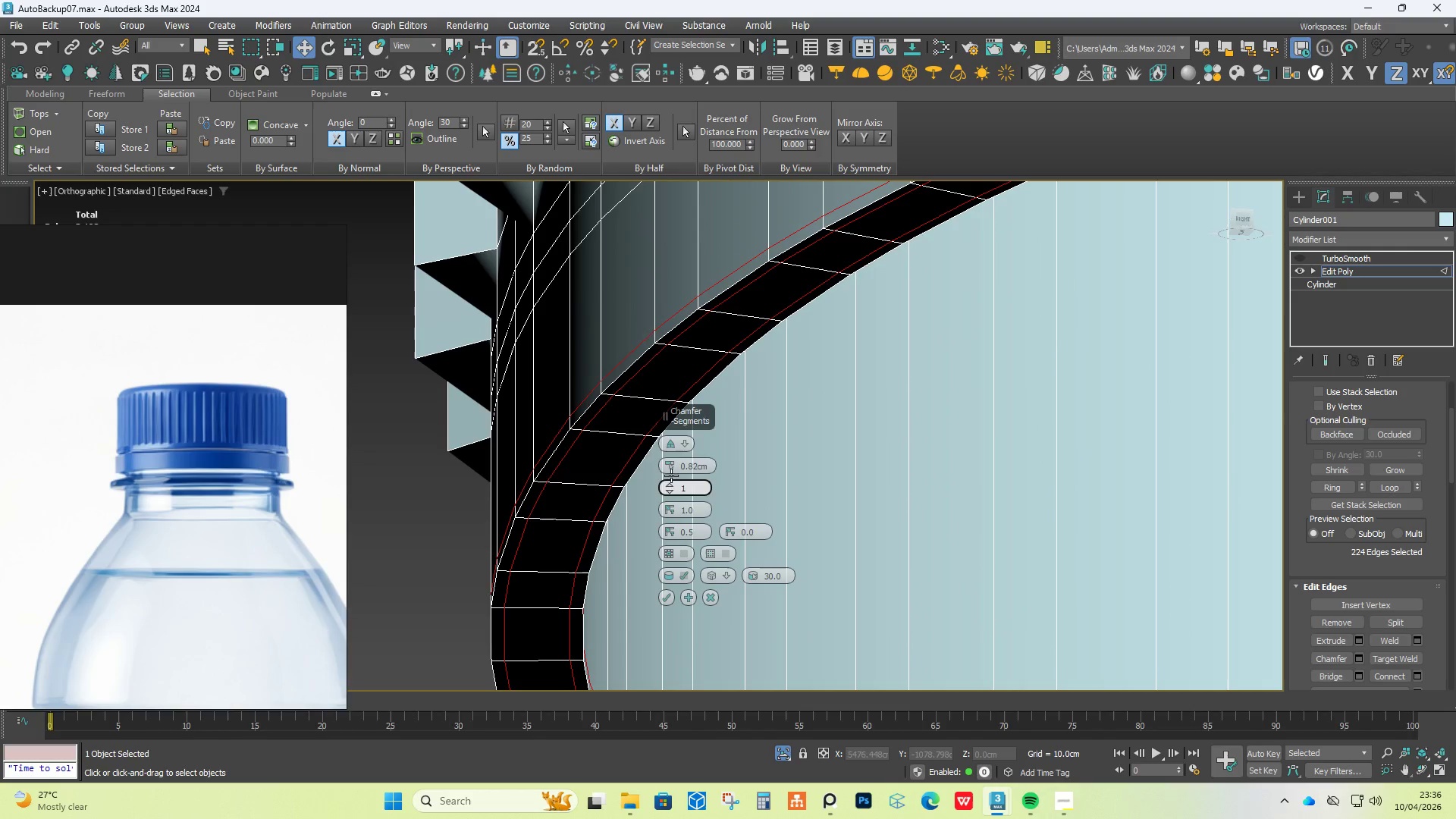 
left_click_drag(start_coordinate=[673, 469], to_coordinate=[673, 475])
 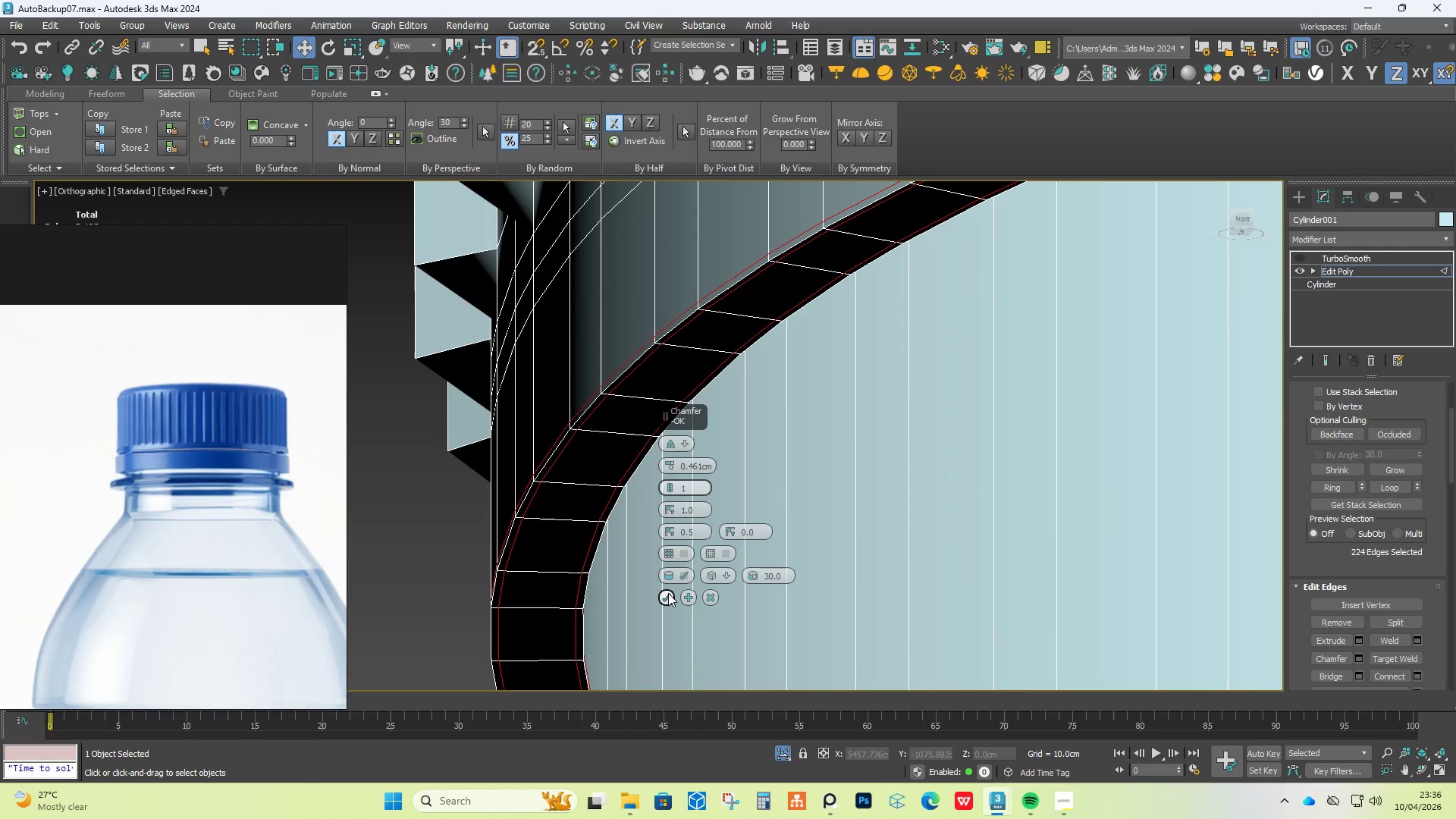 
left_click([665, 593])
 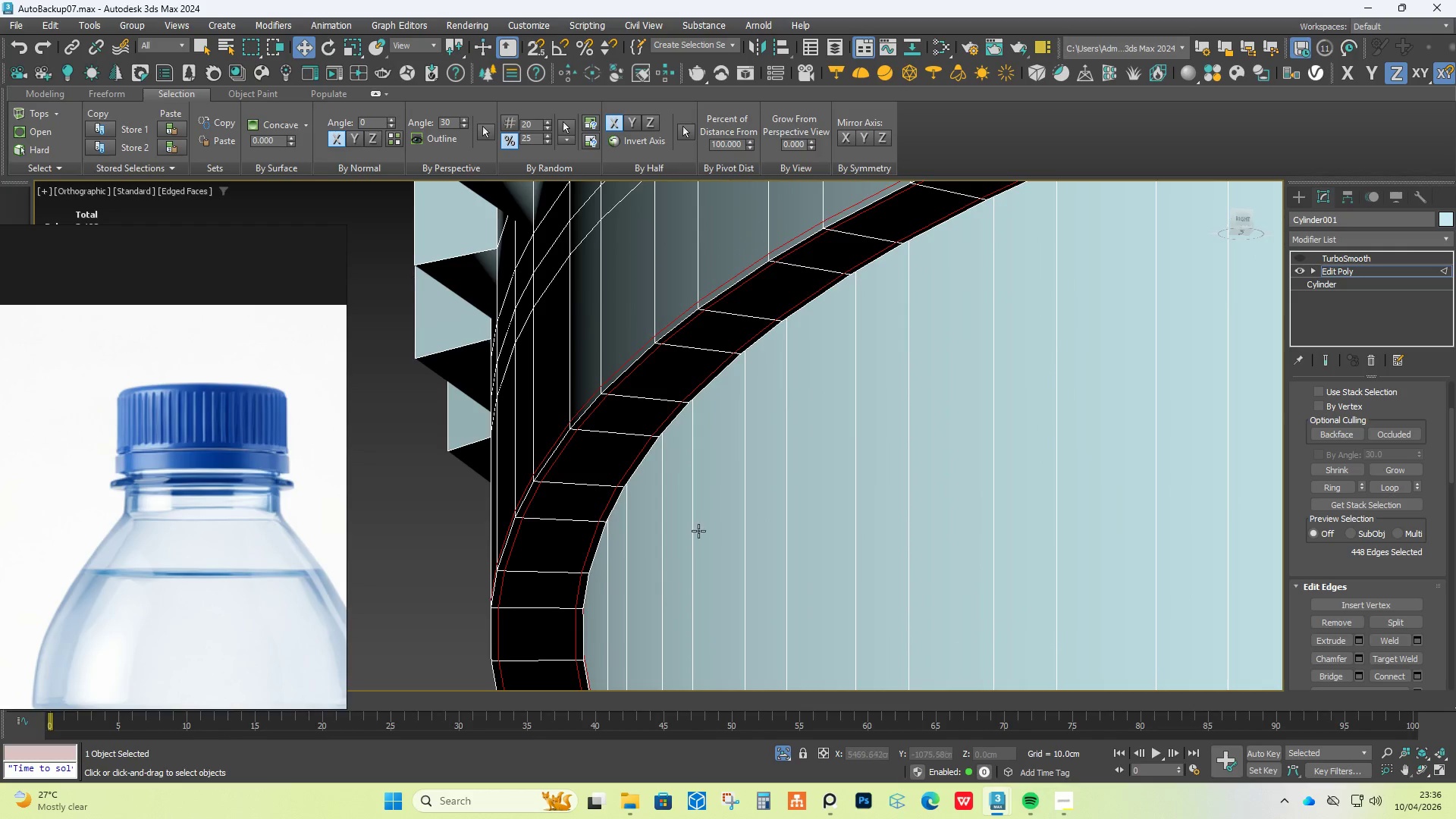 
hold_key(key=AltLeft, duration=0.95)
 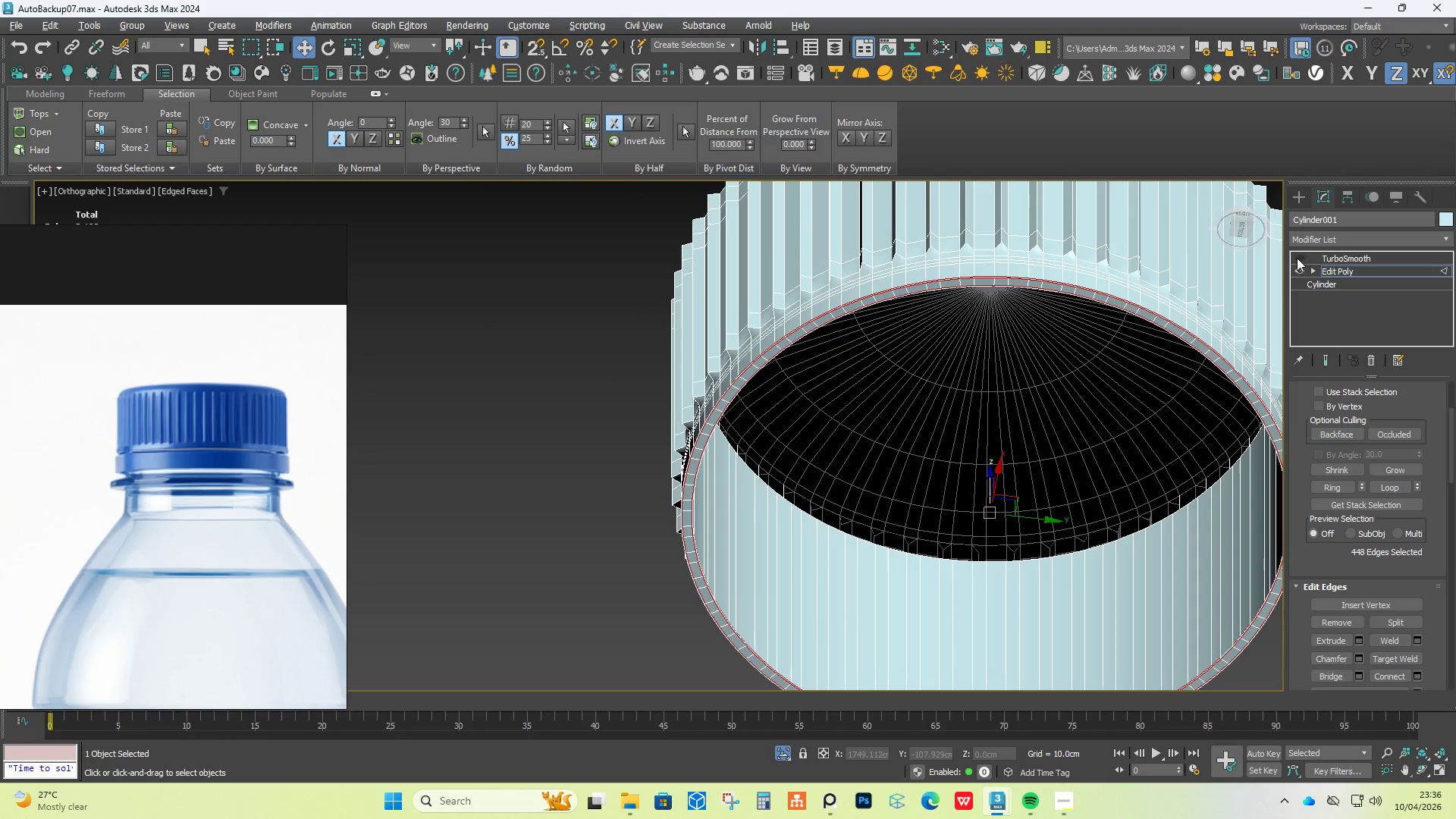 
scroll: coordinate [708, 497], scroll_direction: down, amount: 6.0
 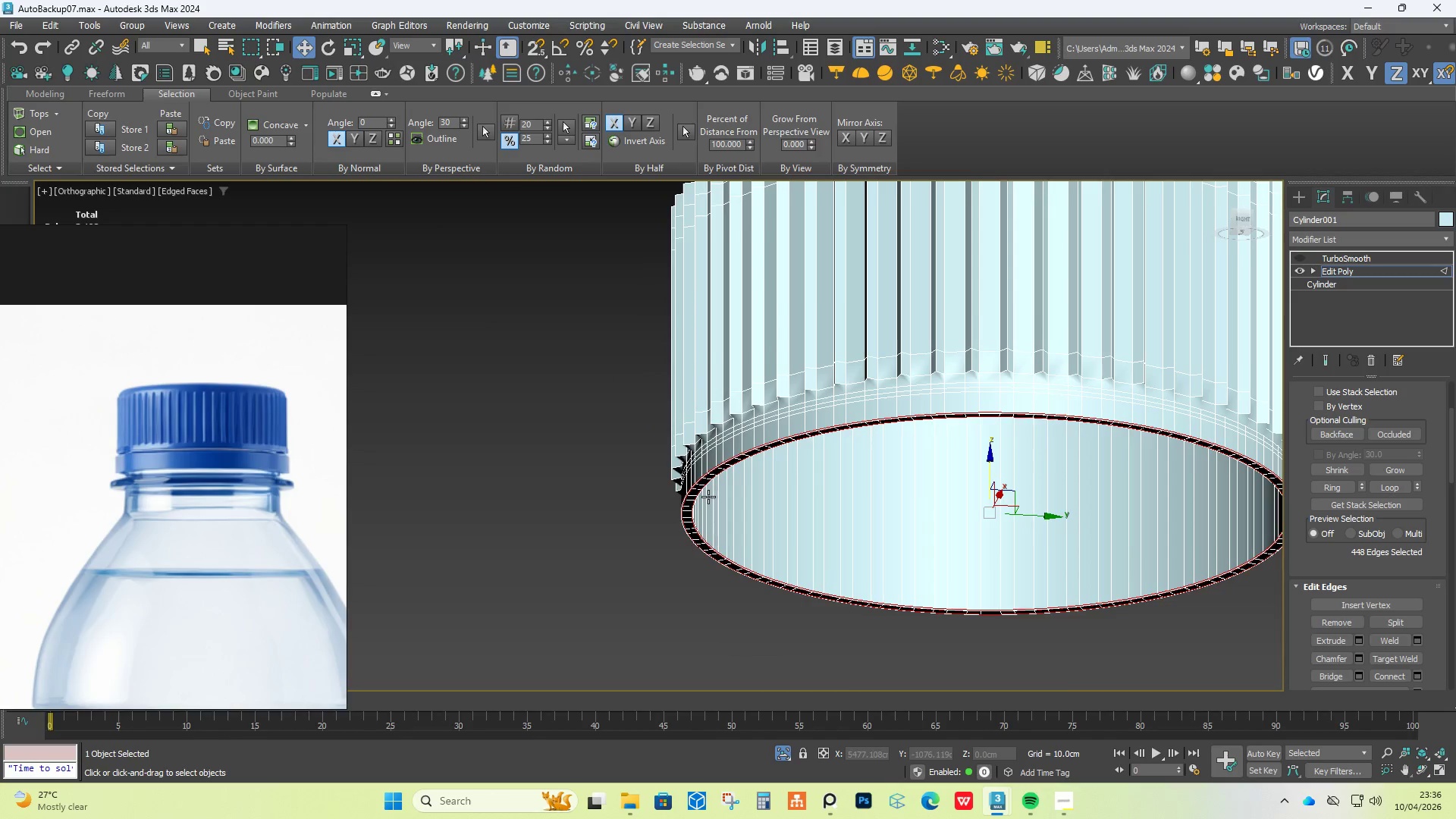 
left_click([1300, 258])
 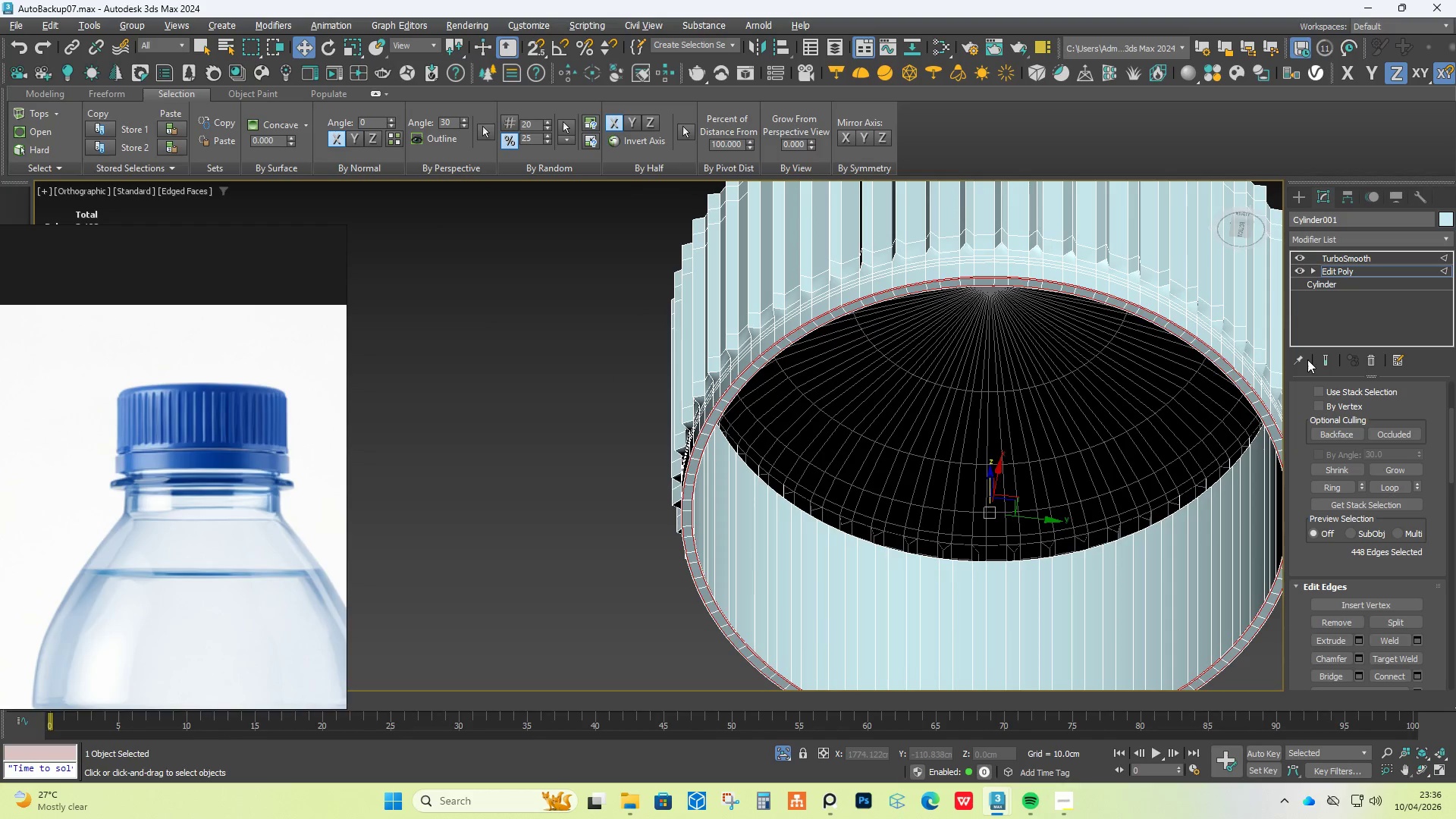 
left_click([1320, 359])
 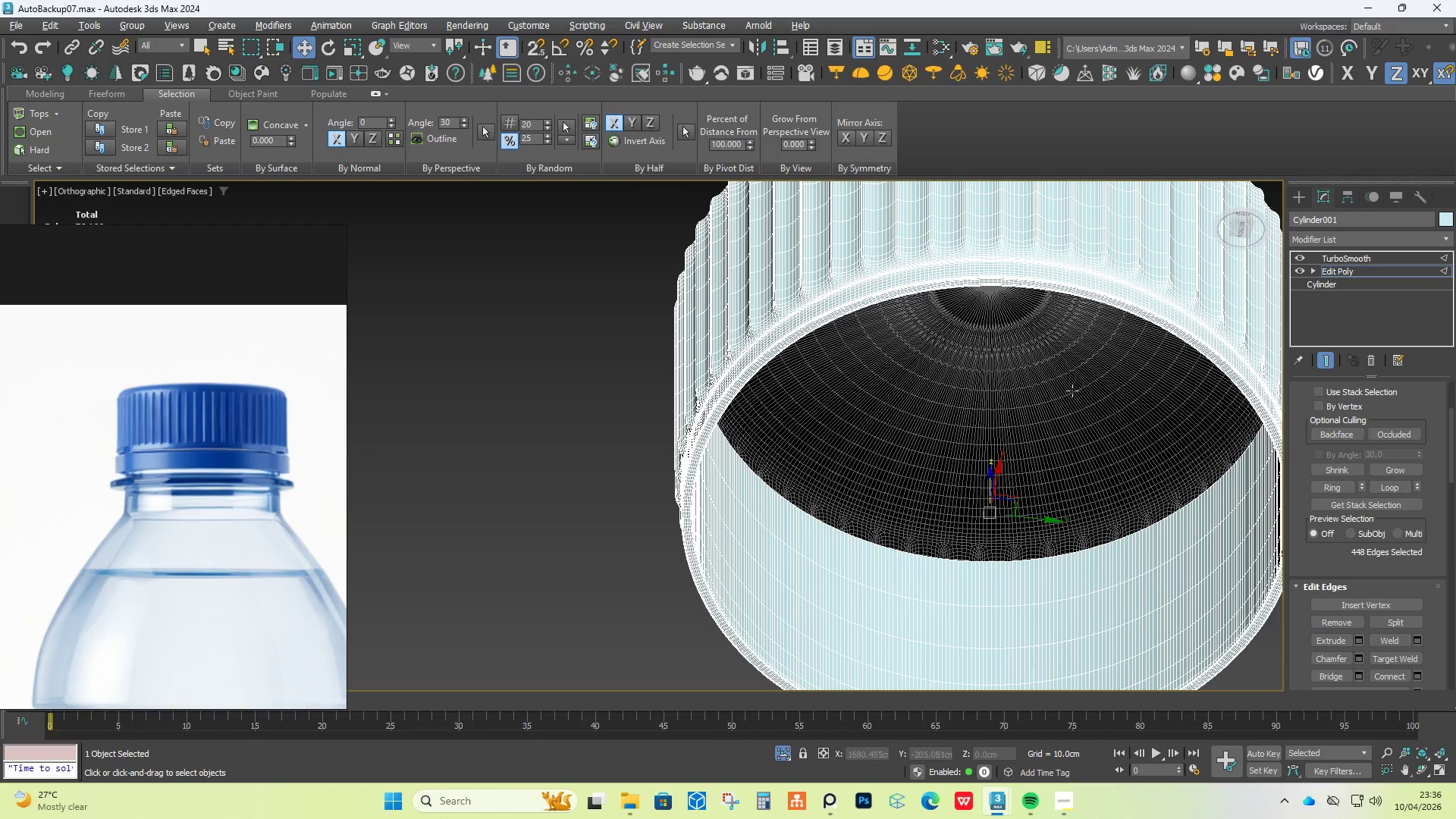 
hold_key(key=AltLeft, duration=1.51)
 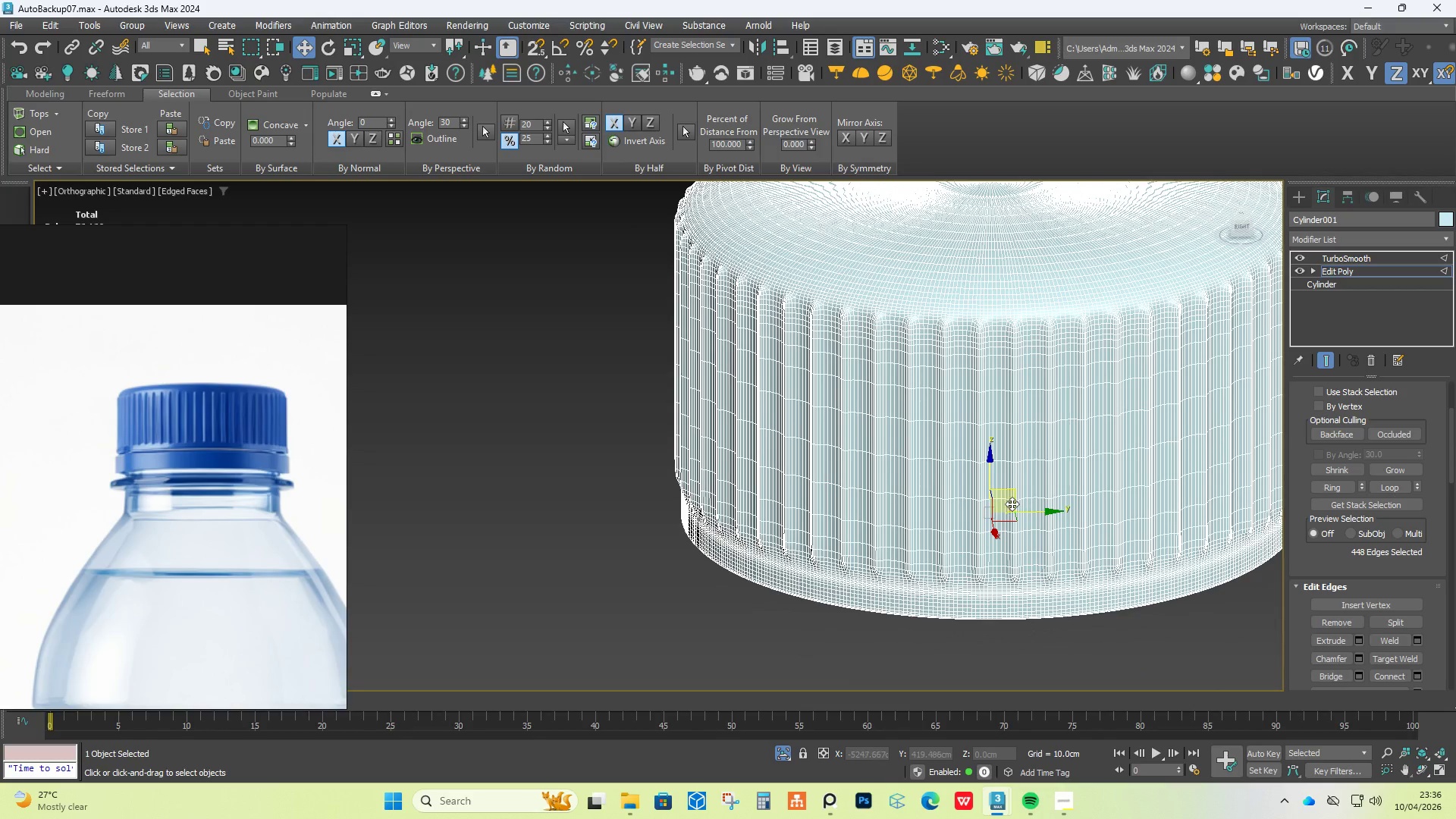 
hold_key(key=AltLeft, duration=0.52)
 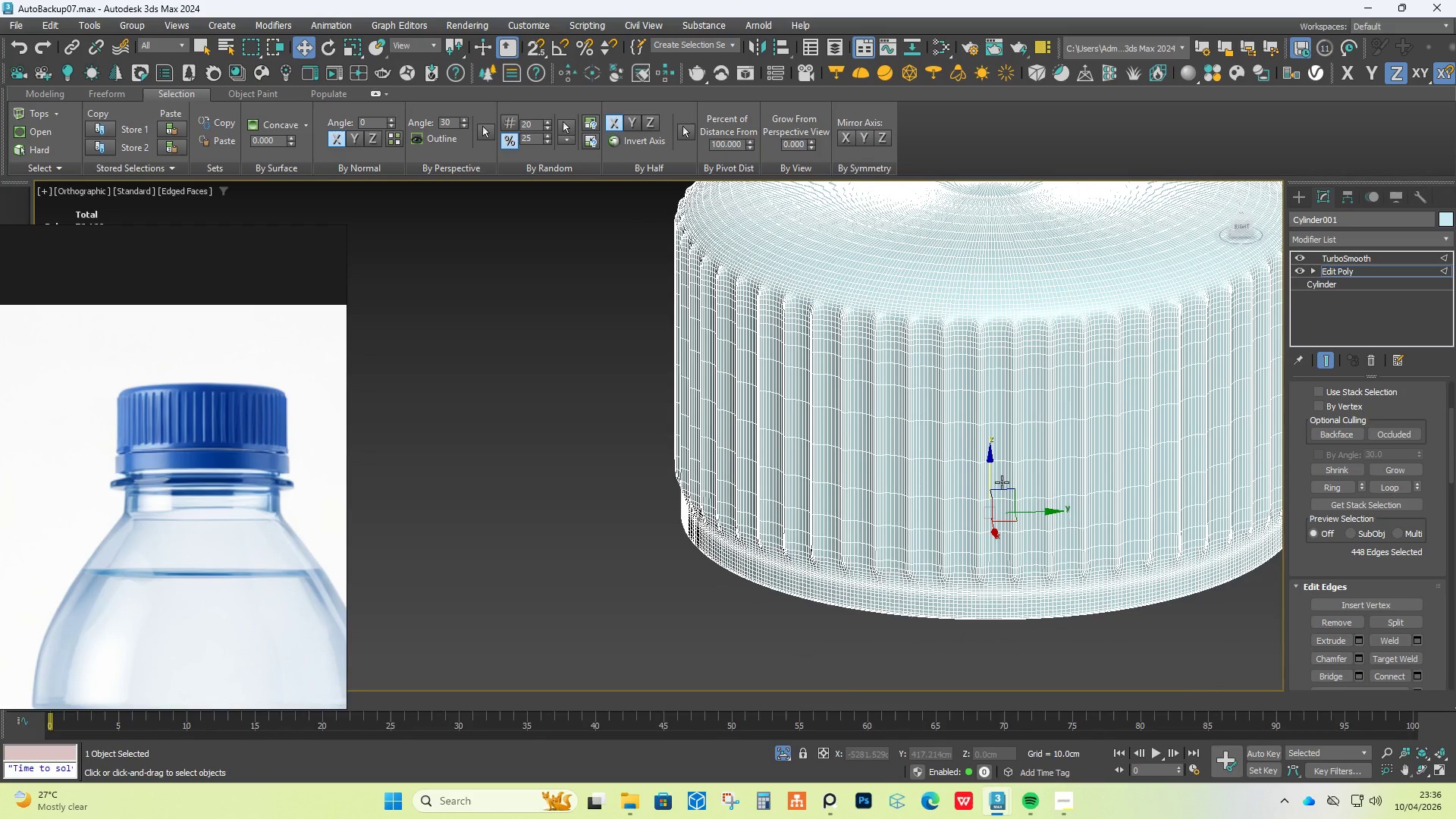 
key(F4)
 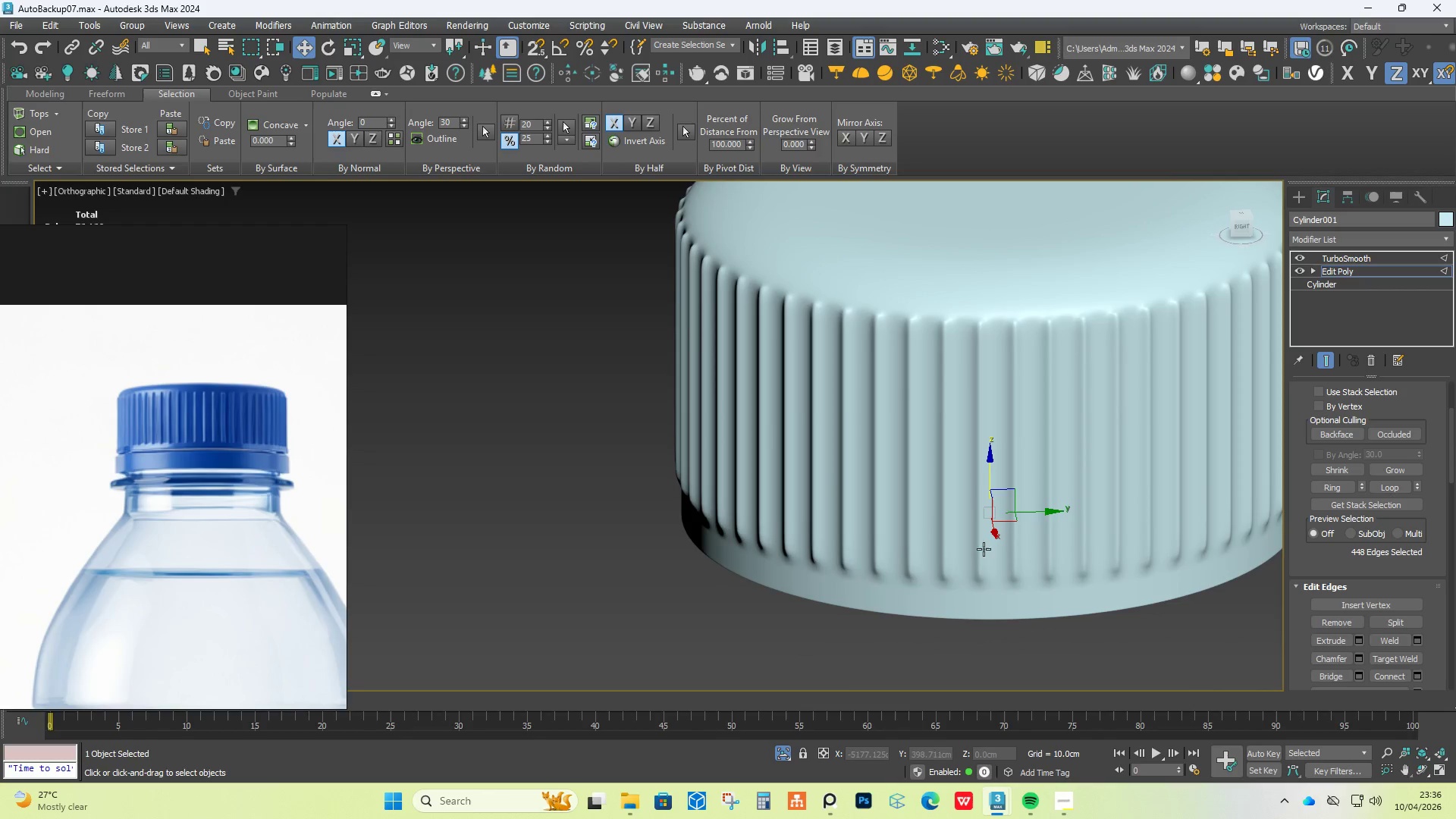 
hold_key(key=AltLeft, duration=1.5)
 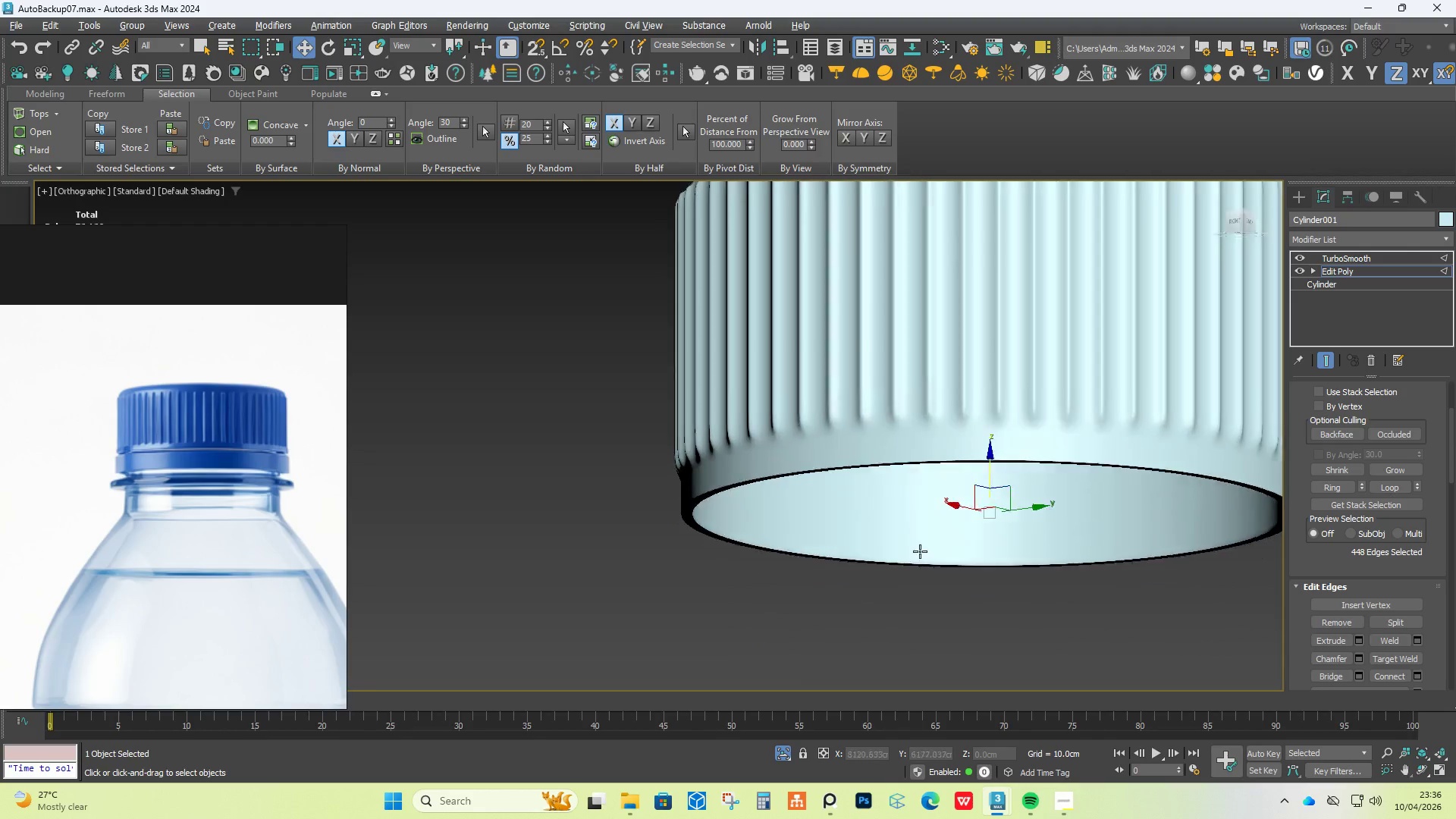 
hold_key(key=AltLeft, duration=0.98)
 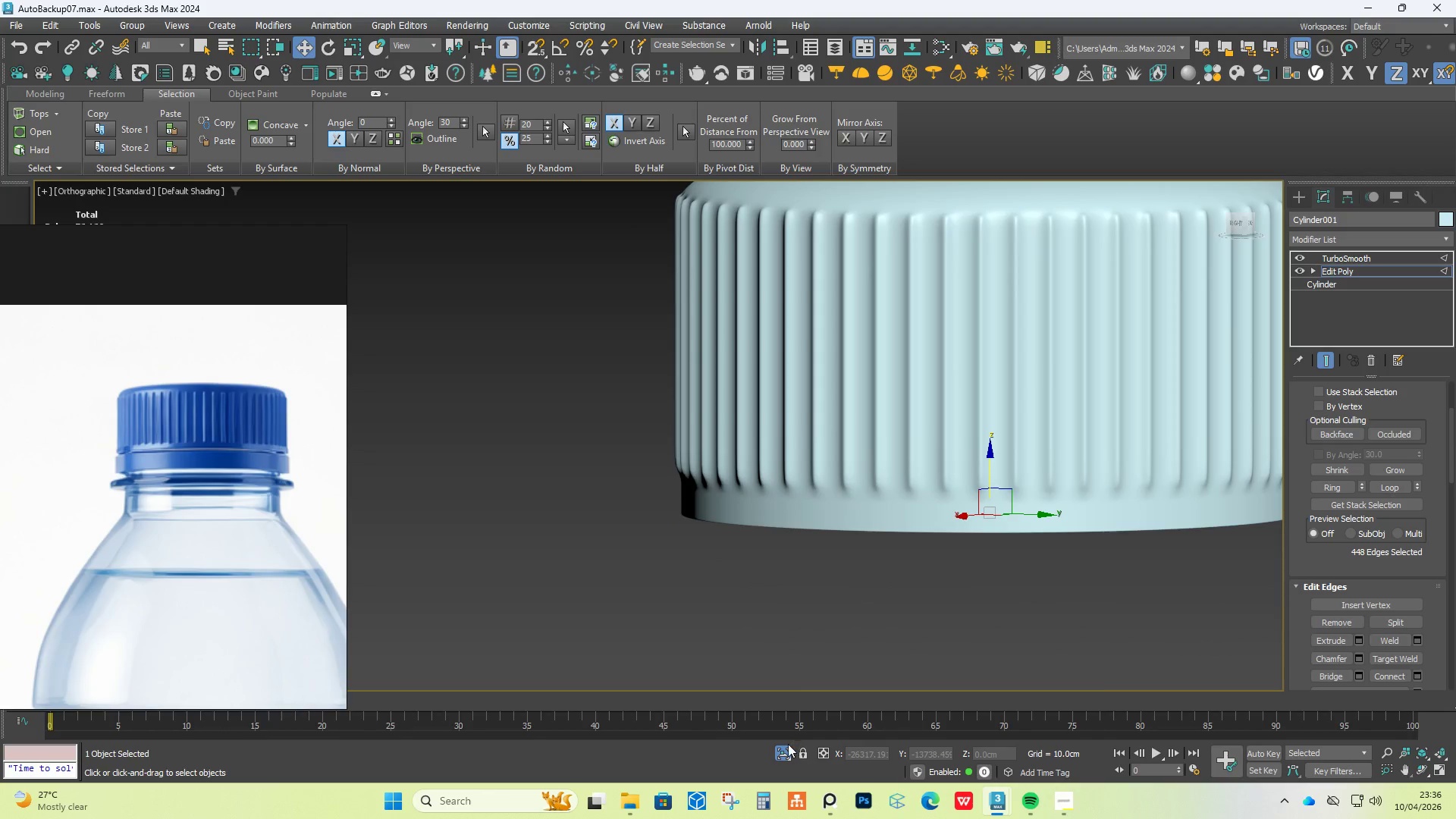 
left_click([788, 747])
 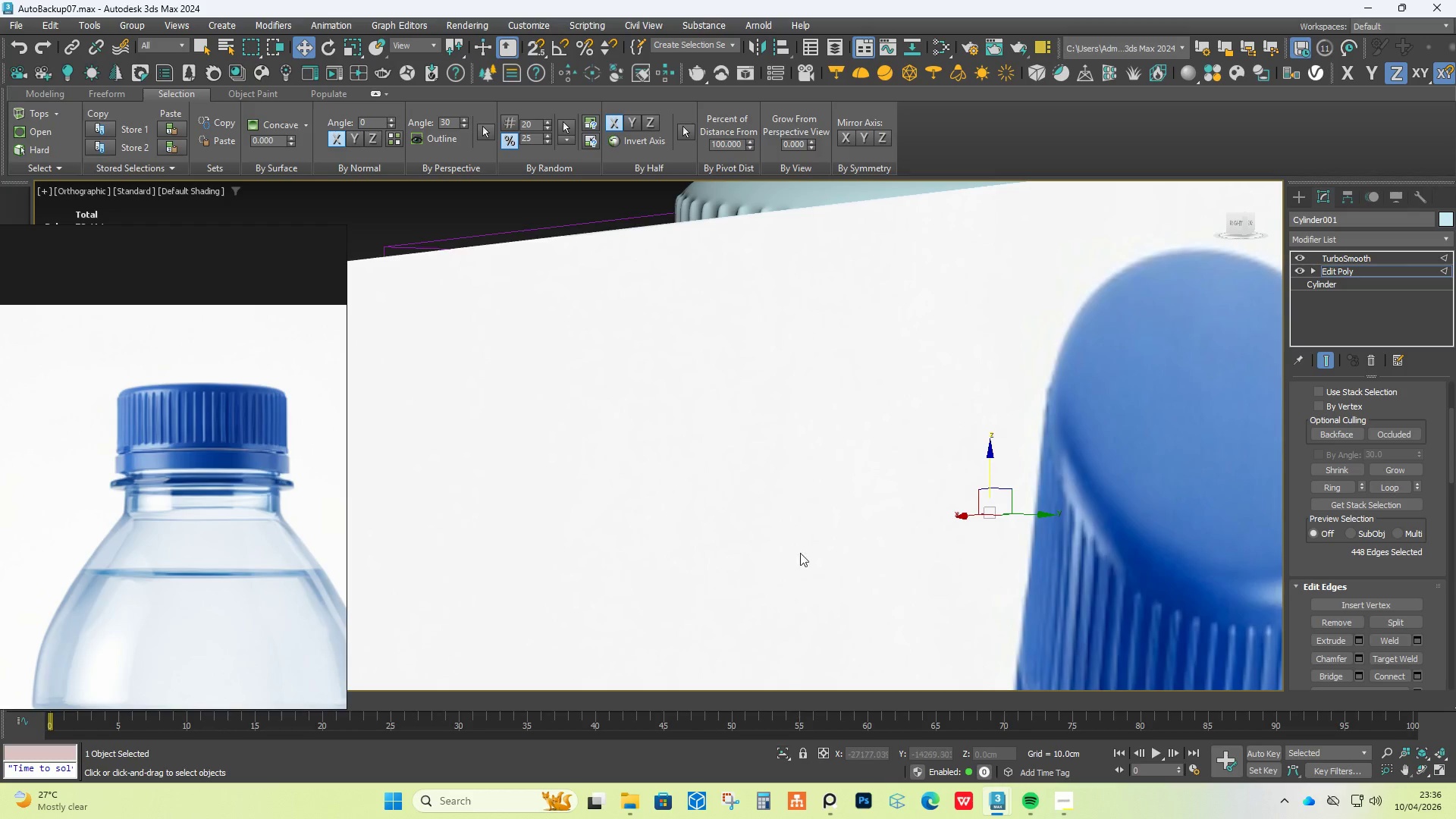 
key(Alt+AltLeft)
 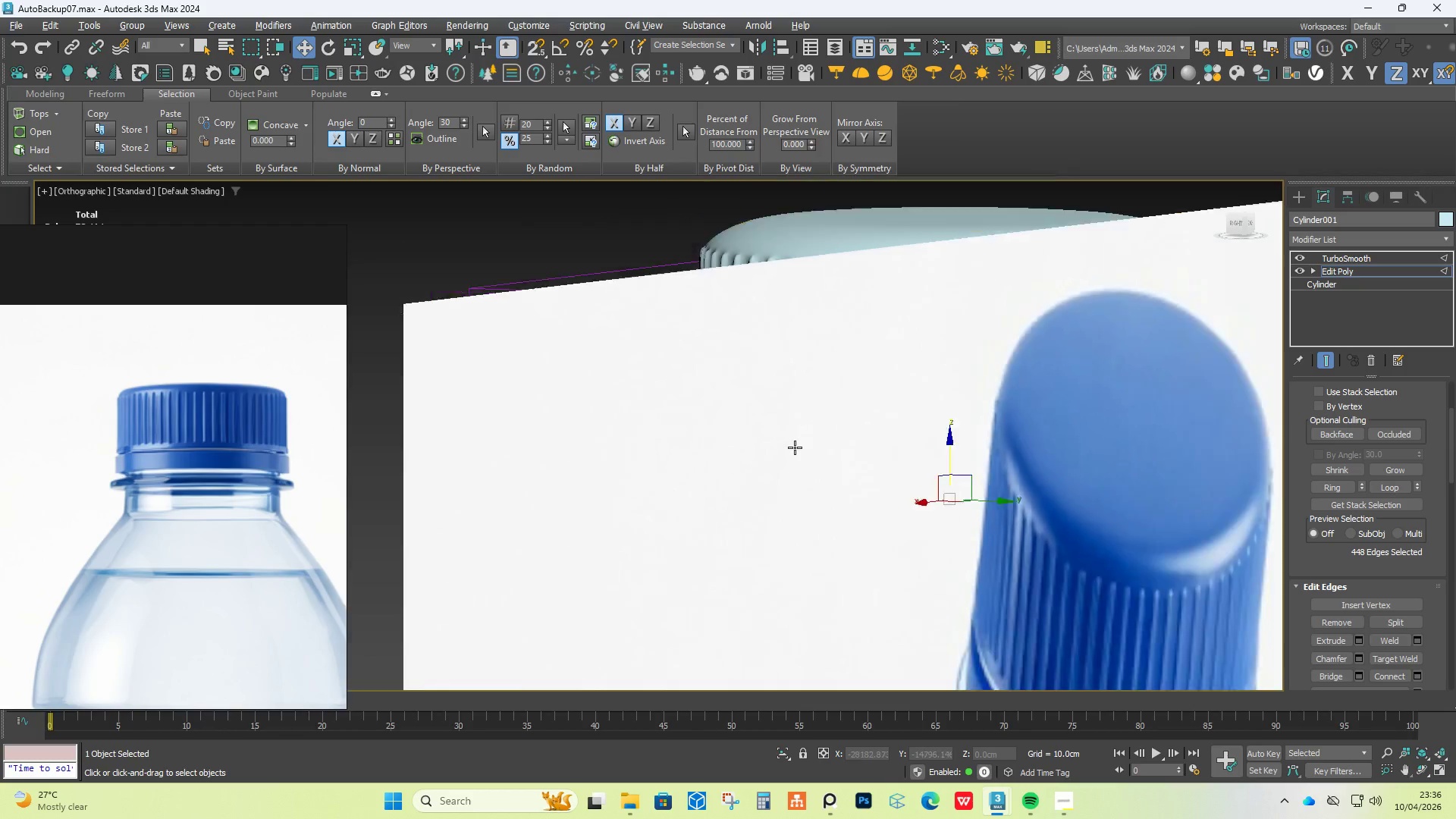 
hold_key(key=AltLeft, duration=1.51)
 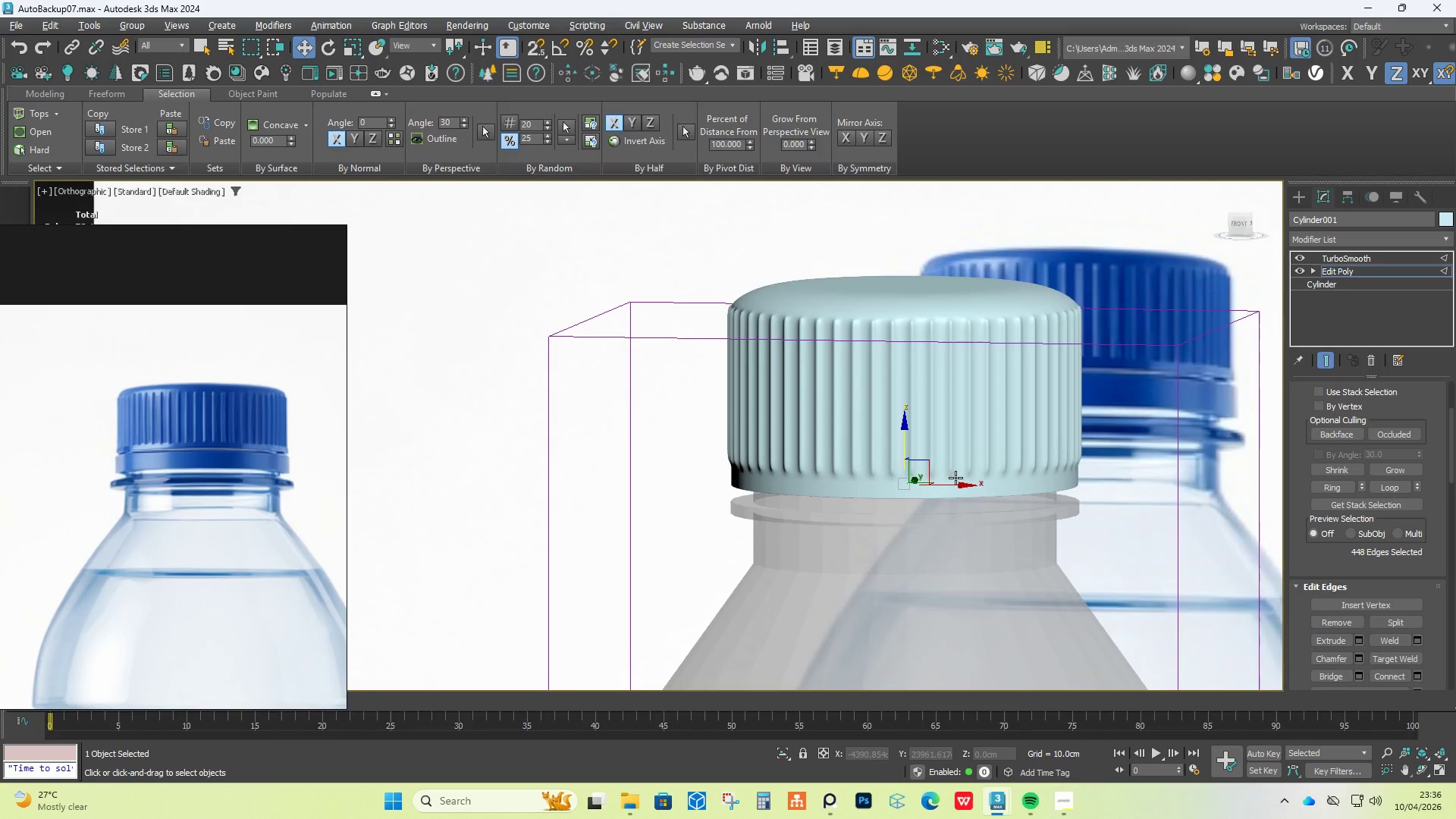 
scroll: coordinate [795, 447], scroll_direction: down, amount: 3.0
 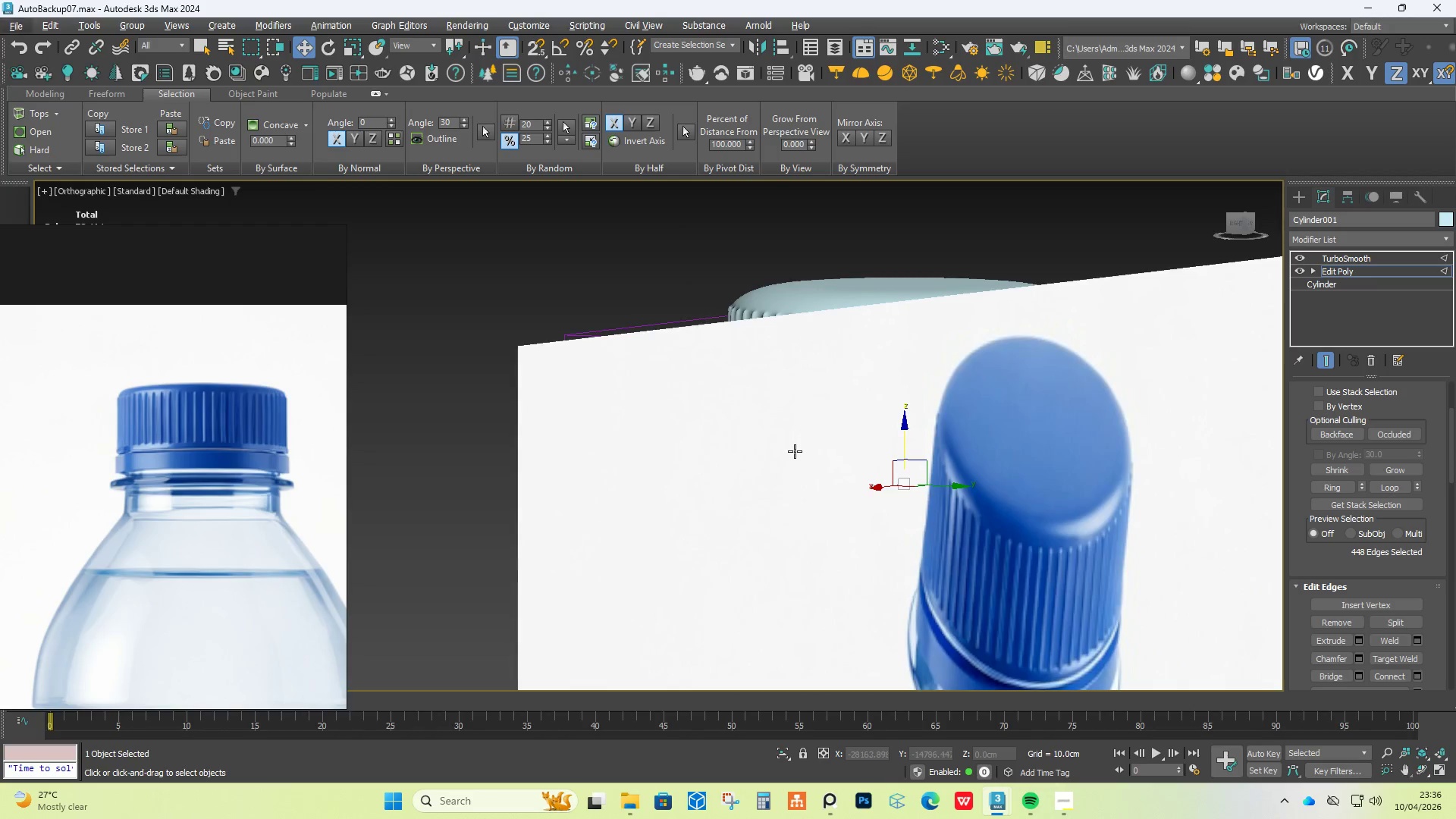 
hold_key(key=AltLeft, duration=0.44)
 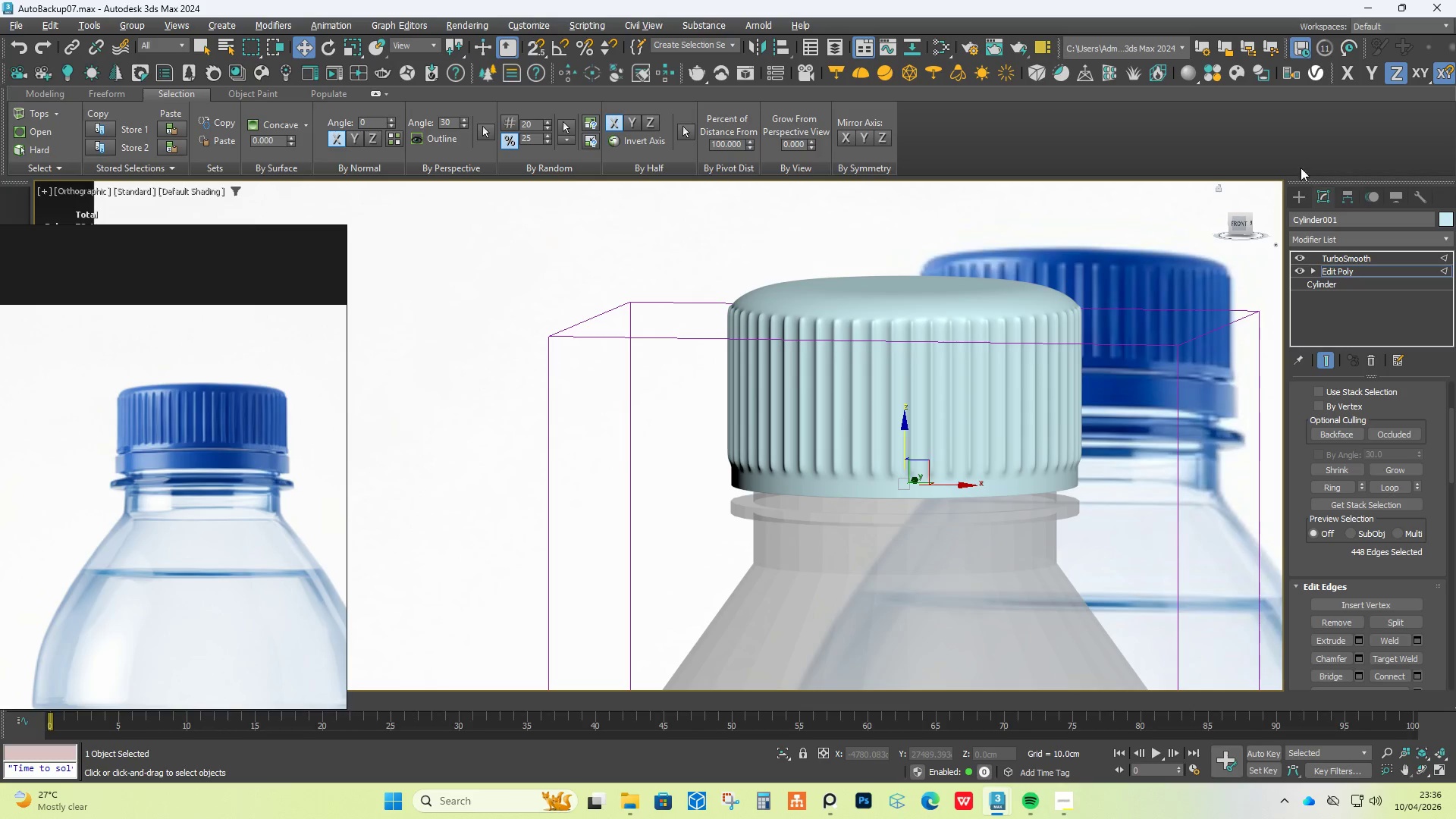 
wait(6.86)
 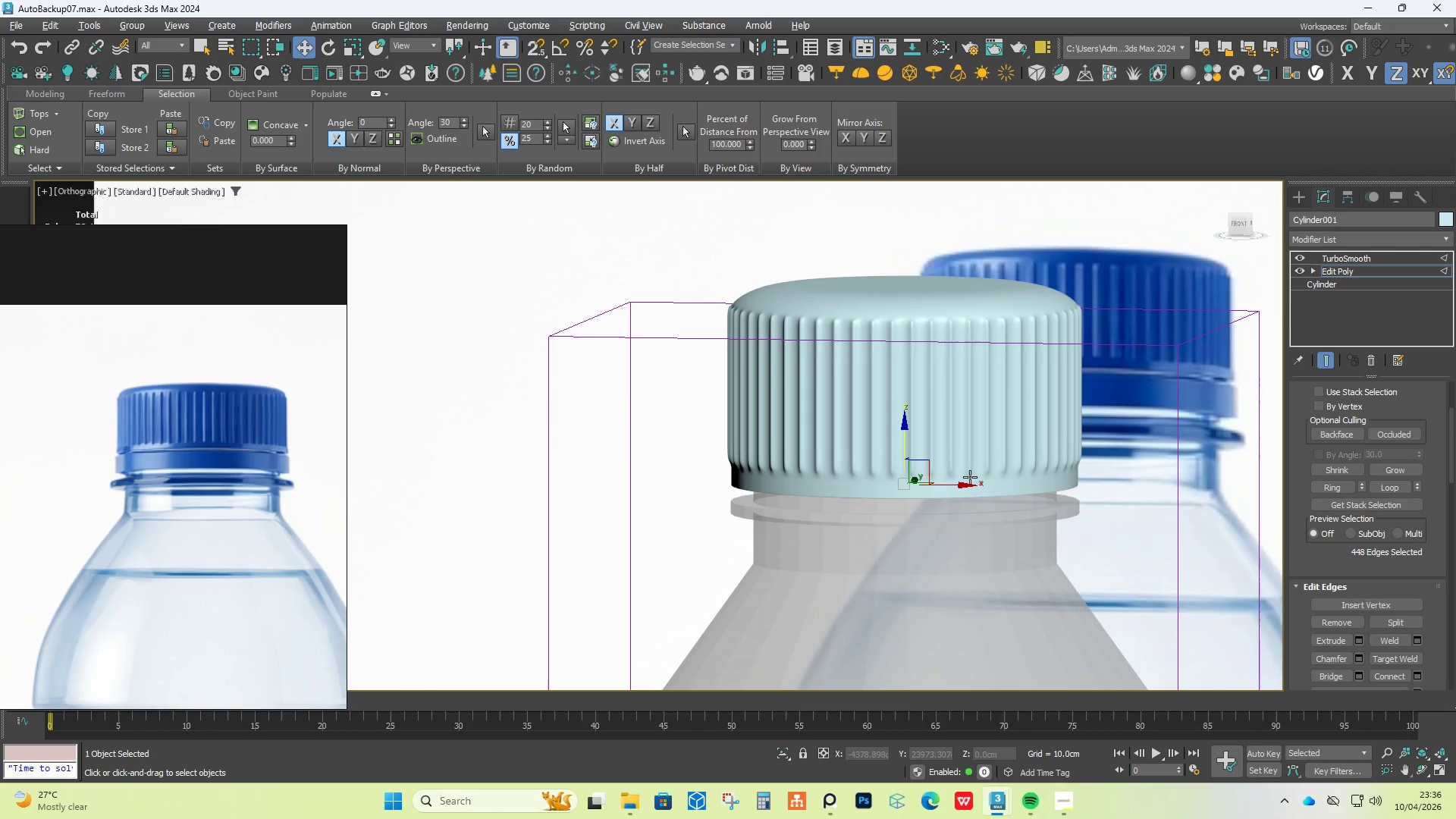 
left_click([960, 472])
 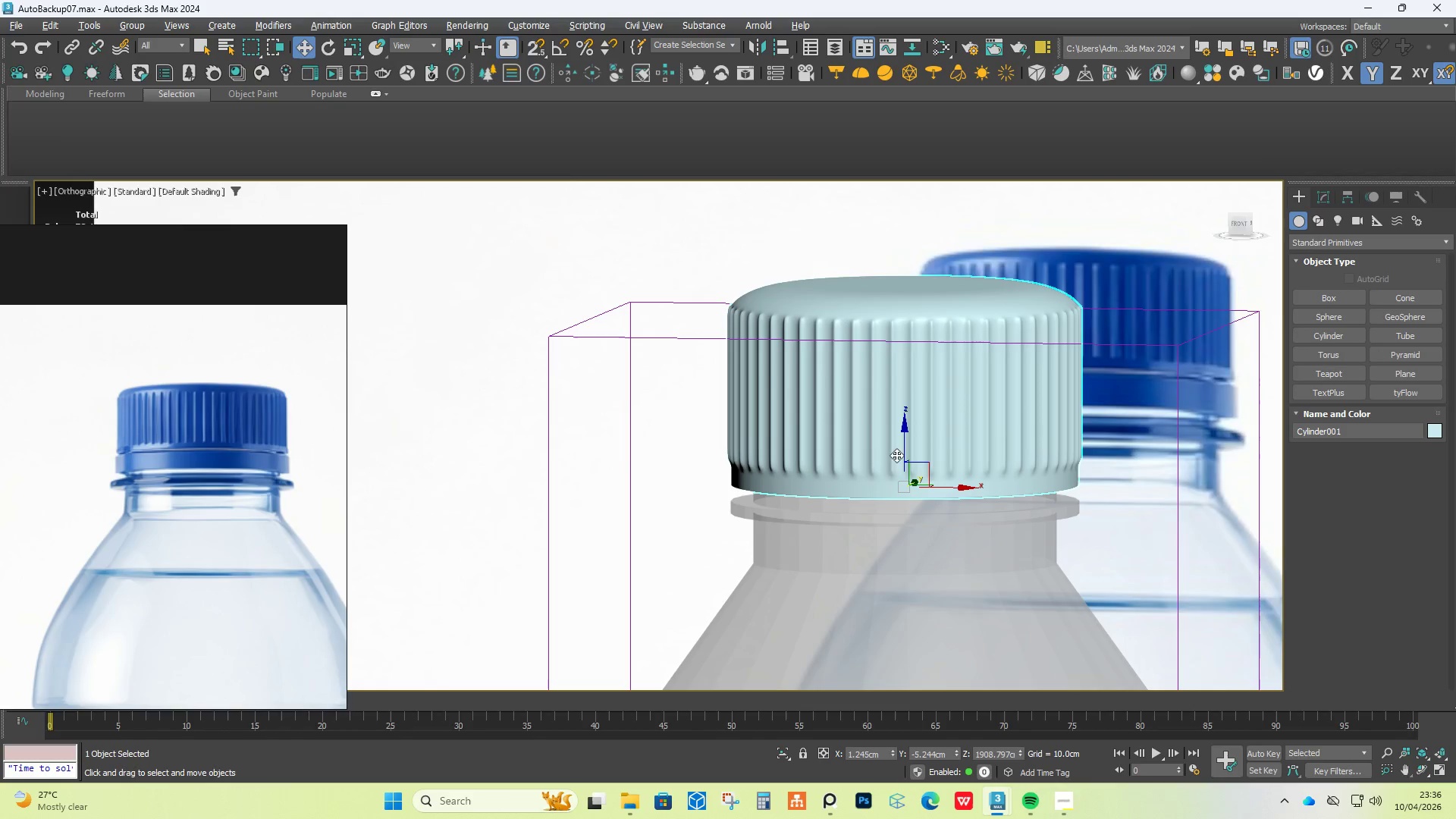 
left_click_drag(start_coordinate=[899, 446], to_coordinate=[911, 407])
 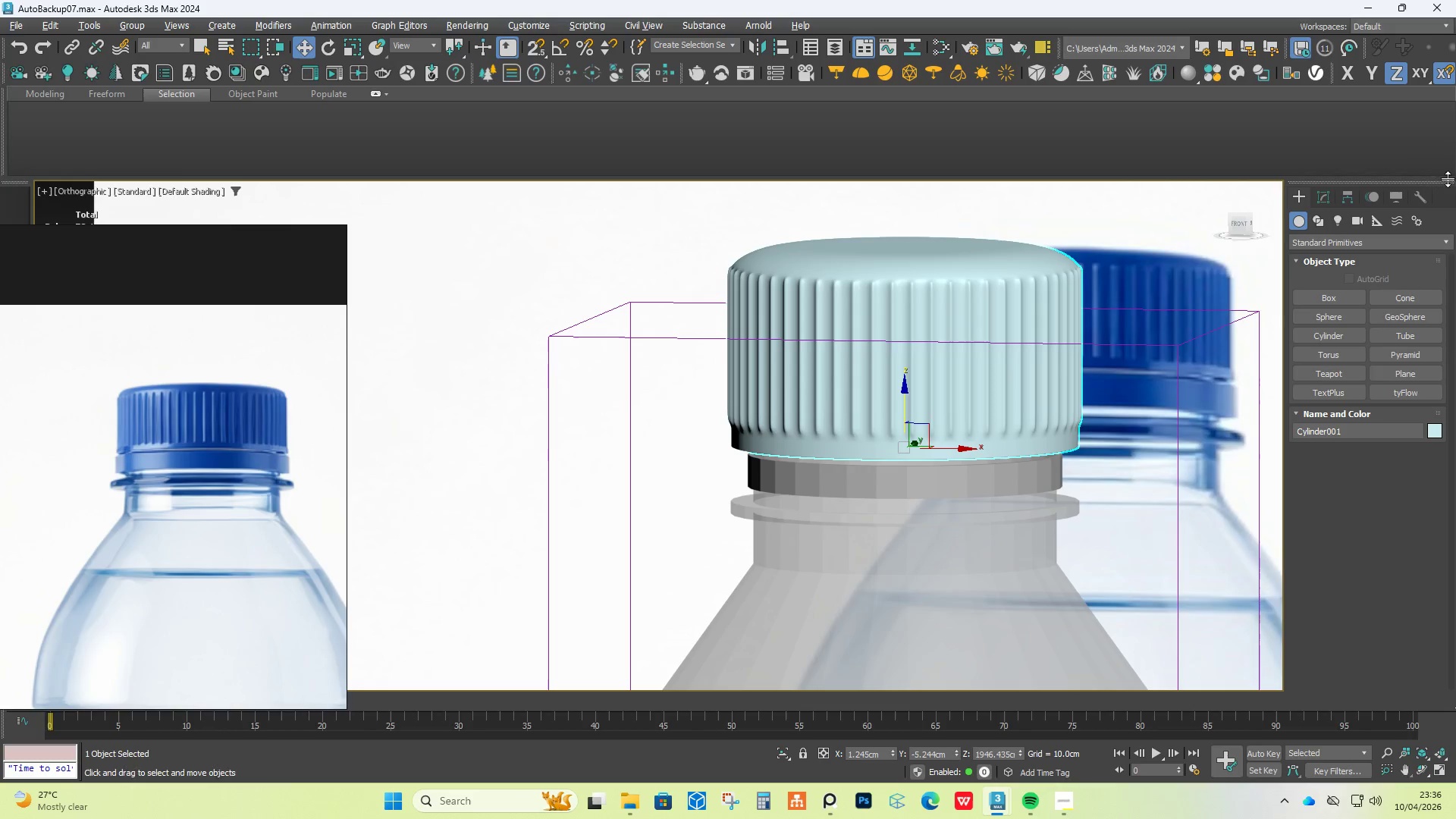 
wait(8.97)
 